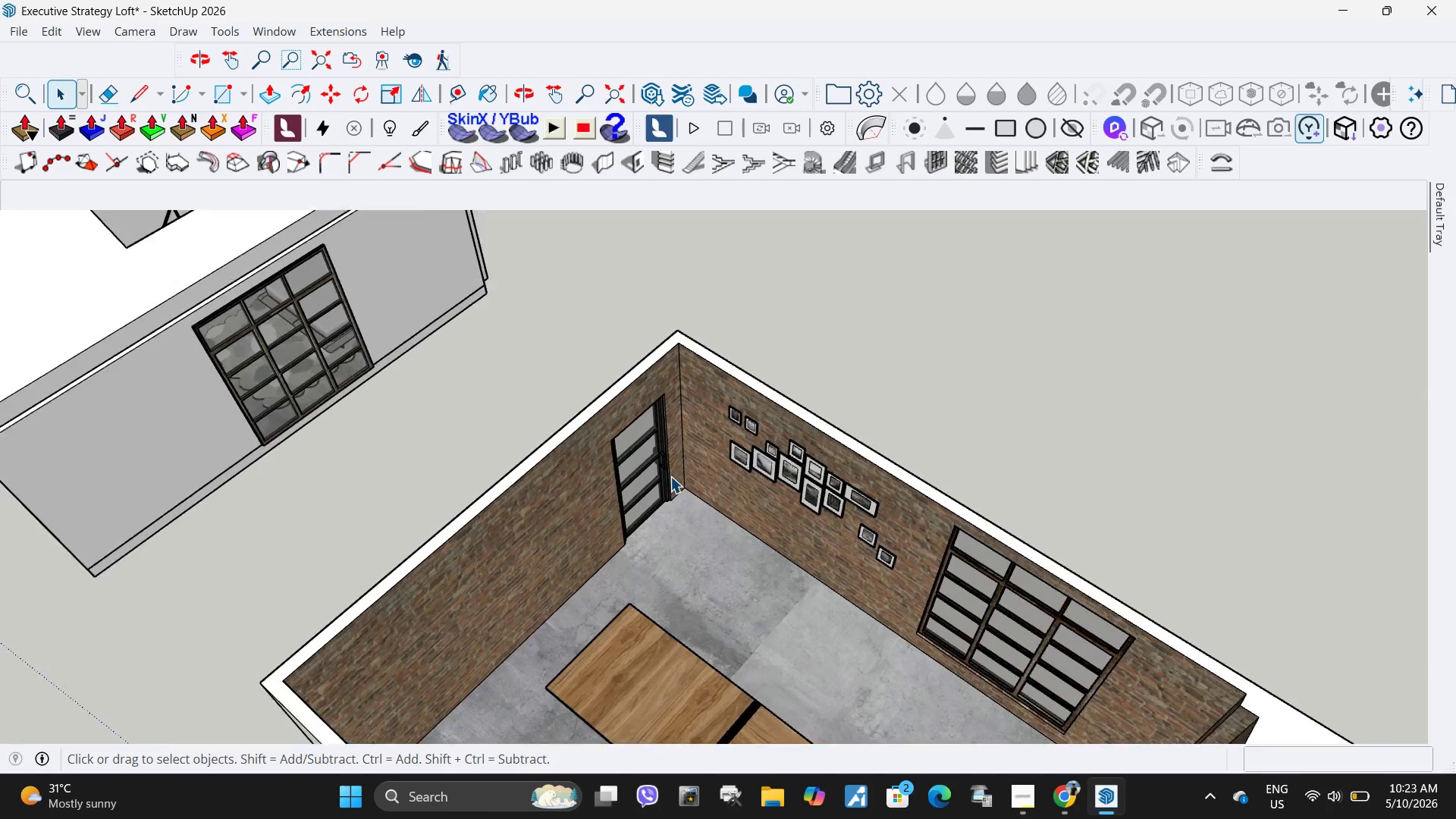 
scroll: coordinate [592, 392], scroll_direction: down, amount: 5.0
 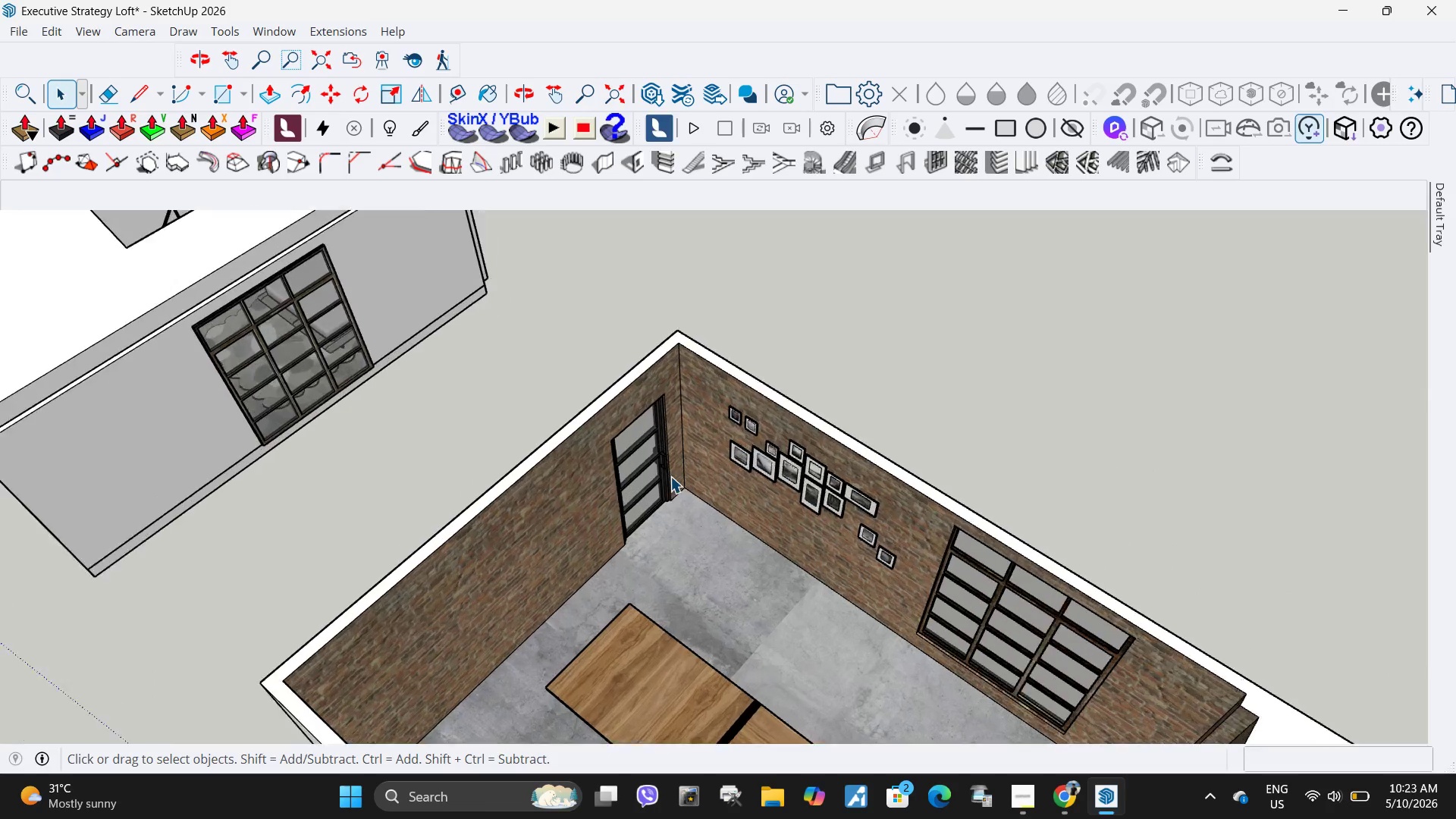 
key(Escape)
 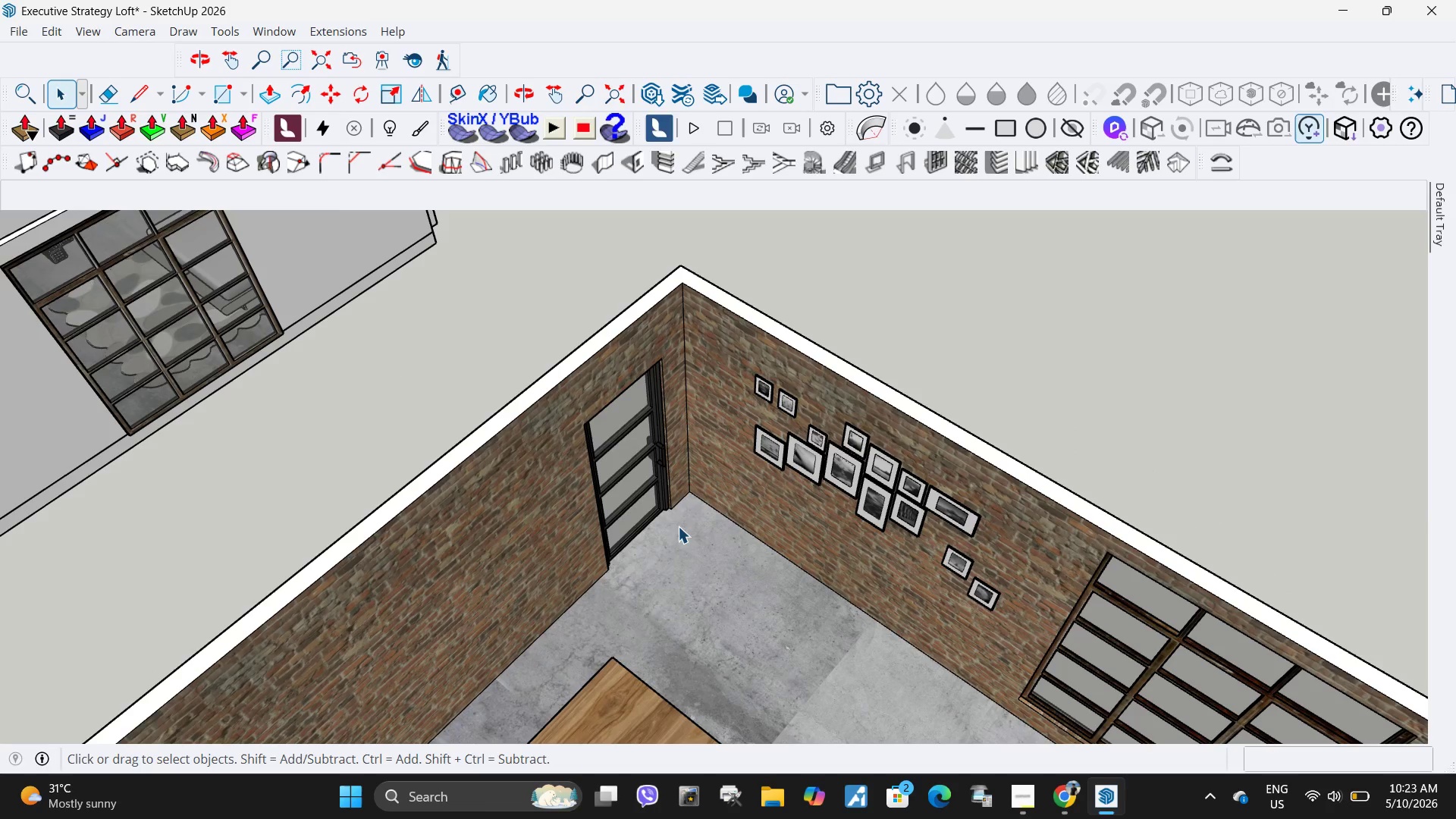 
key(Escape)
 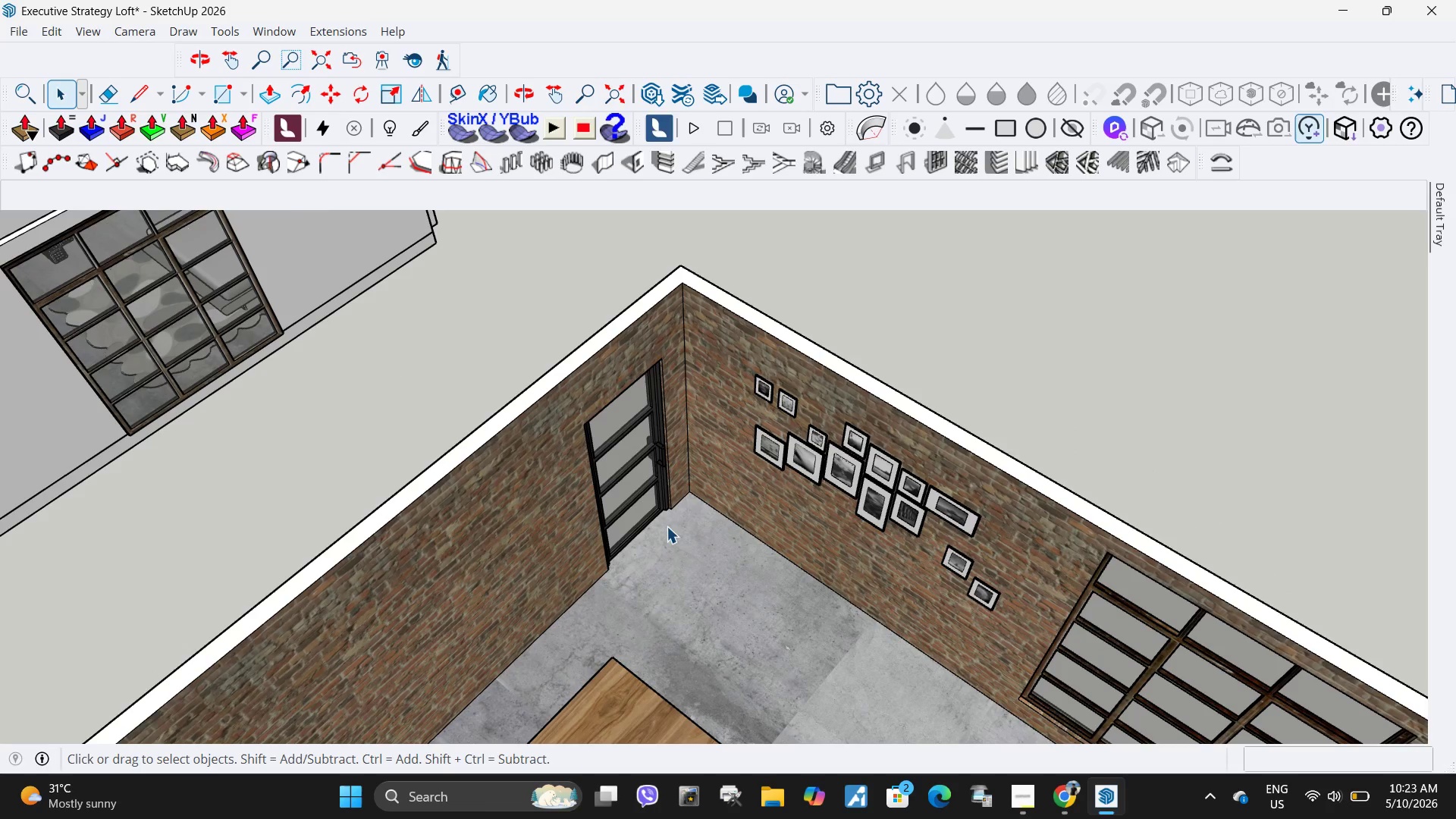 
key(Escape)
 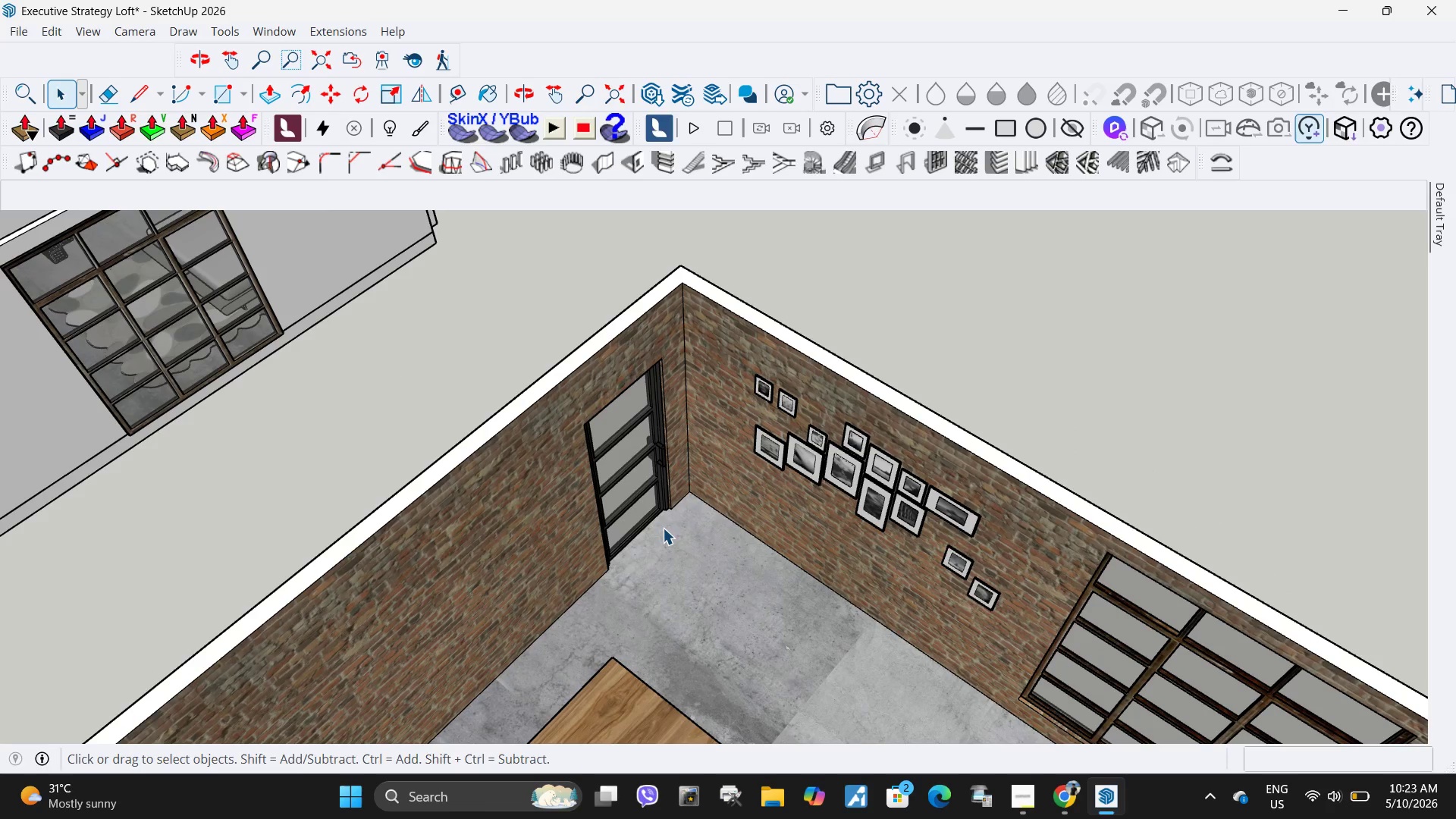 
scroll: coordinate [670, 476], scroll_direction: up, amount: 4.0
 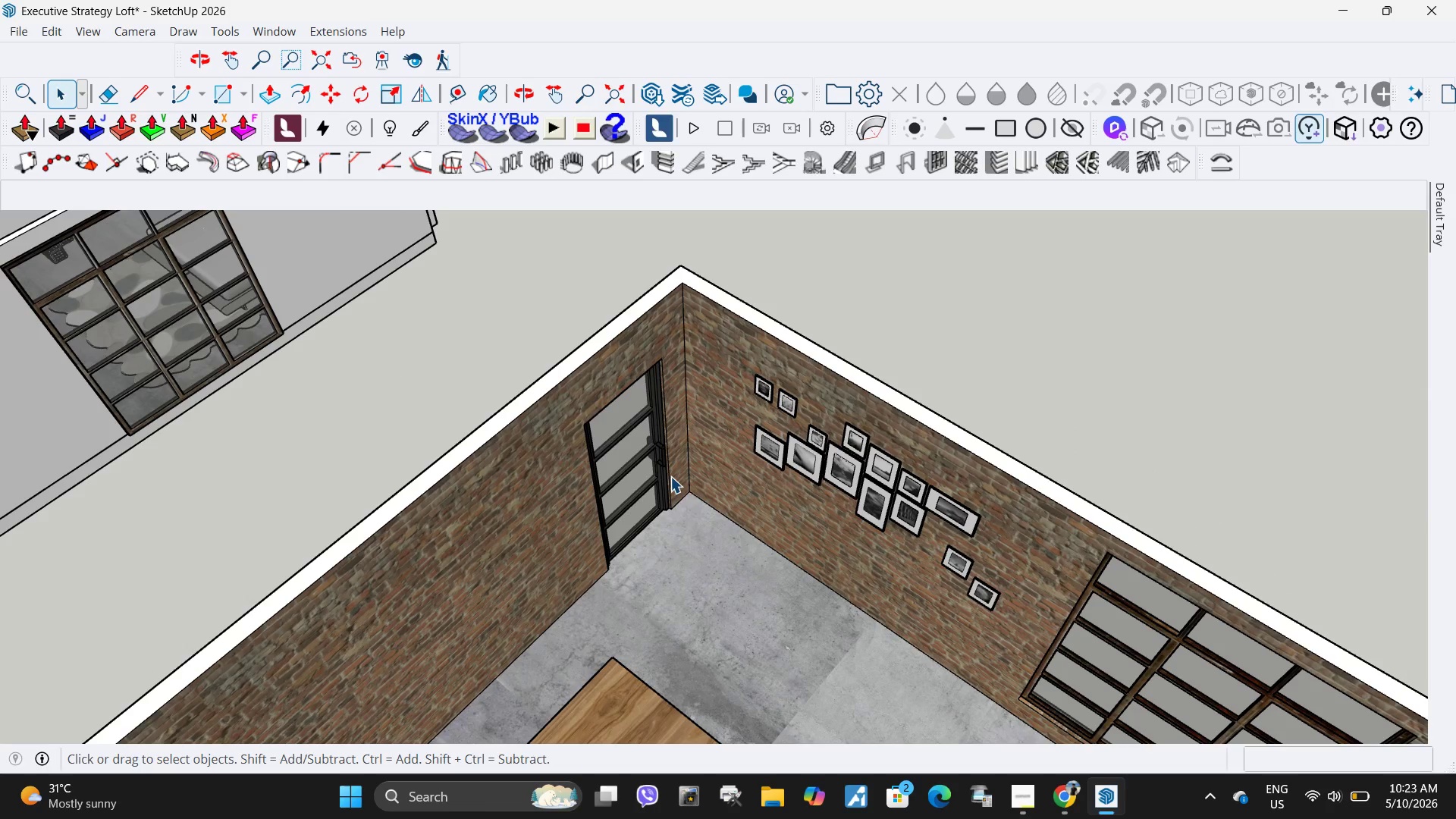 
key(Escape)
 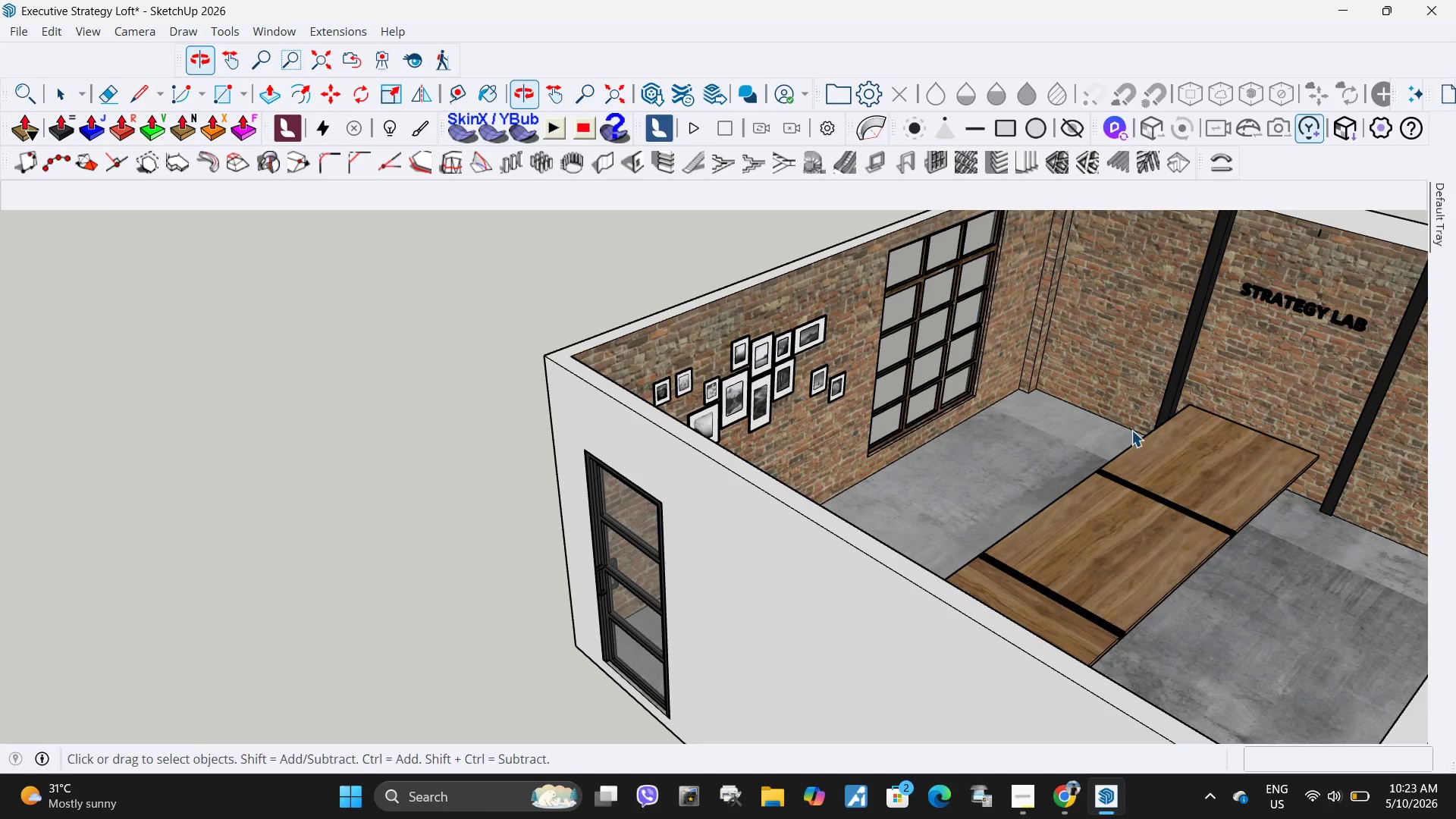 
scroll: coordinate [728, 507], scroll_direction: up, amount: 5.0
 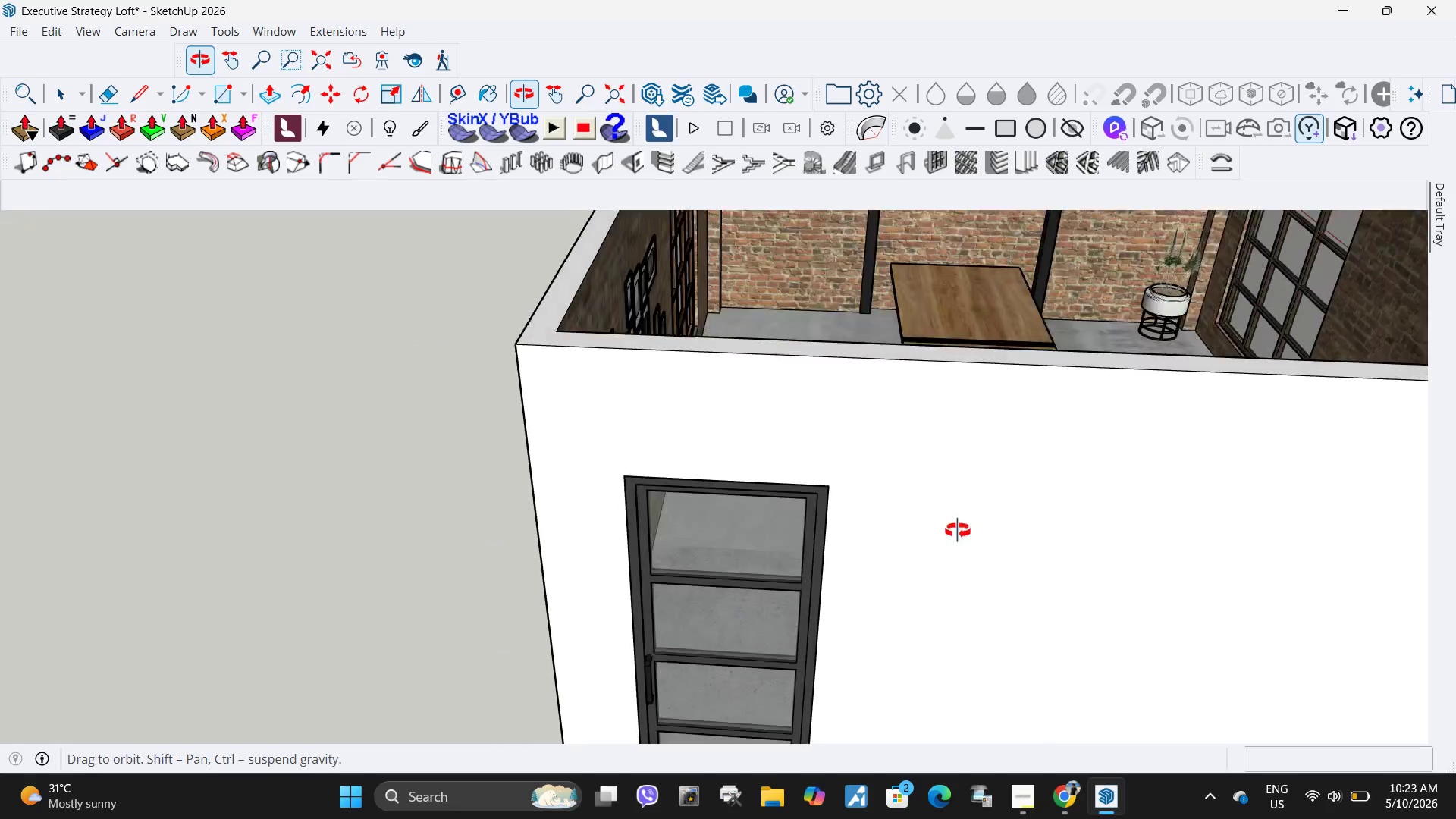 
scroll: coordinate [521, 527], scroll_direction: down, amount: 19.0
 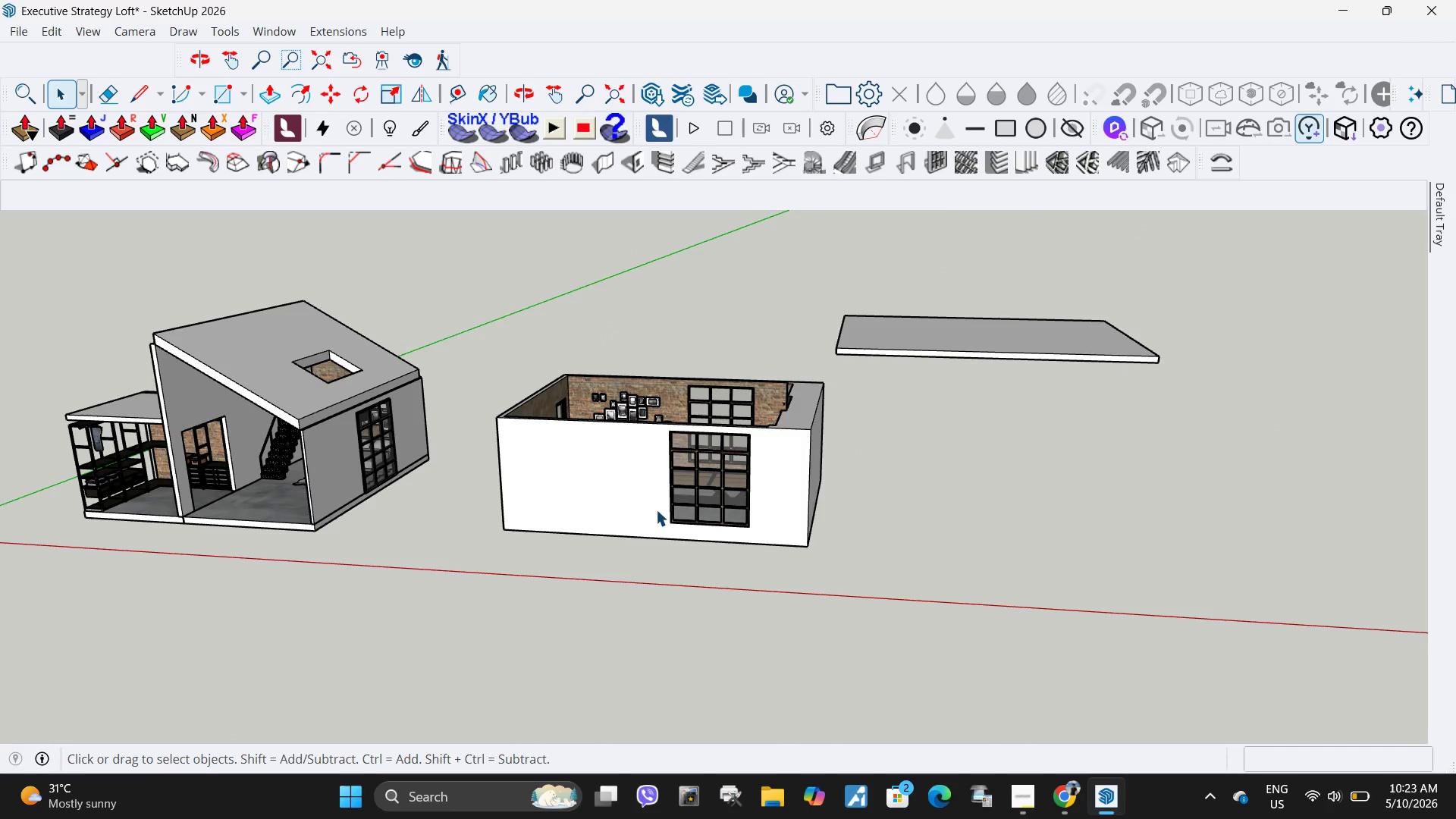 
scroll: coordinate [454, 477], scroll_direction: up, amount: 31.0
 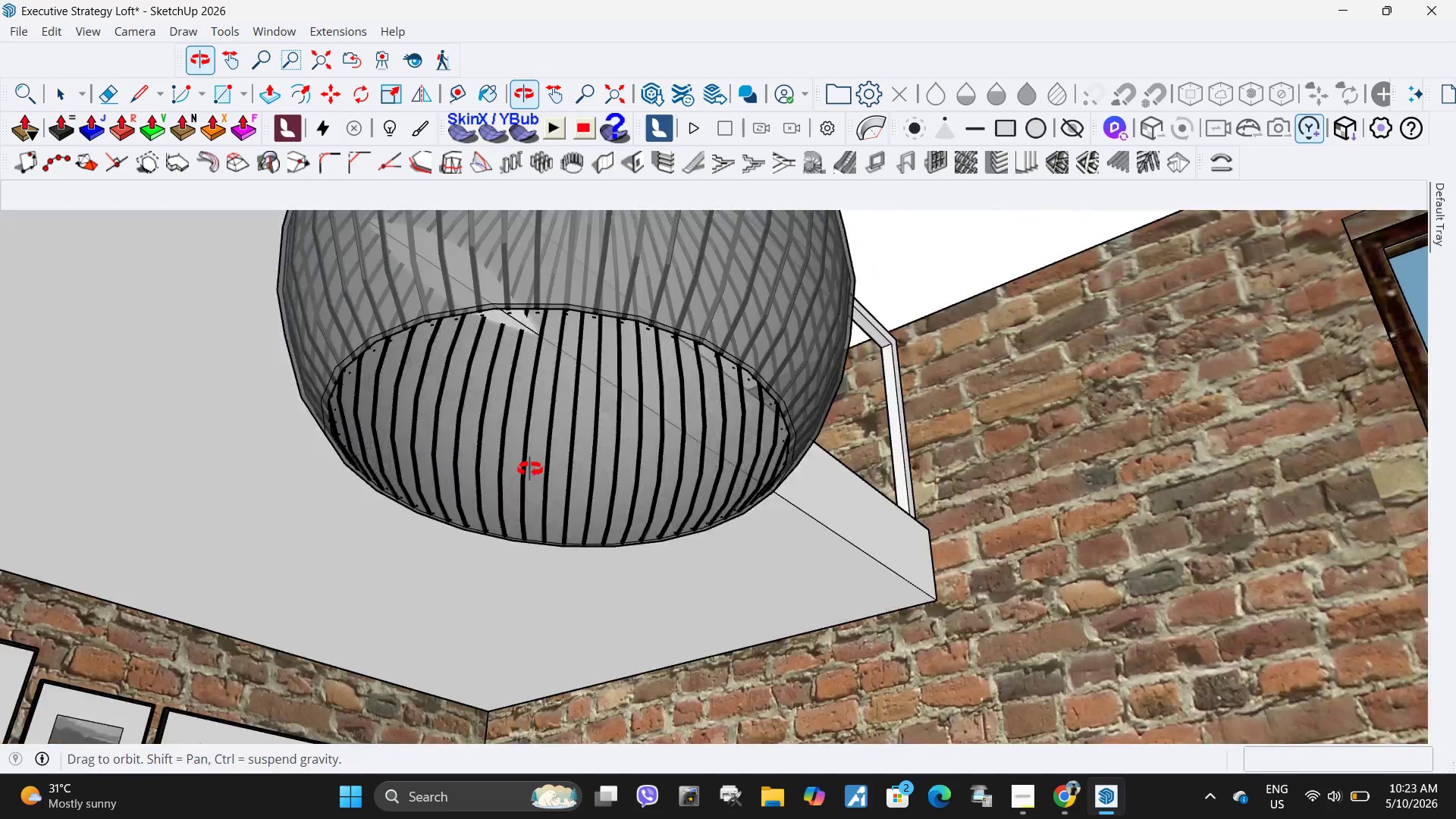 
left_click([538, 508])
 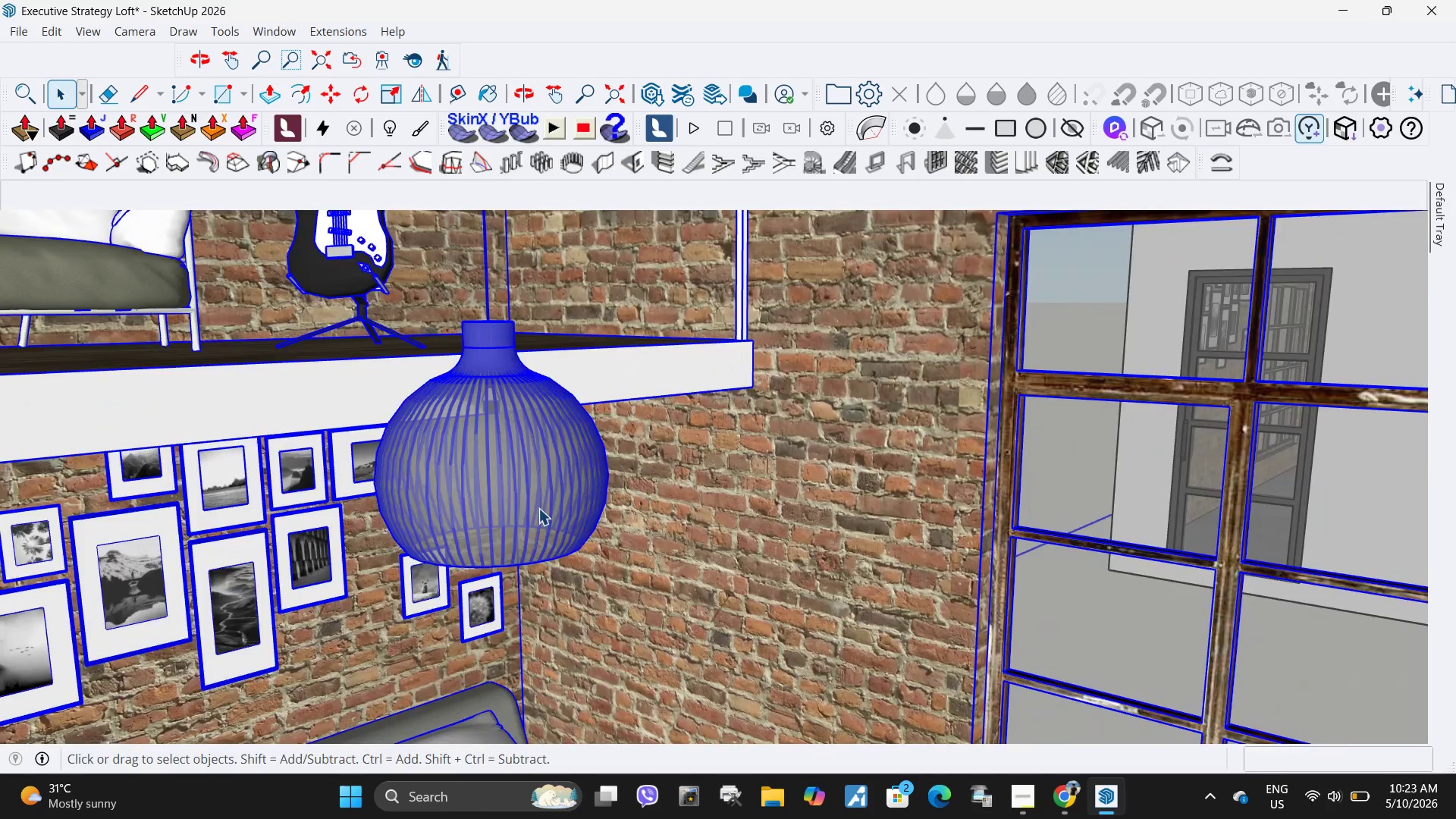 
scroll: coordinate [480, 464], scroll_direction: down, amount: 124.0
 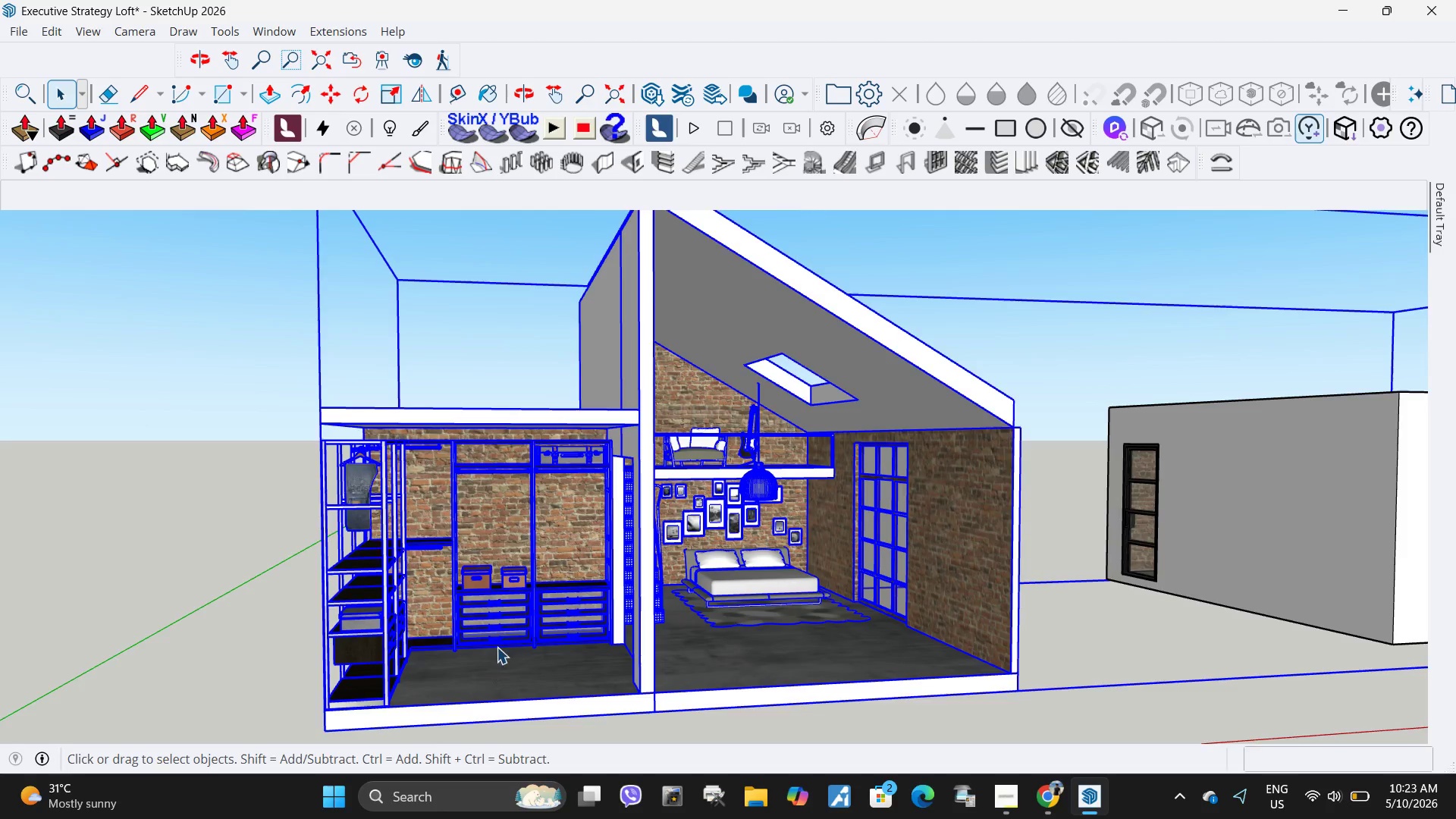 
key(Escape)
 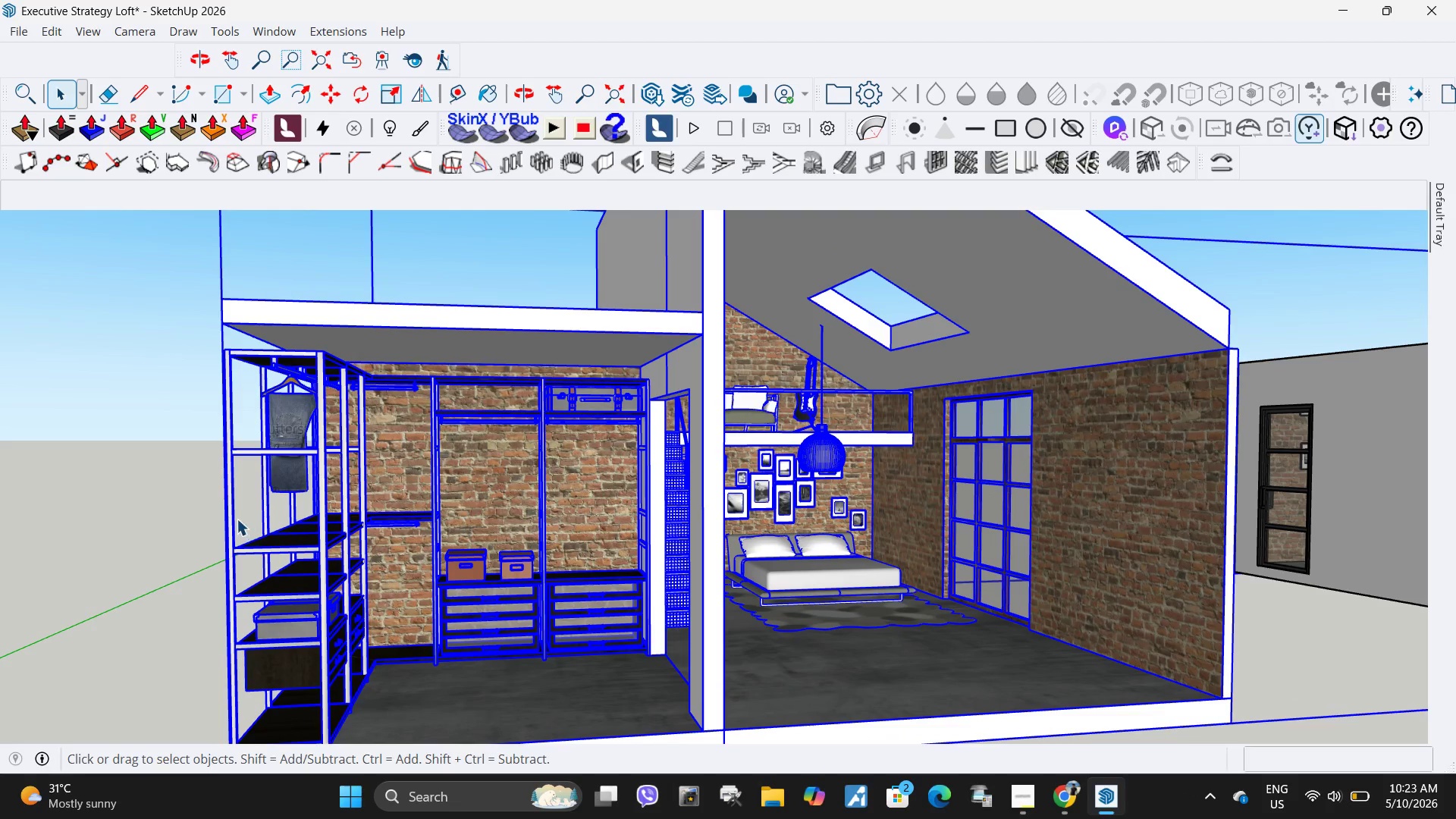 
scroll: coordinate [506, 613], scroll_direction: up, amount: 3.0
 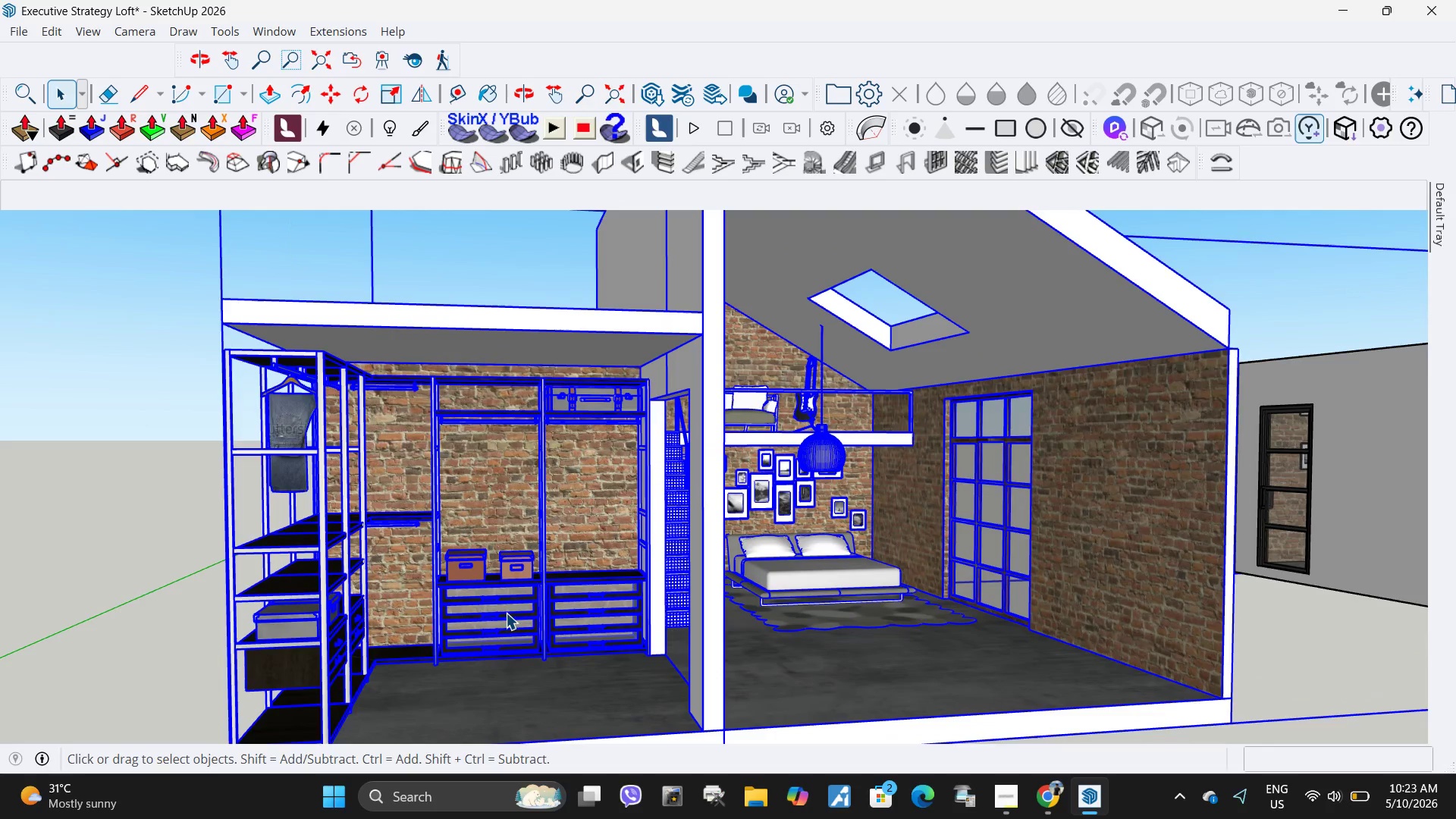 
left_click([194, 519])
 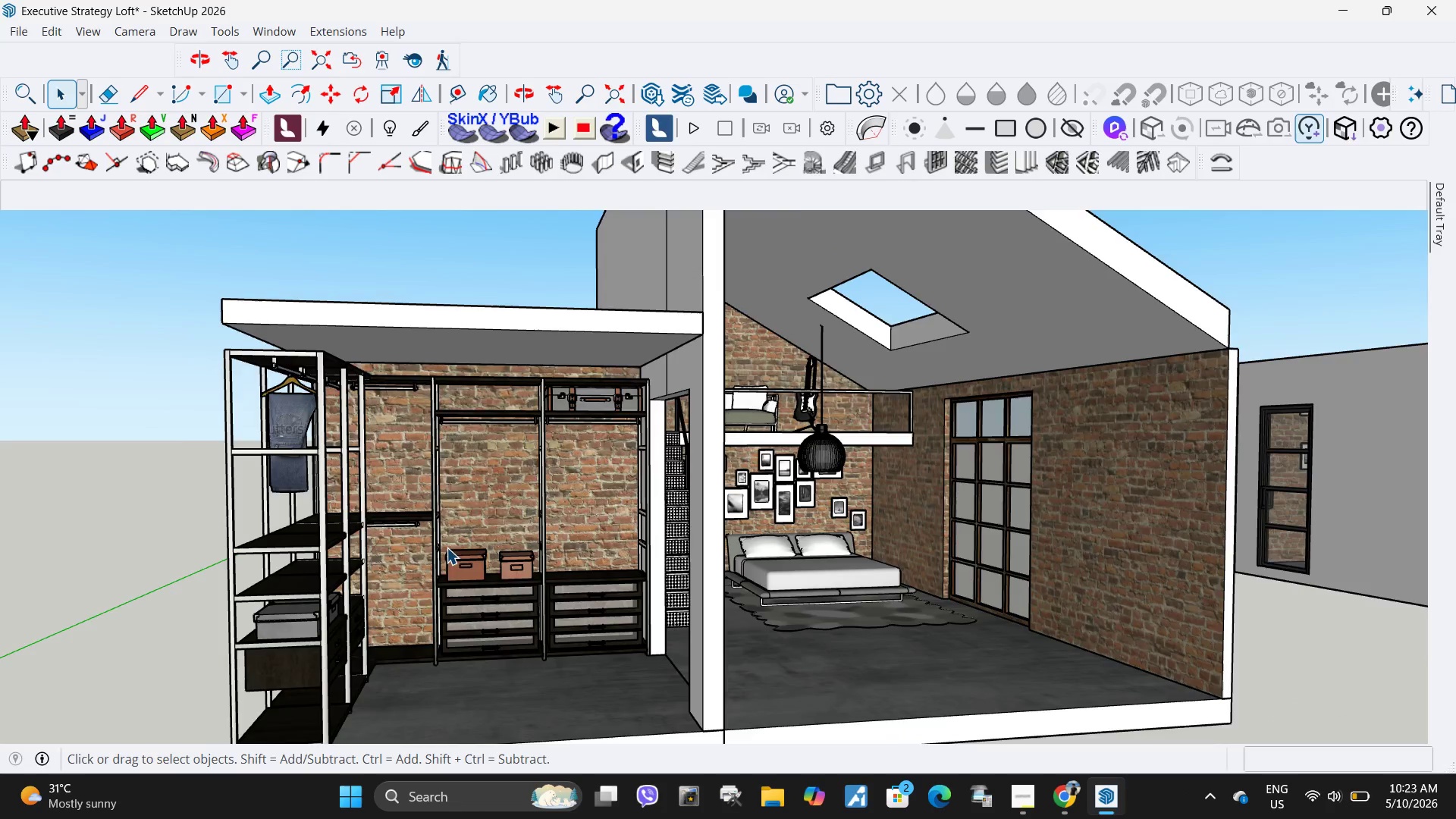 
scroll: coordinate [507, 579], scroll_direction: up, amount: 10.0
 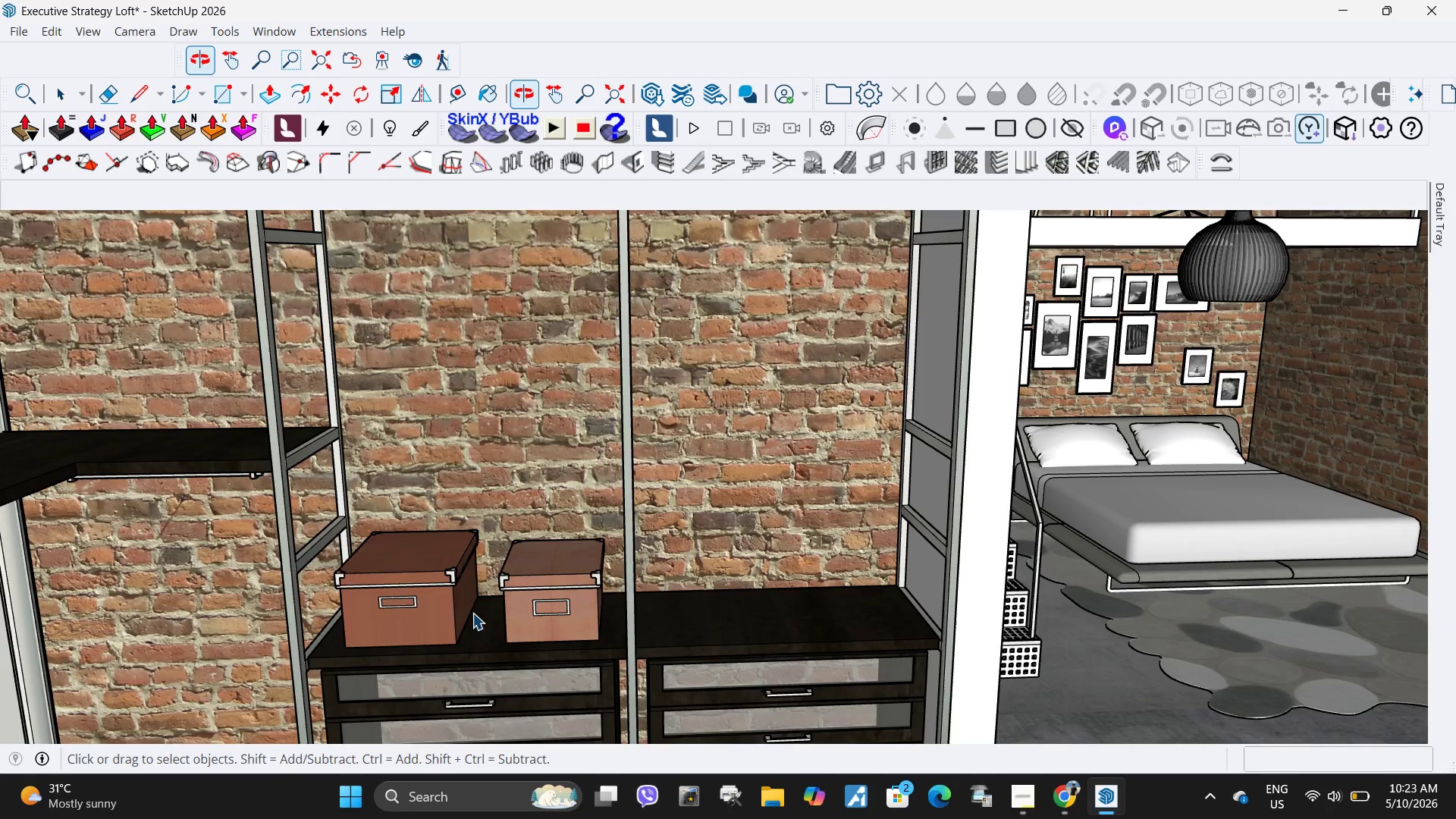 
scroll: coordinate [482, 582], scroll_direction: down, amount: 6.0
 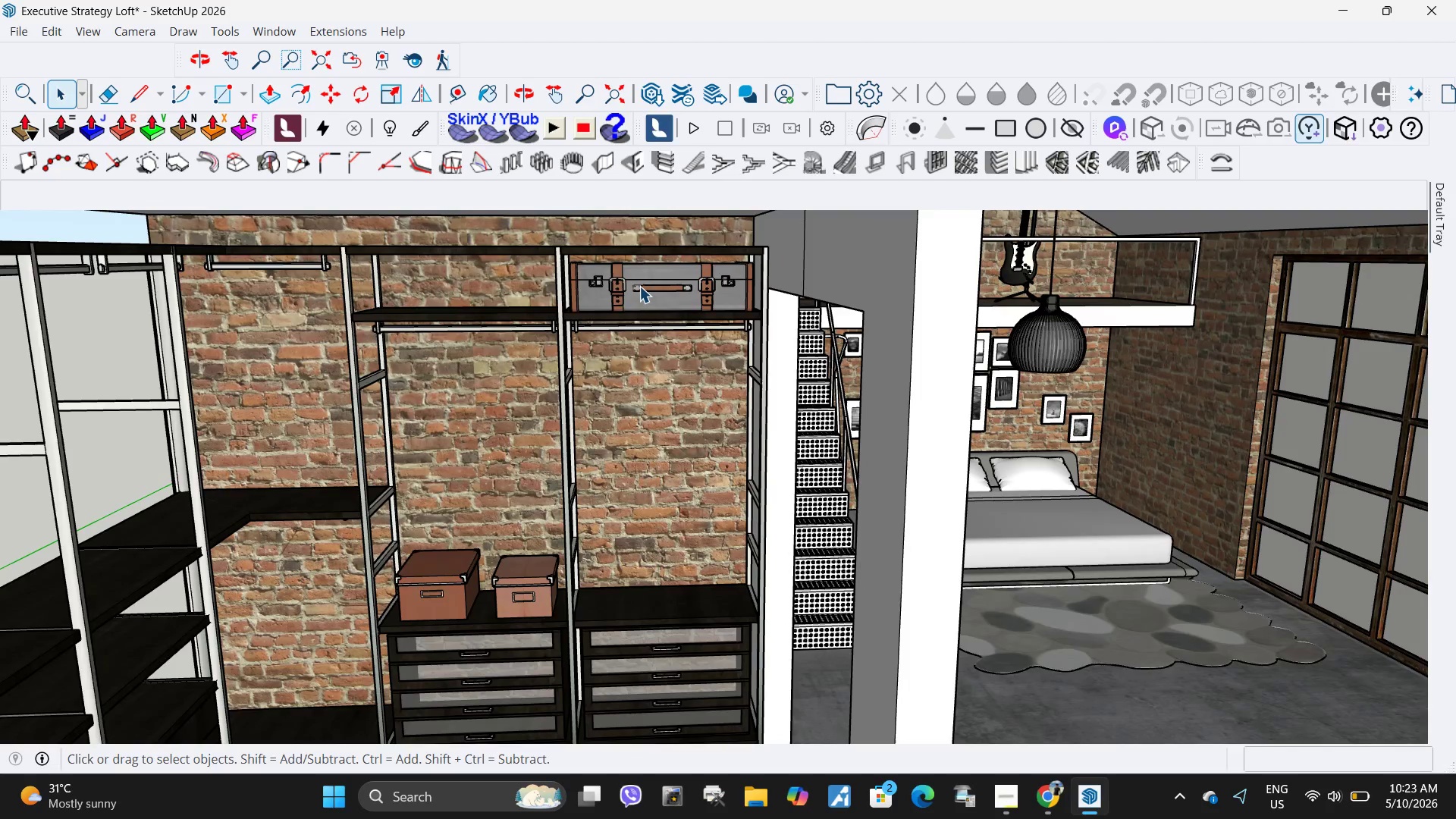 
double_click([639, 286])
 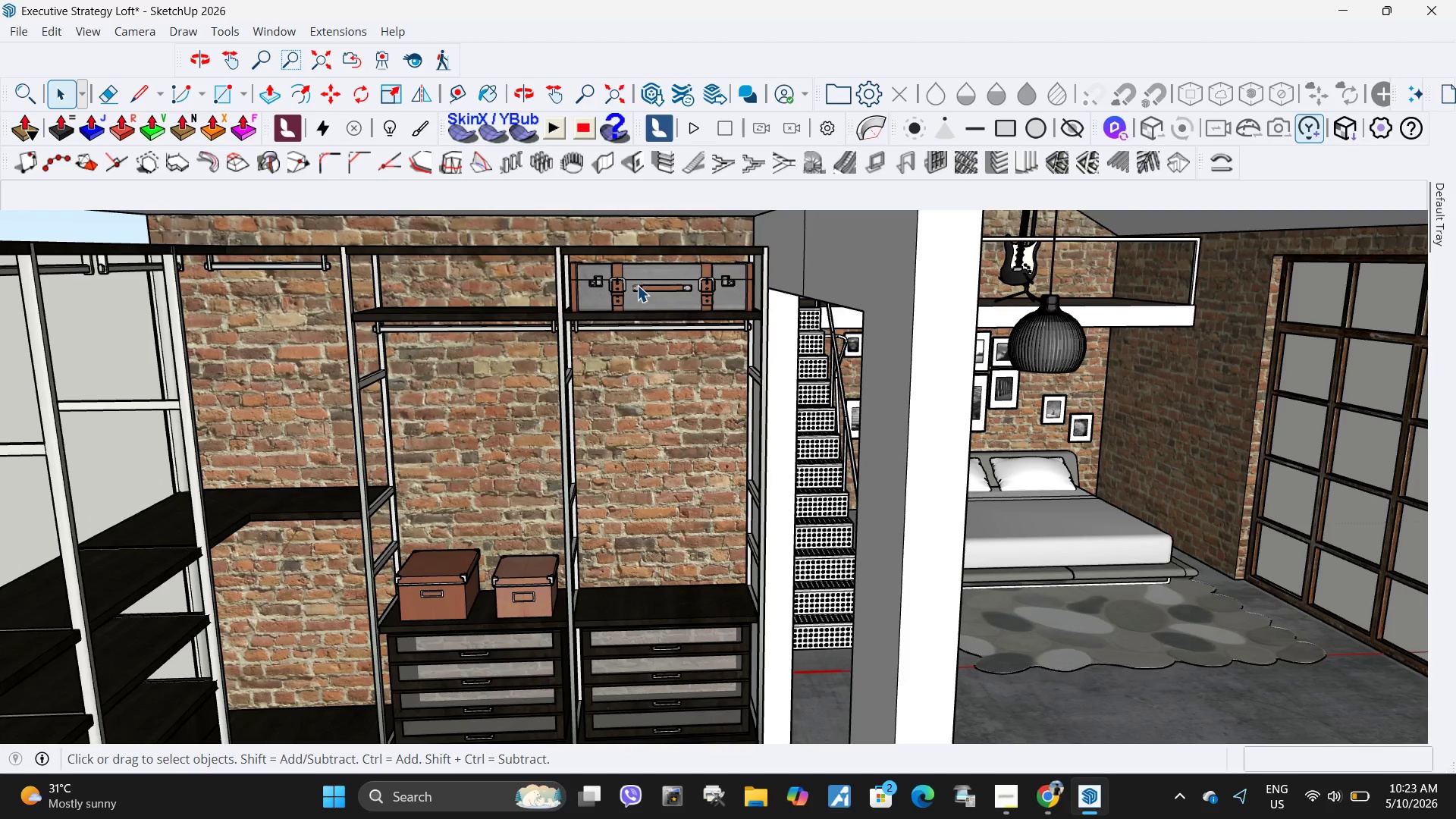 
triple_click([637, 285])
 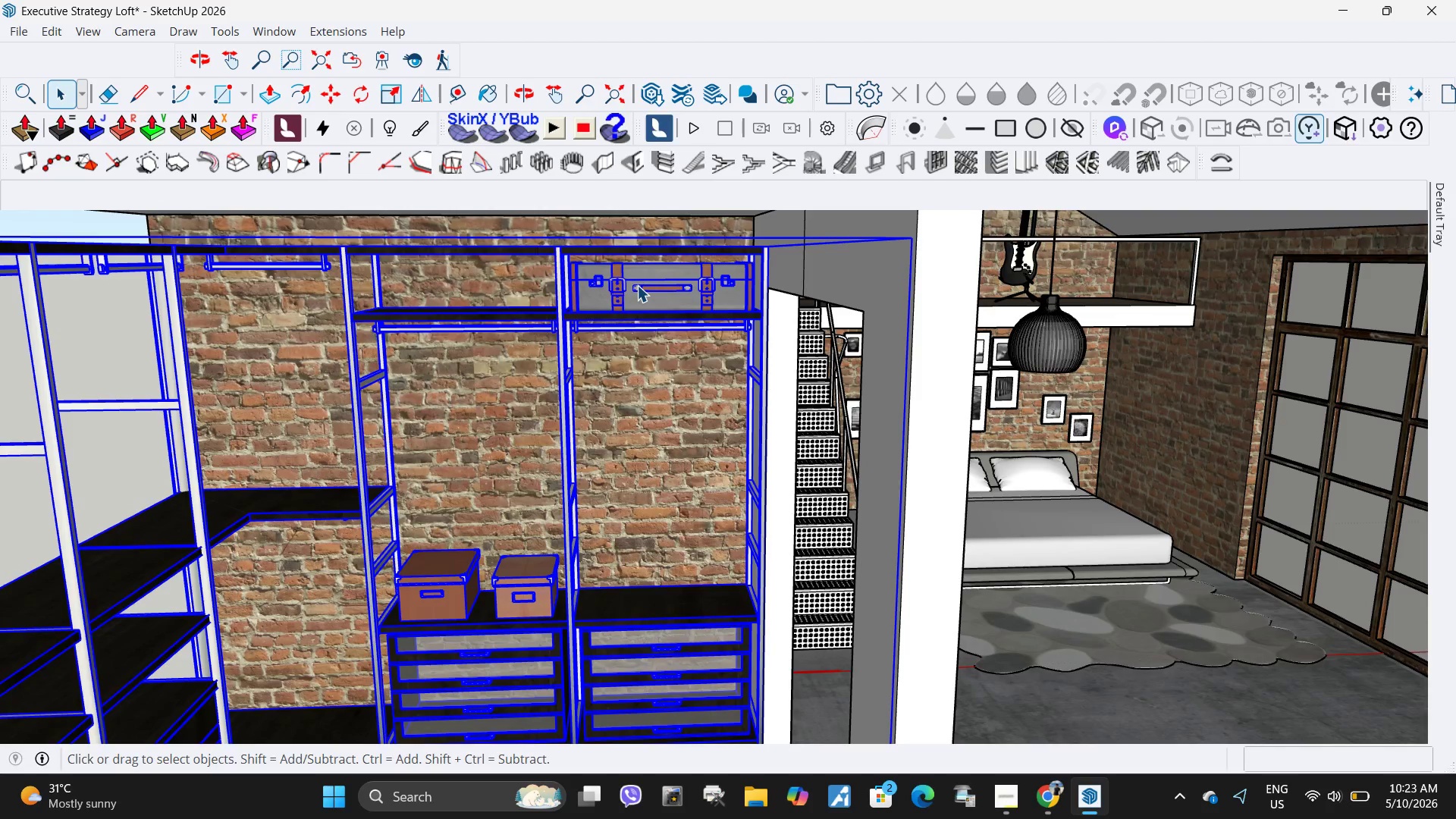 
triple_click([637, 285])
 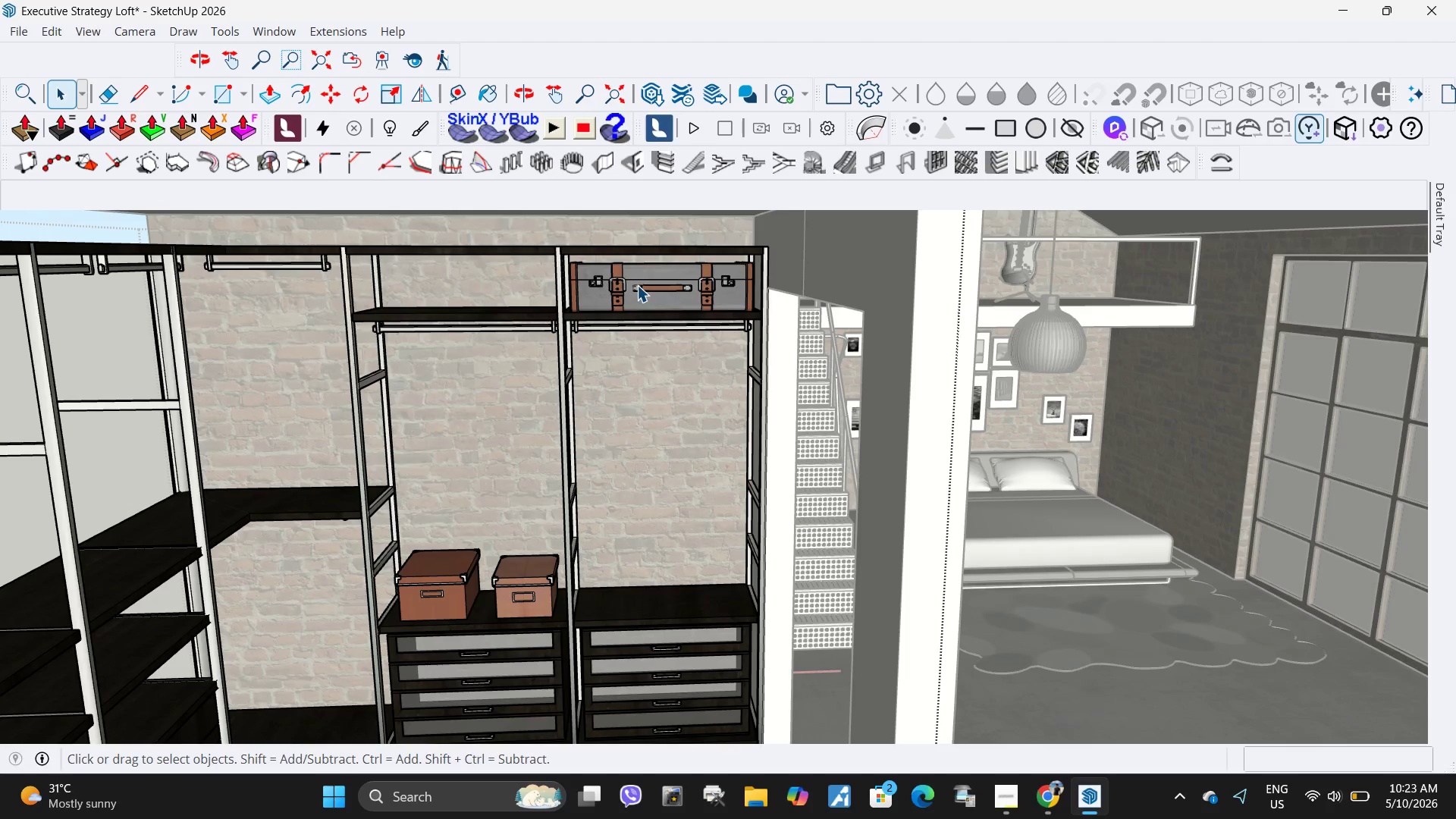 
triple_click([637, 285])
 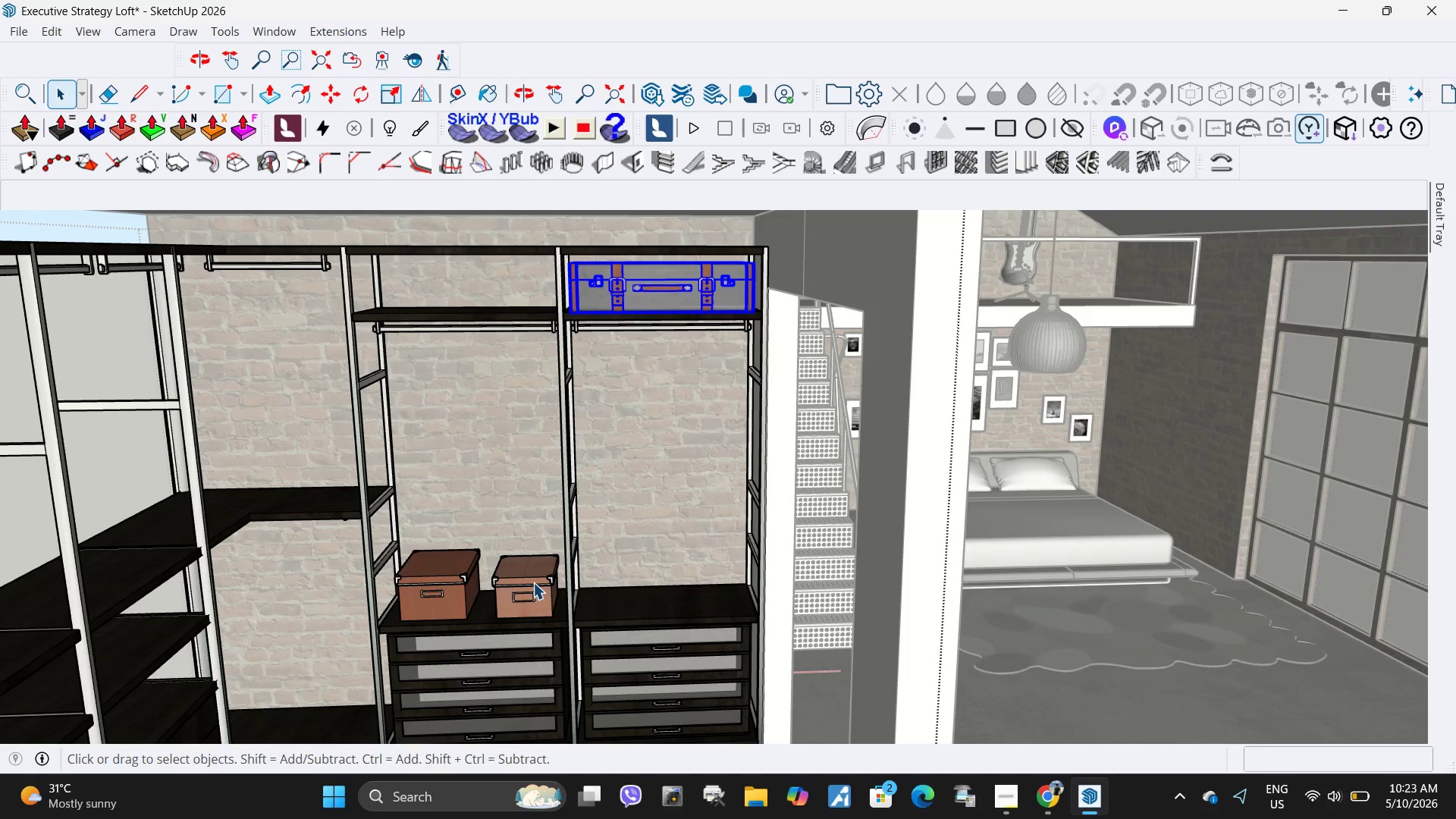 
key(Escape)
 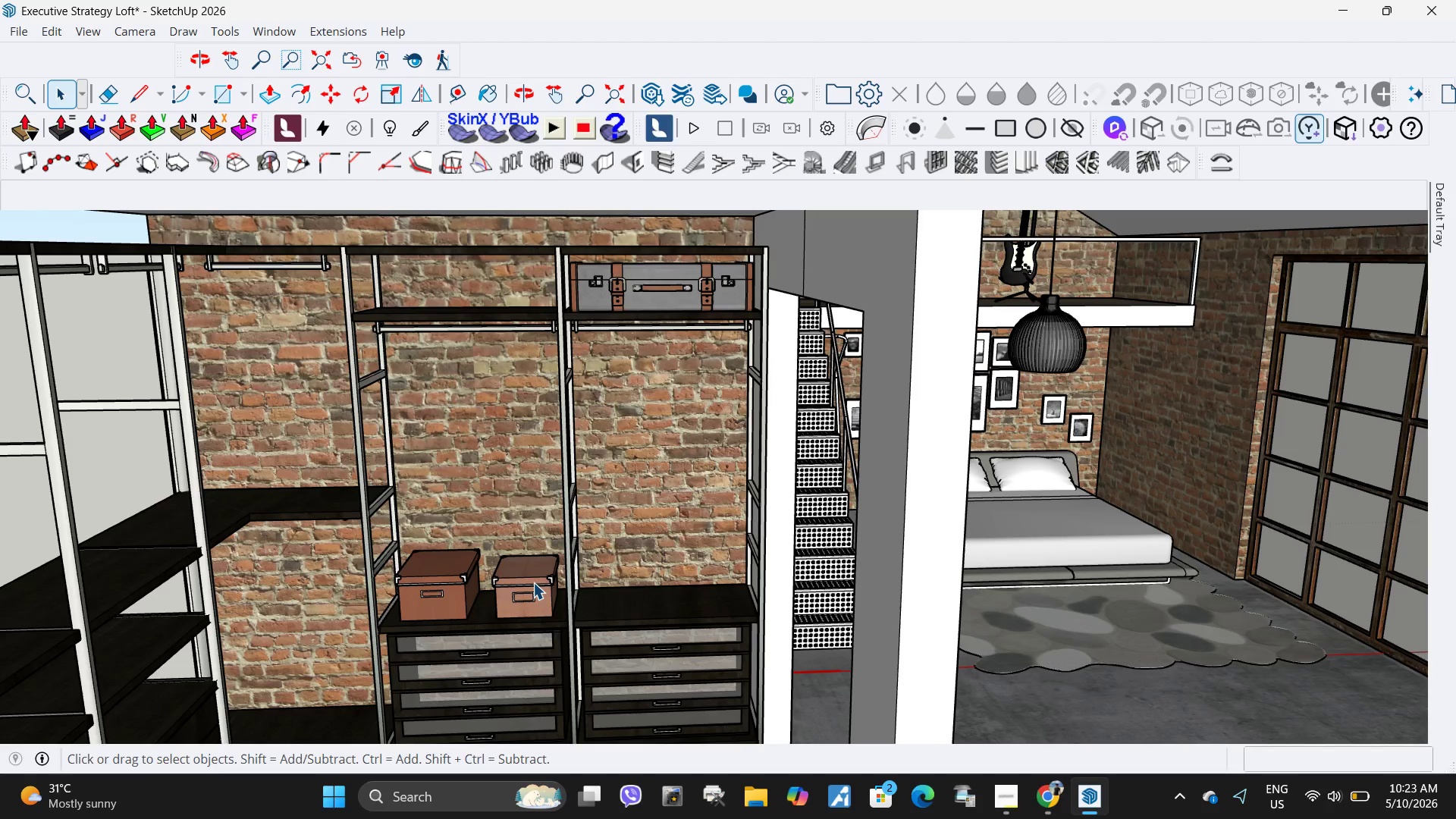 
left_click([533, 582])
 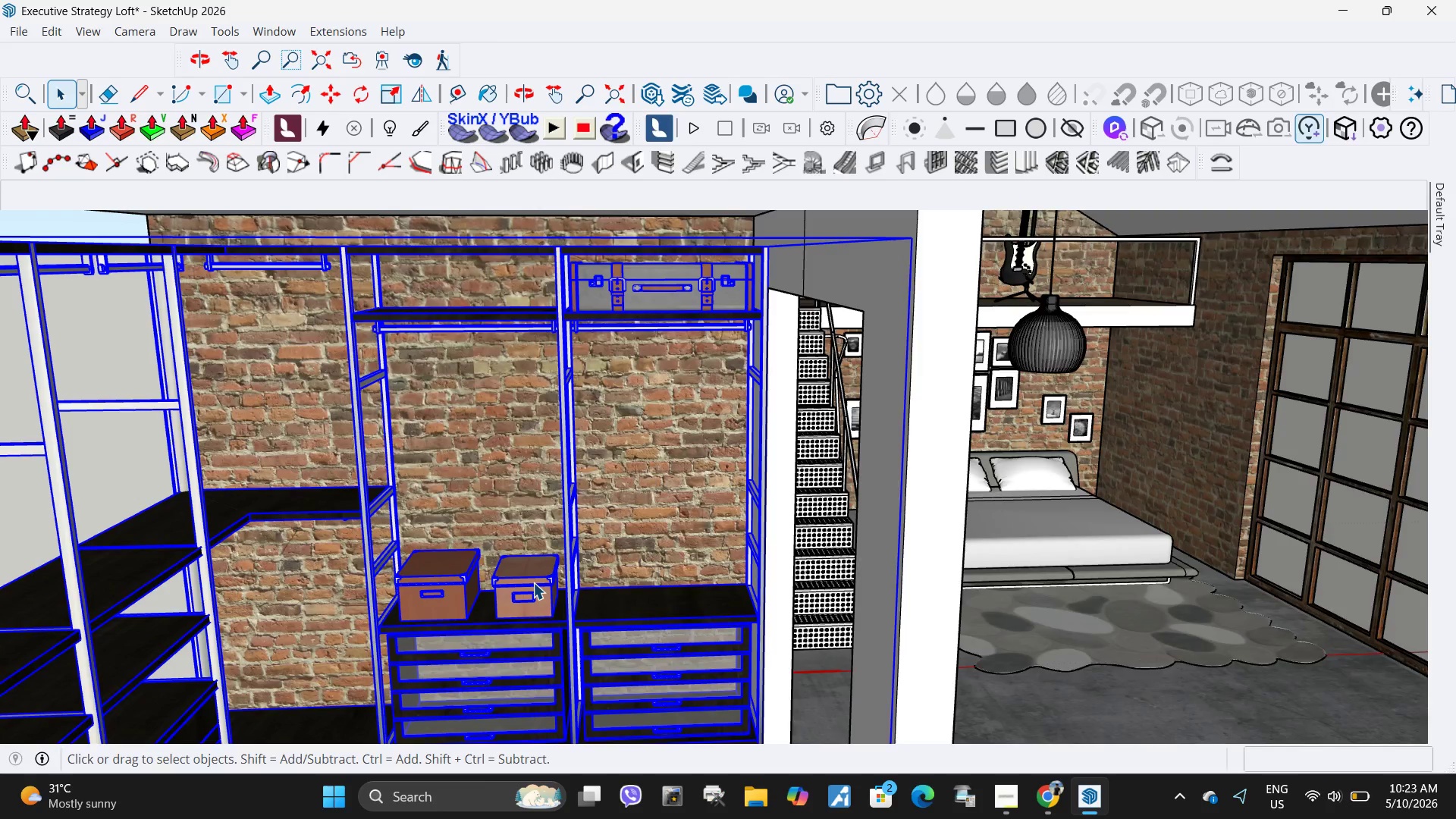 
double_click([533, 582])
 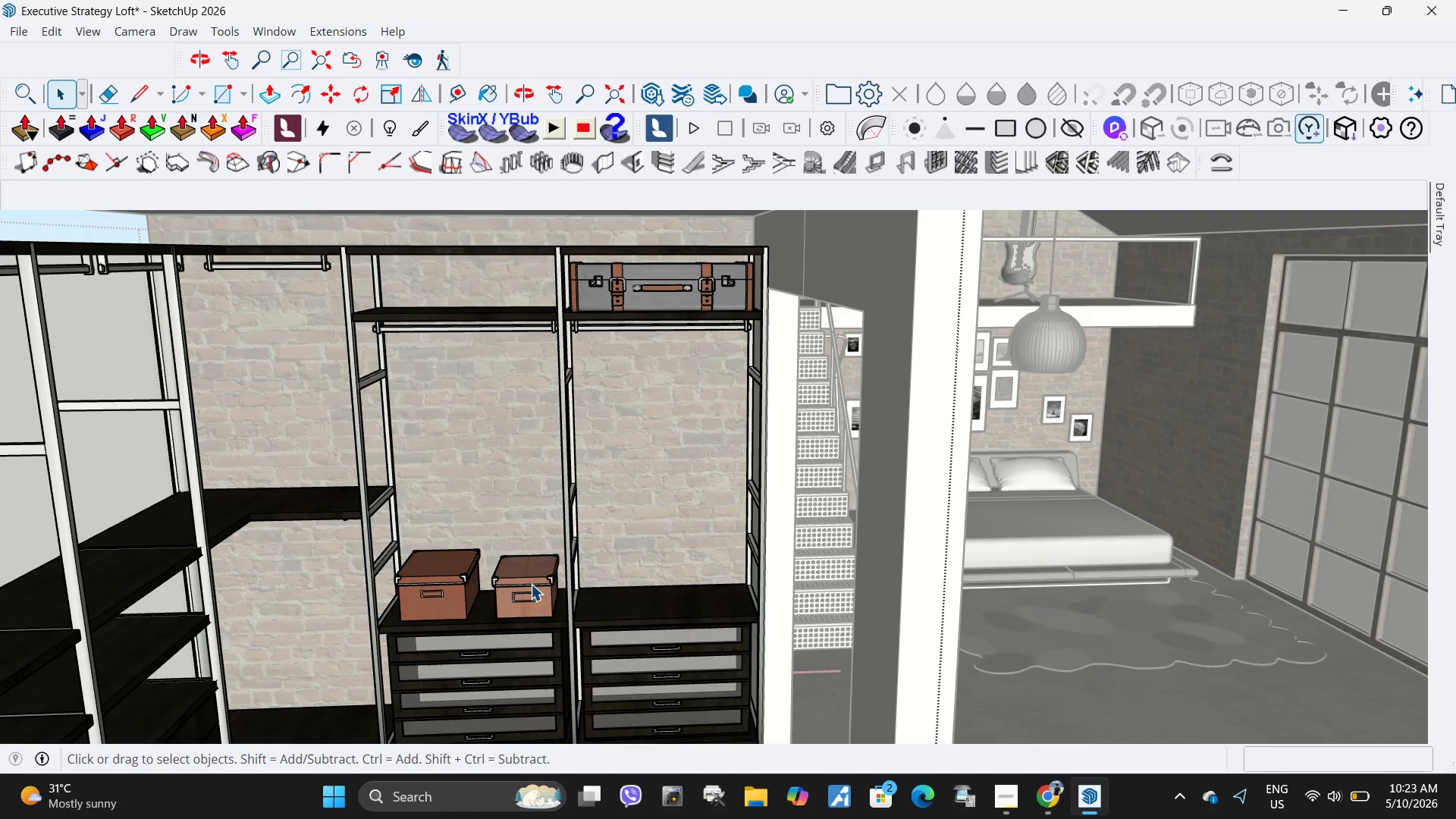 
left_click([531, 584])
 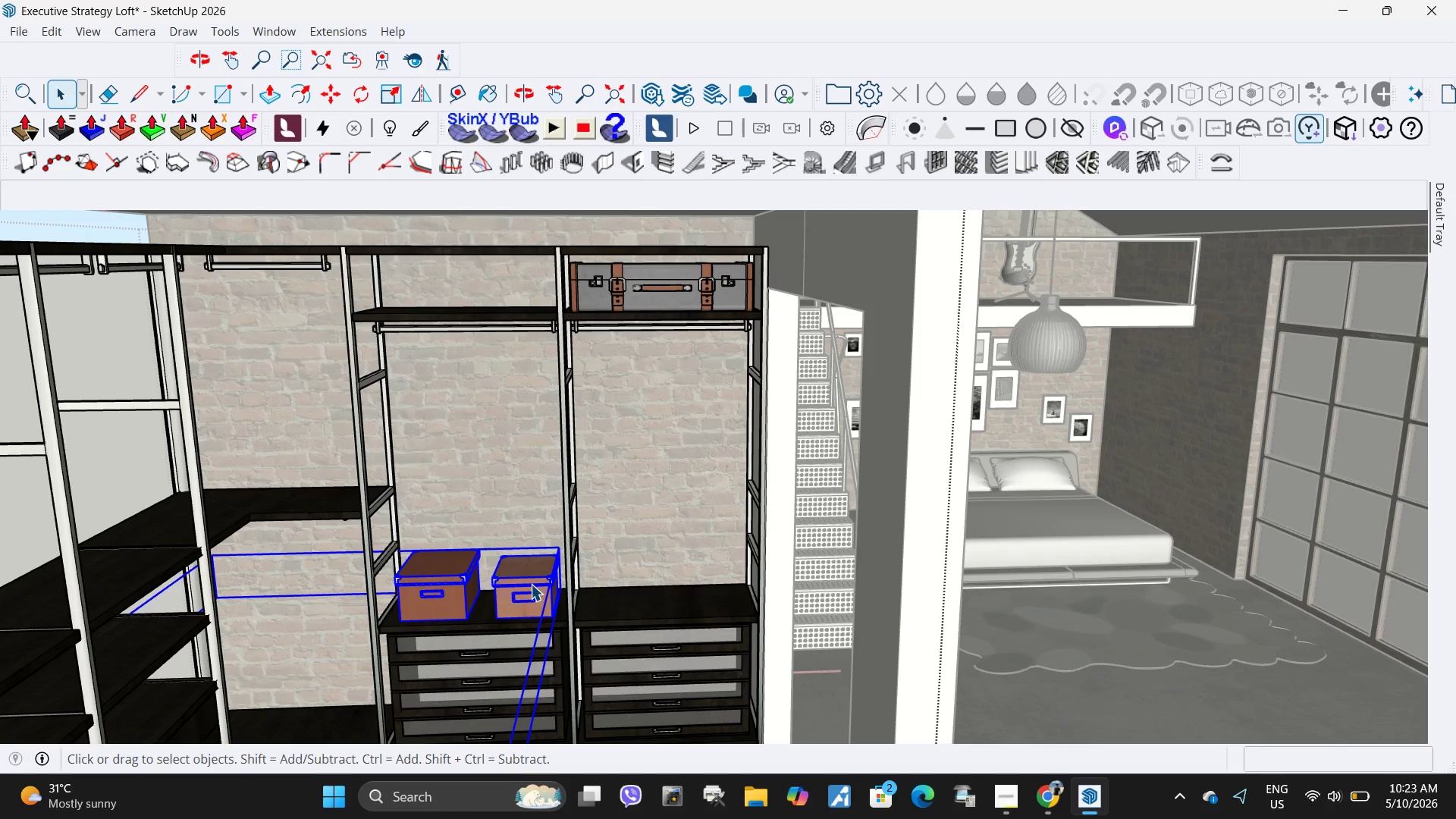 
double_click([531, 584])
 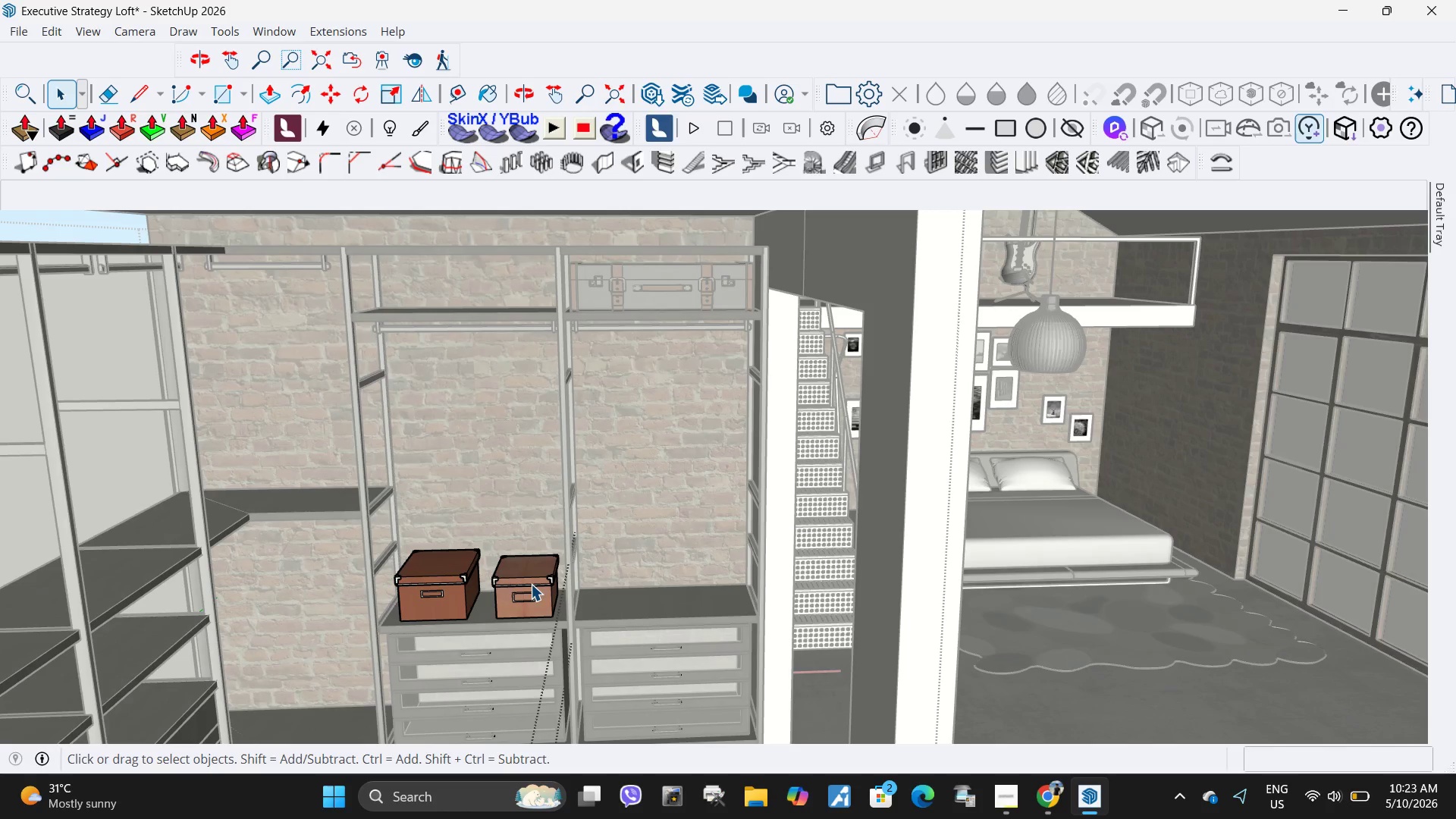 
triple_click([531, 584])
 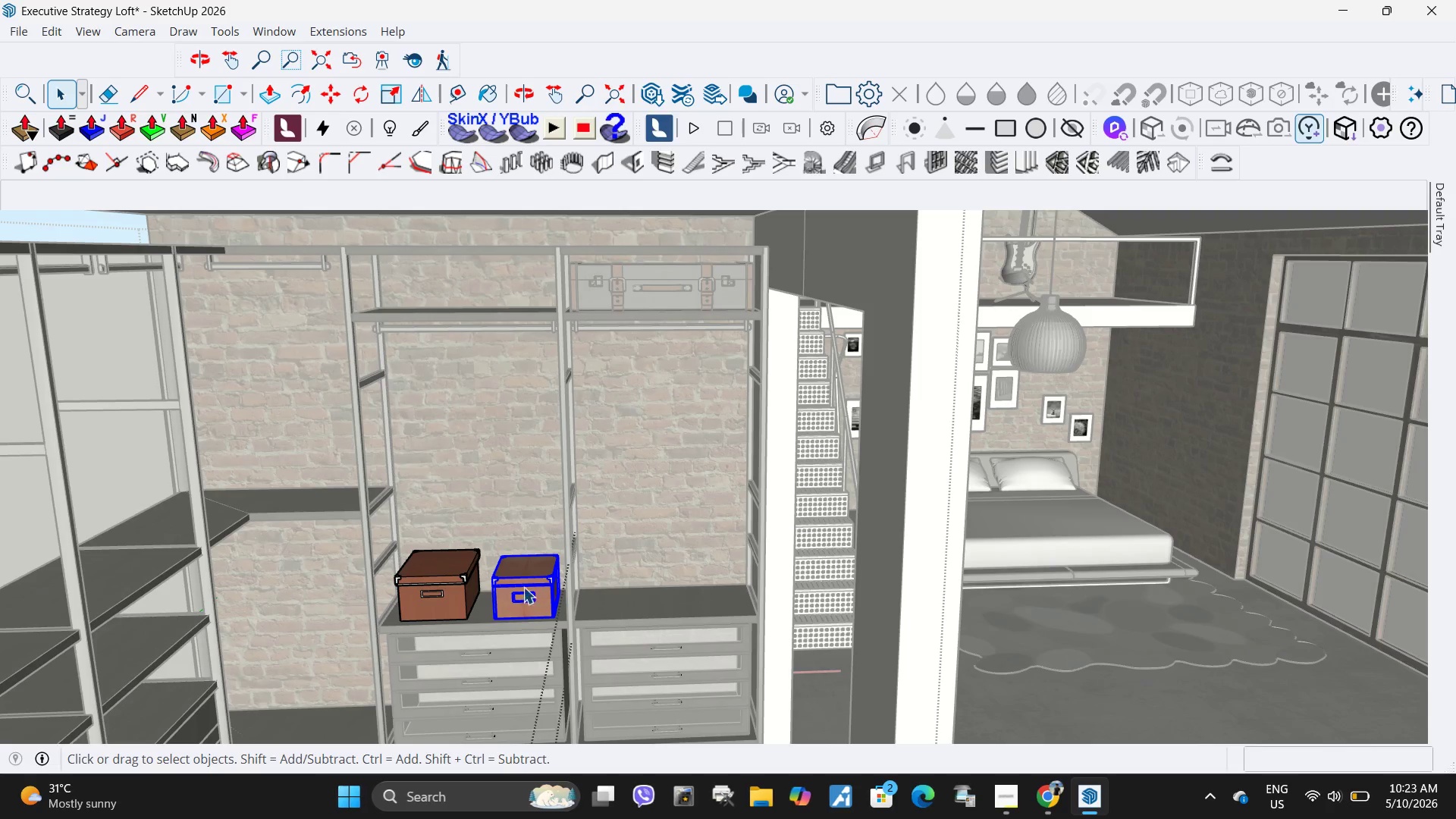 
hold_key(key=ControlLeft, duration=0.59)
left_click([430, 581])
 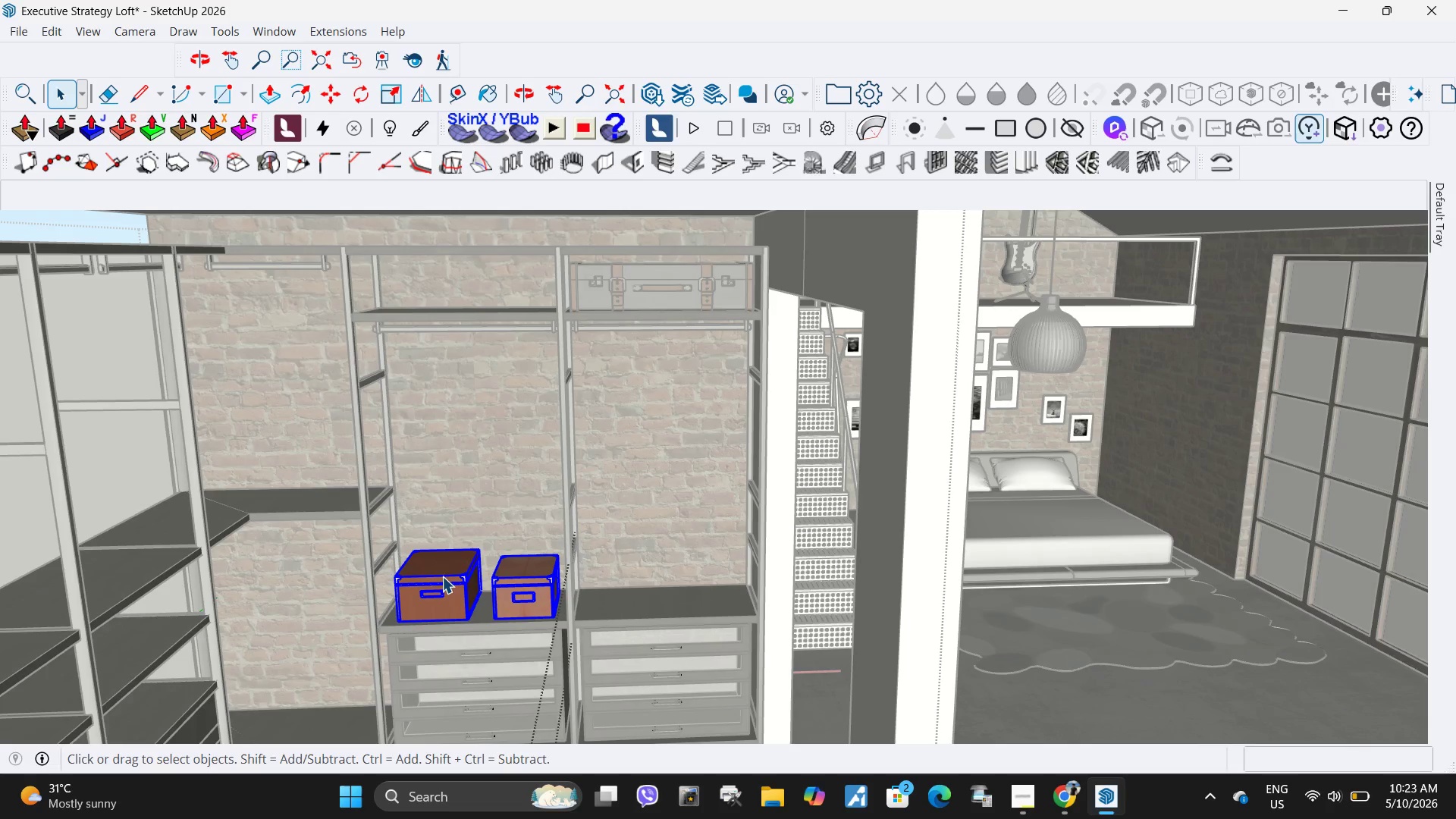 
key(Escape)
 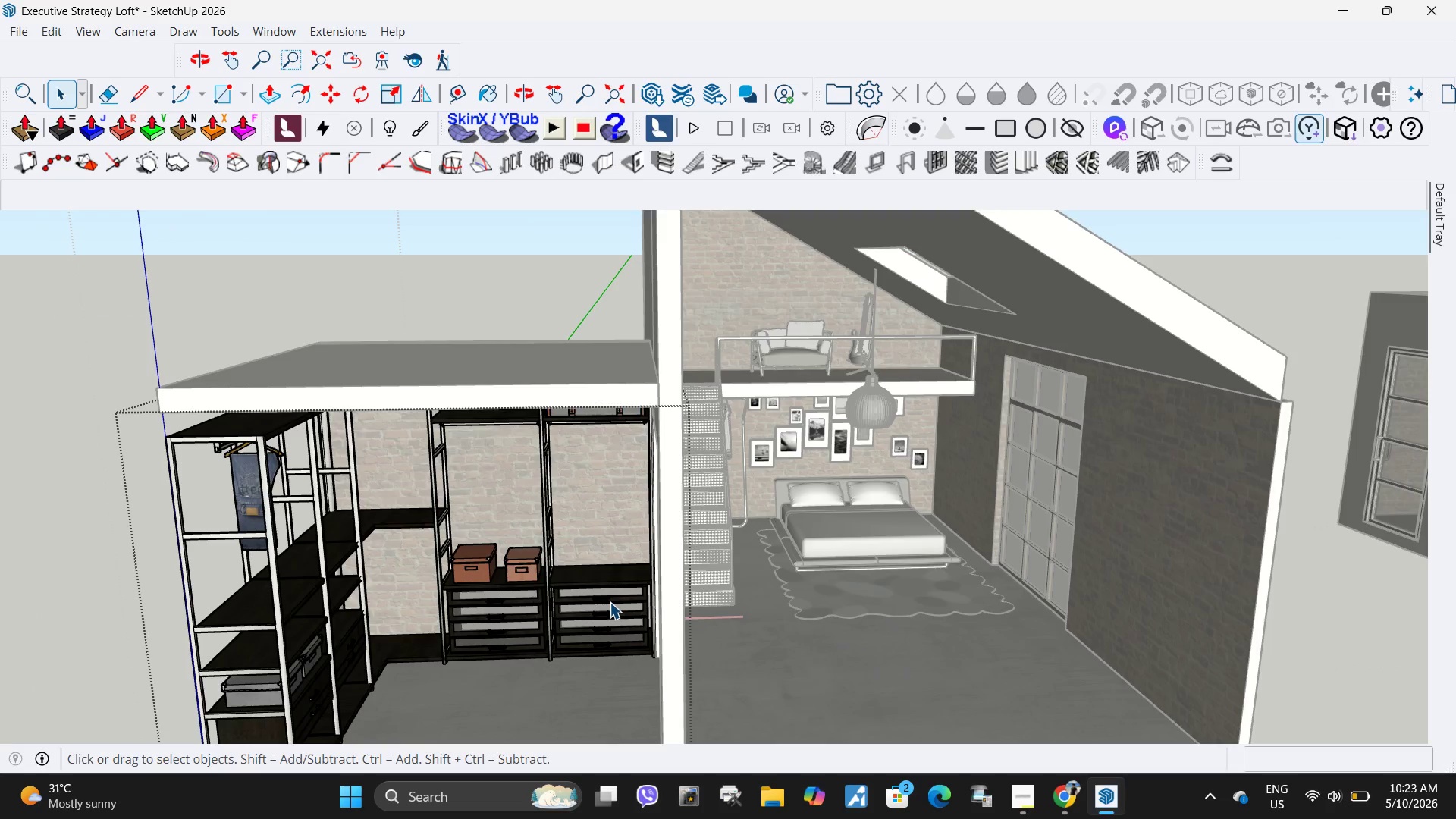 
left_click([610, 602])
 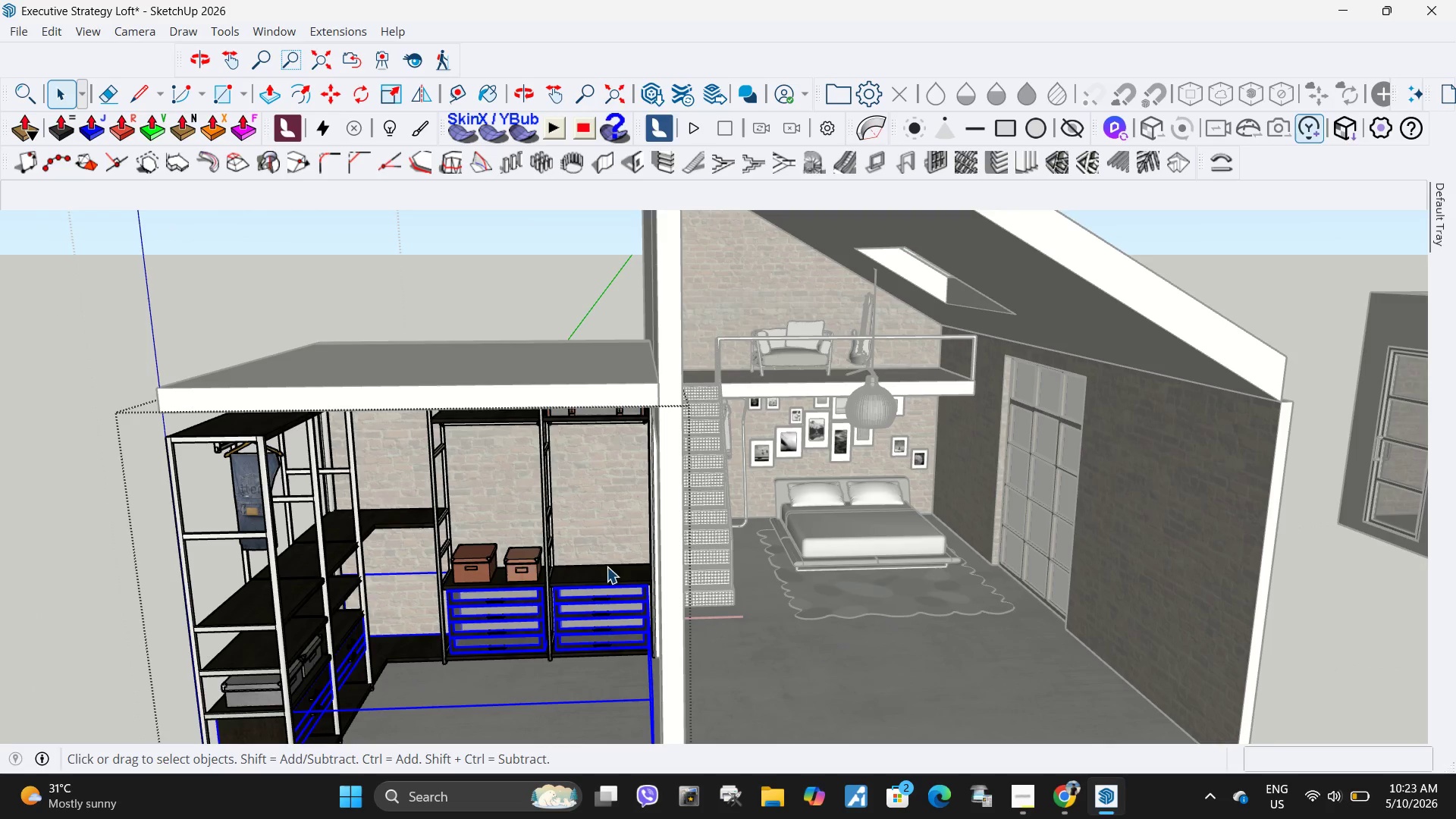 
scroll: coordinate [520, 536], scroll_direction: down, amount: 6.0
 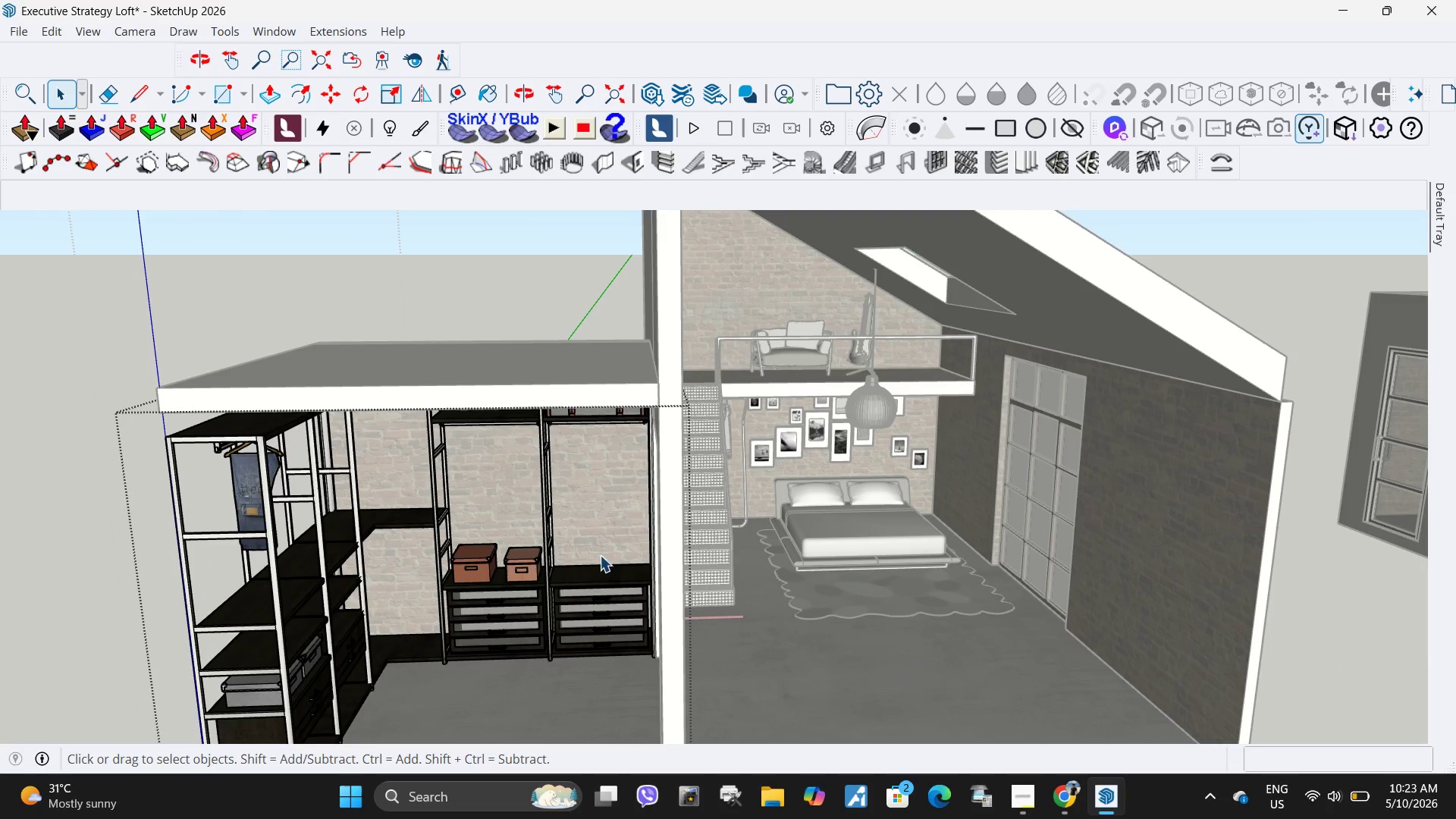 
left_click([605, 576])
 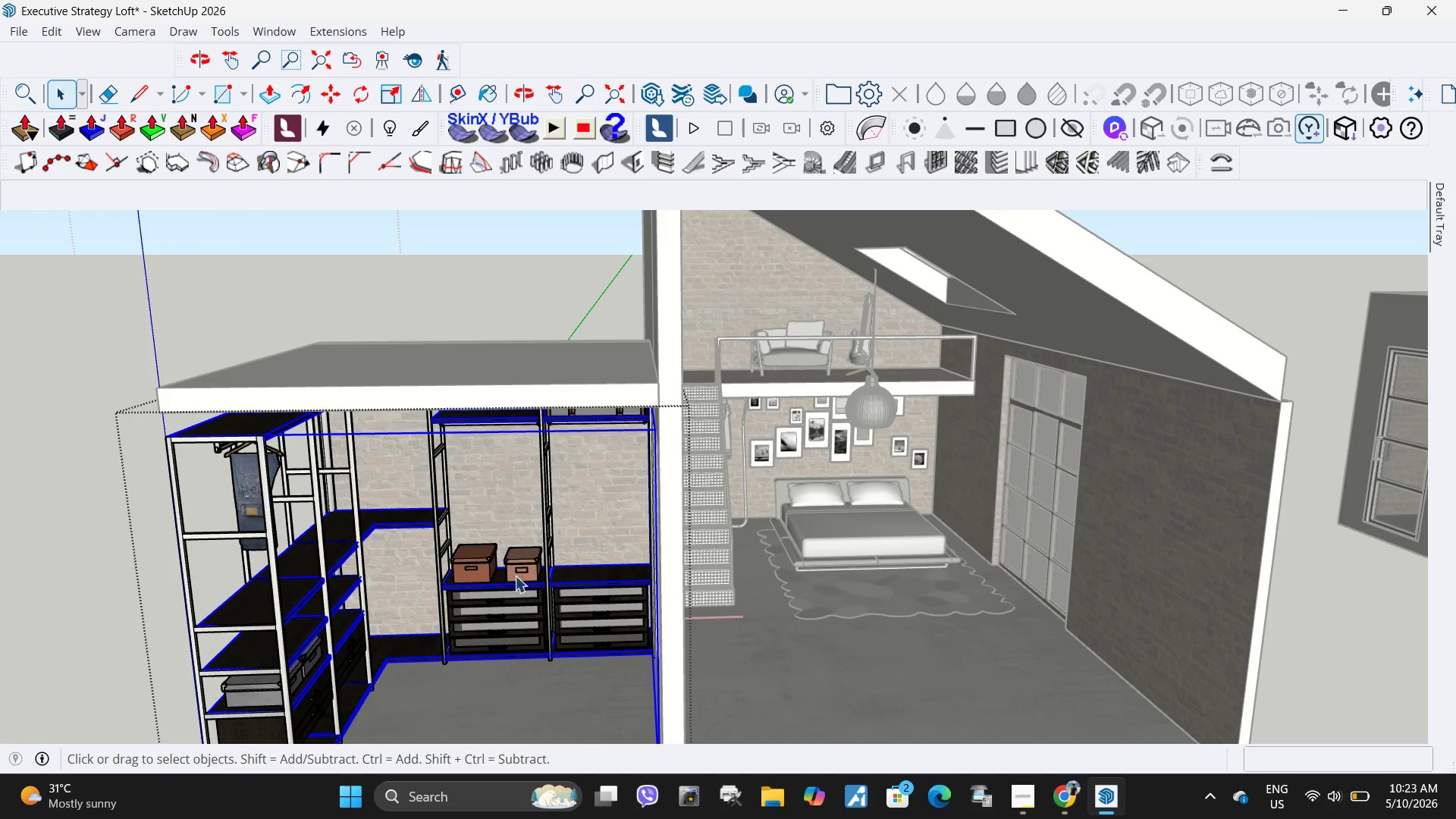 
scroll: coordinate [487, 558], scroll_direction: up, amount: 5.0
 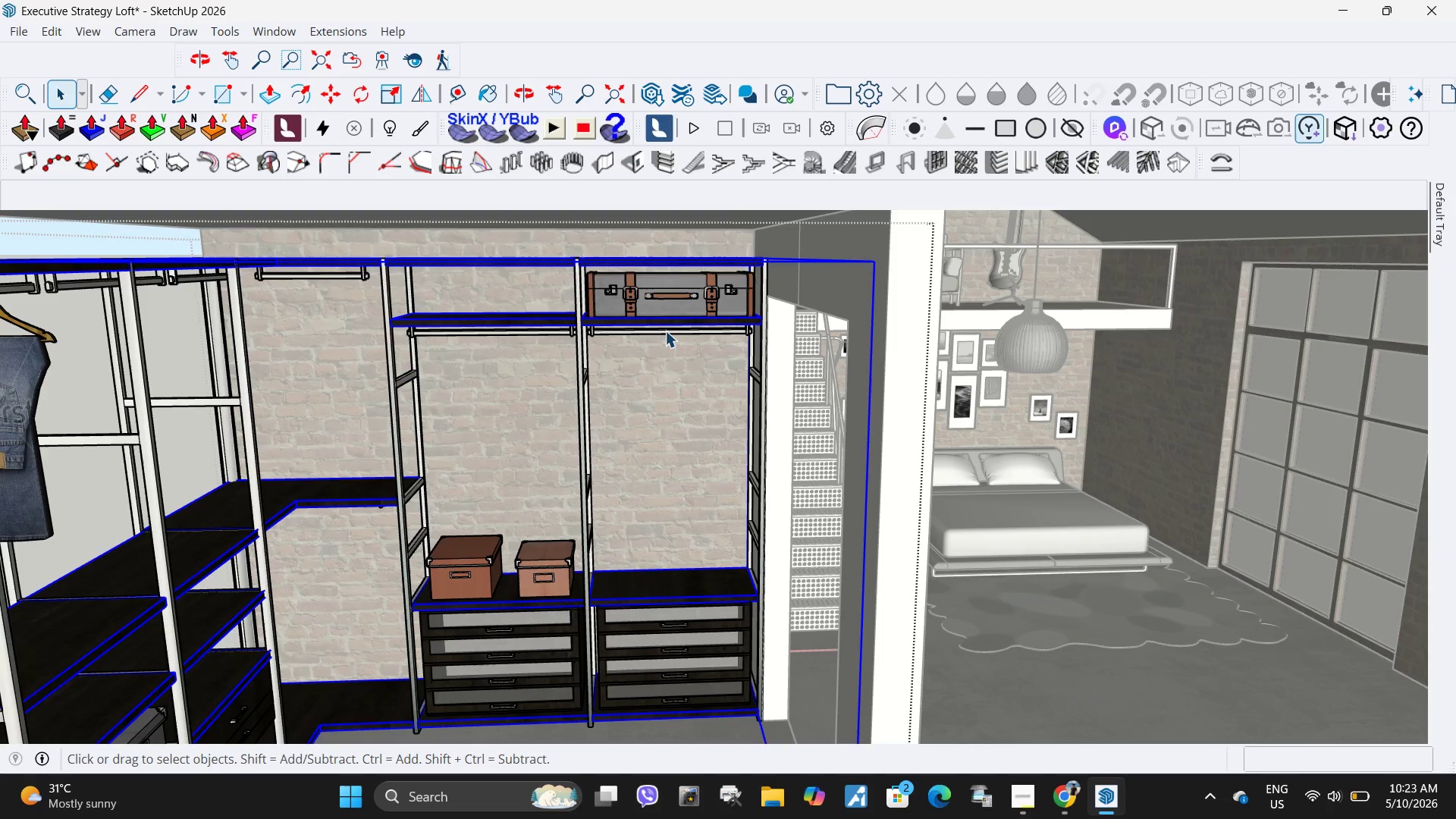 
left_click([659, 299])
 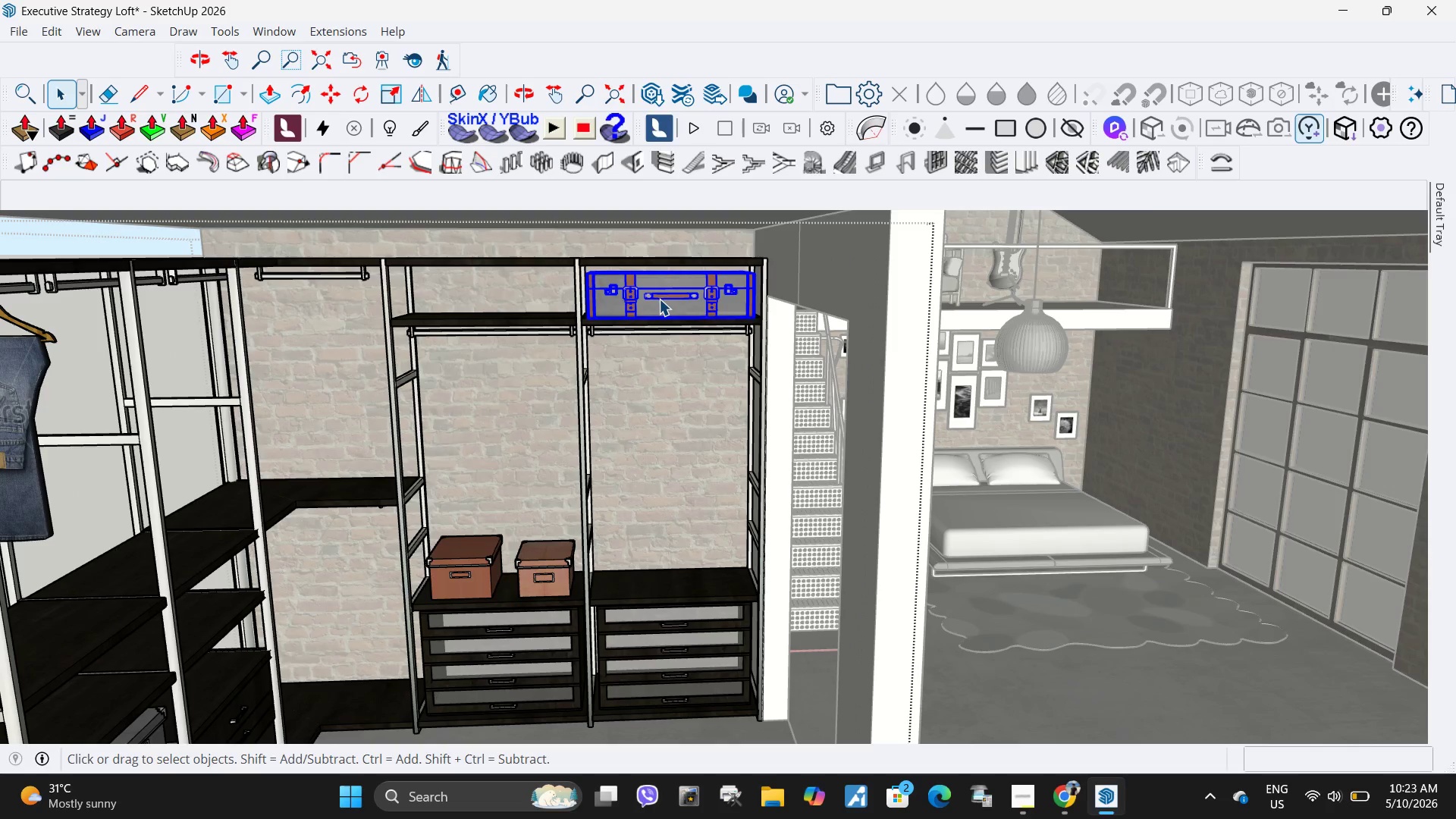 
key(Control+ControlLeft)
 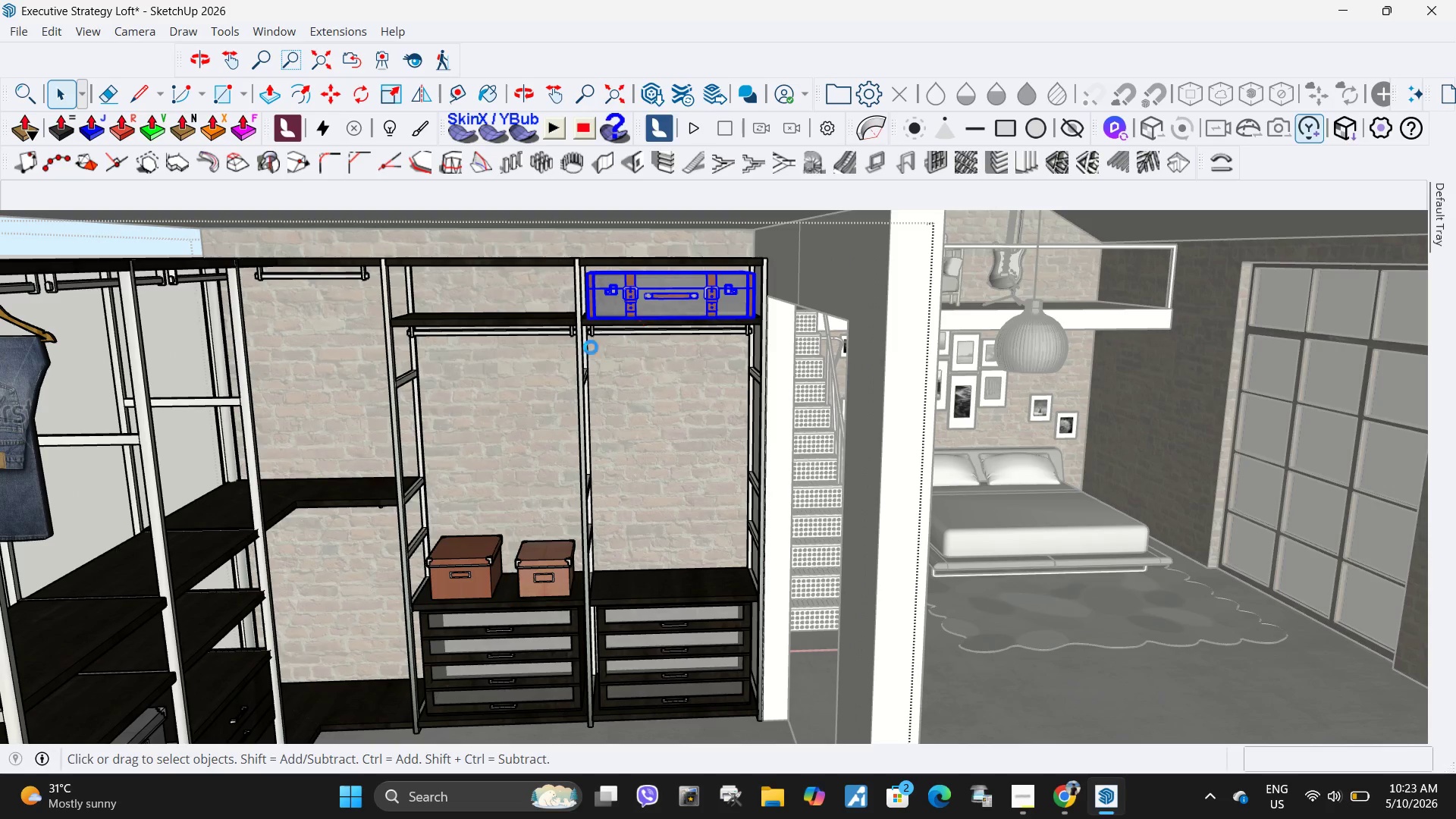 
key(Control+C)
 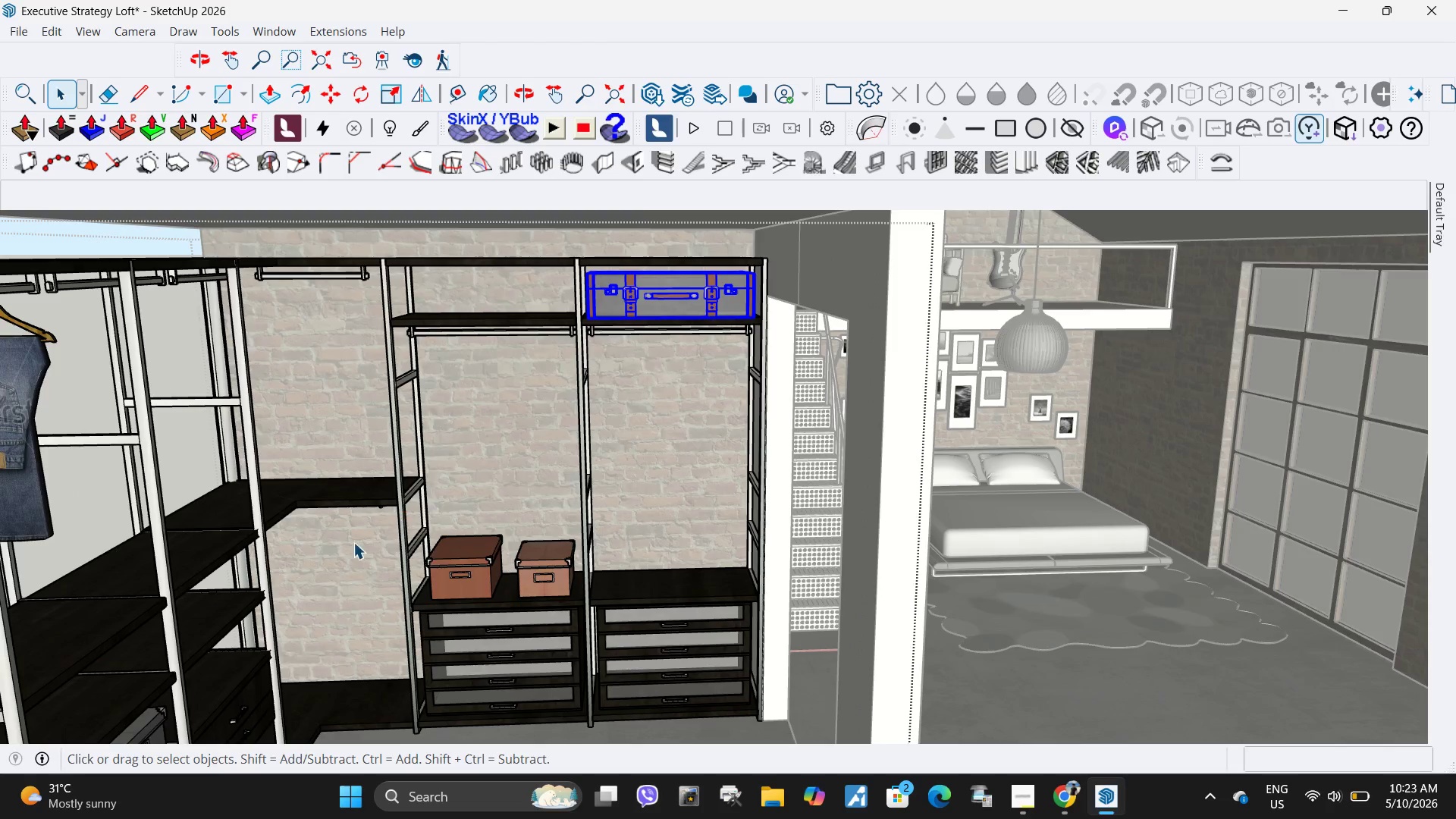 
scroll: coordinate [489, 581], scroll_direction: up, amount: 1.0
 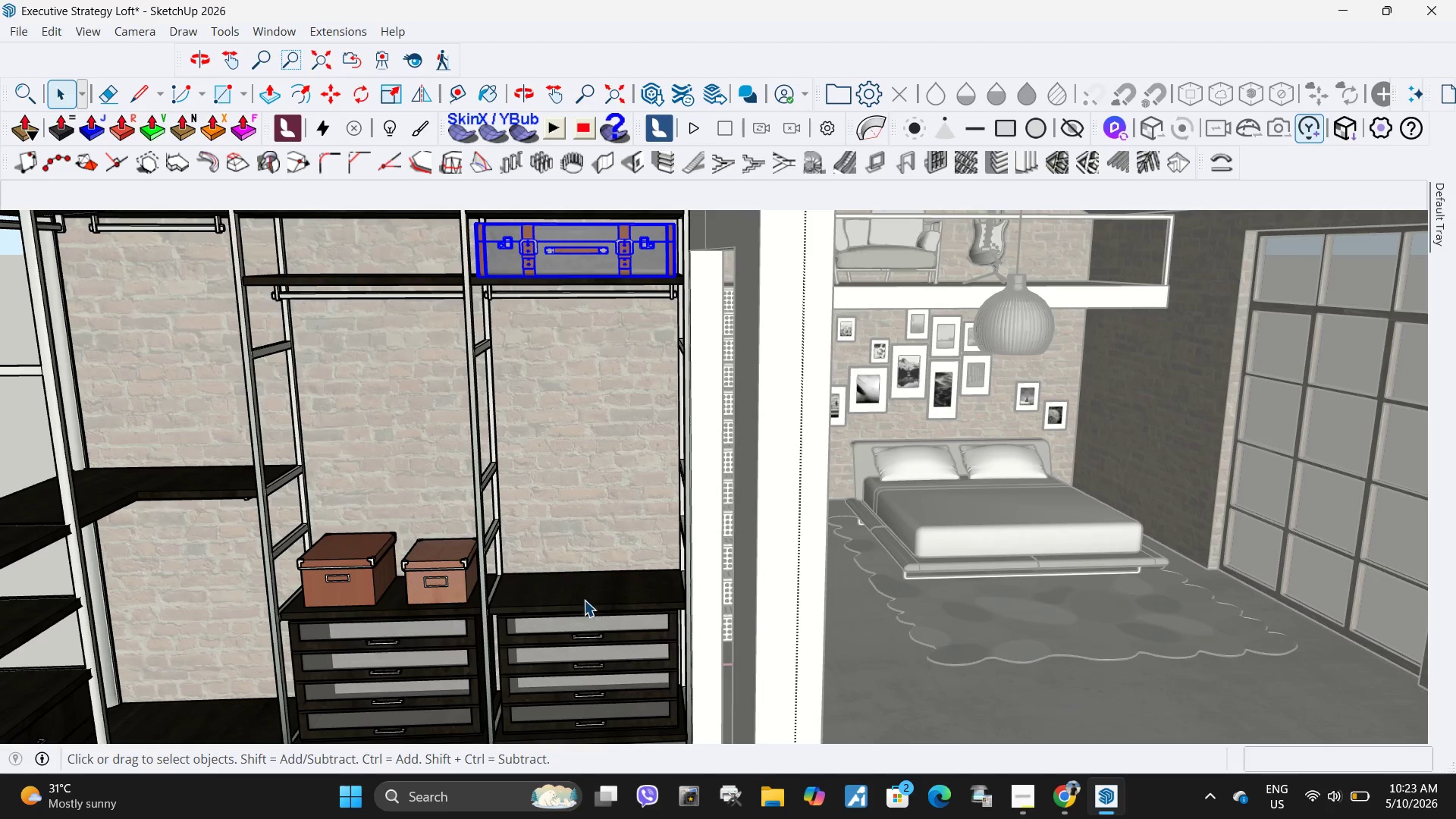 
hold_key(key=ControlLeft, duration=0.47)
left_click([584, 600])
 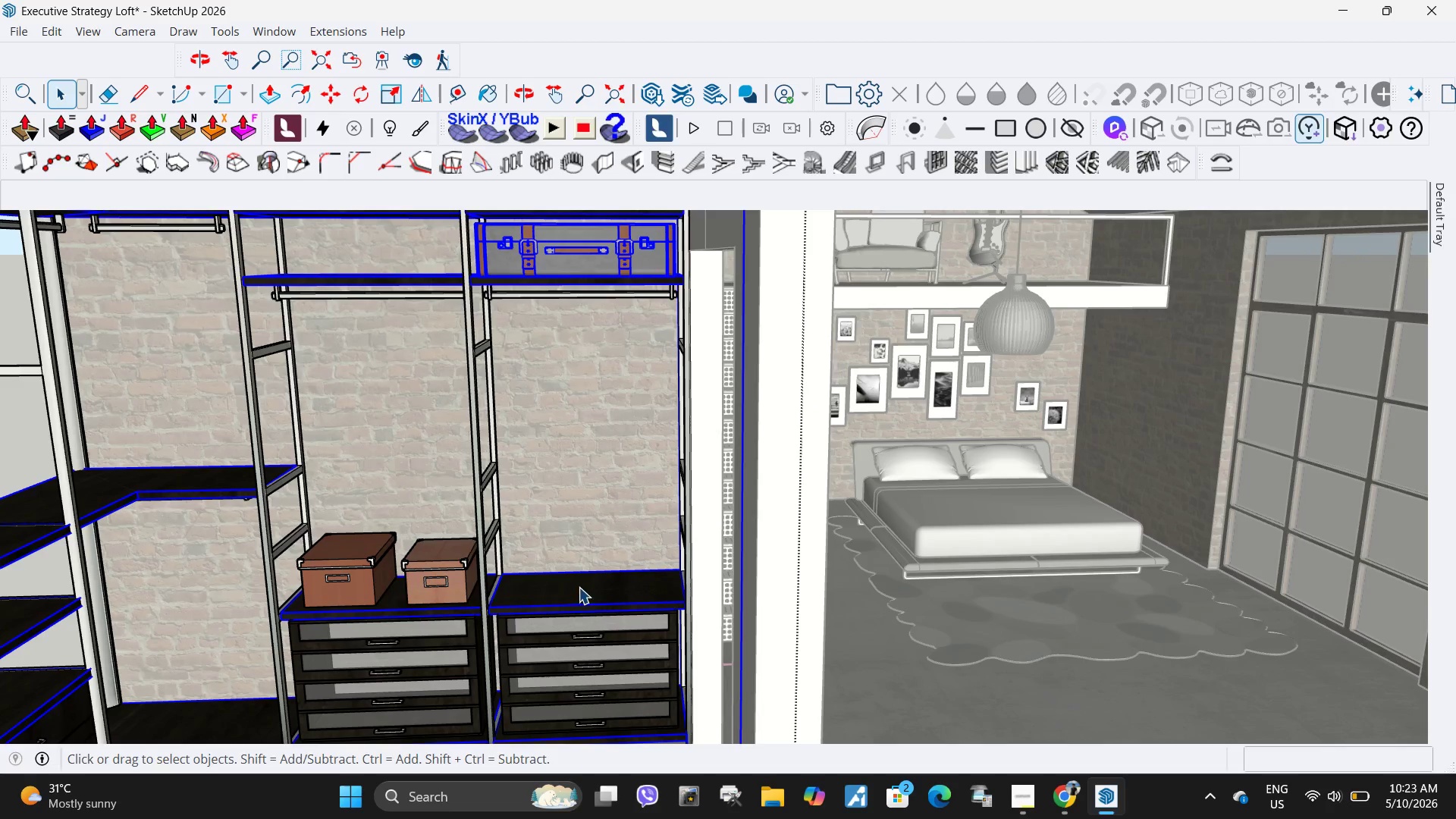 
key(Escape)
 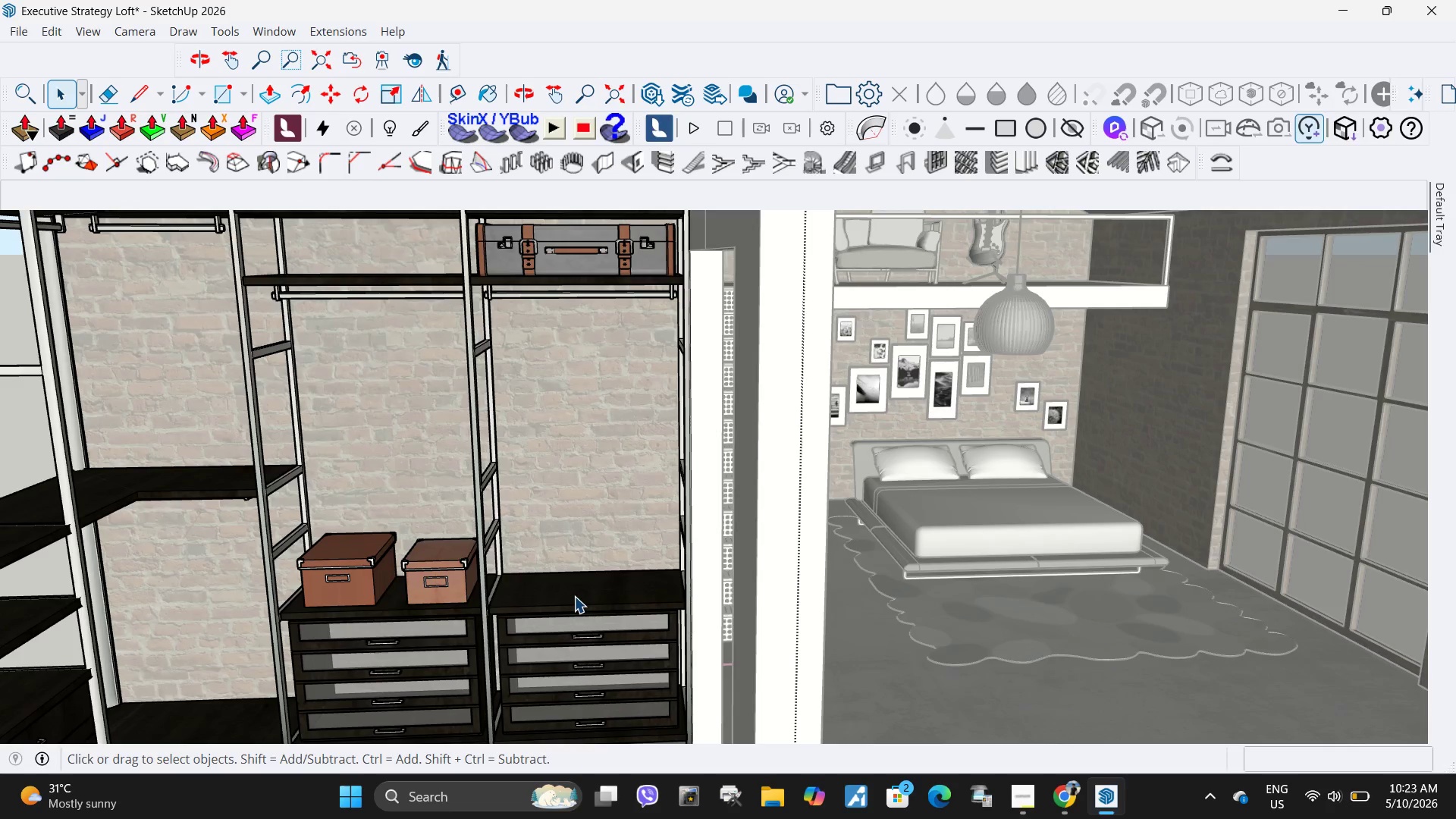 
triple_click([574, 596])
 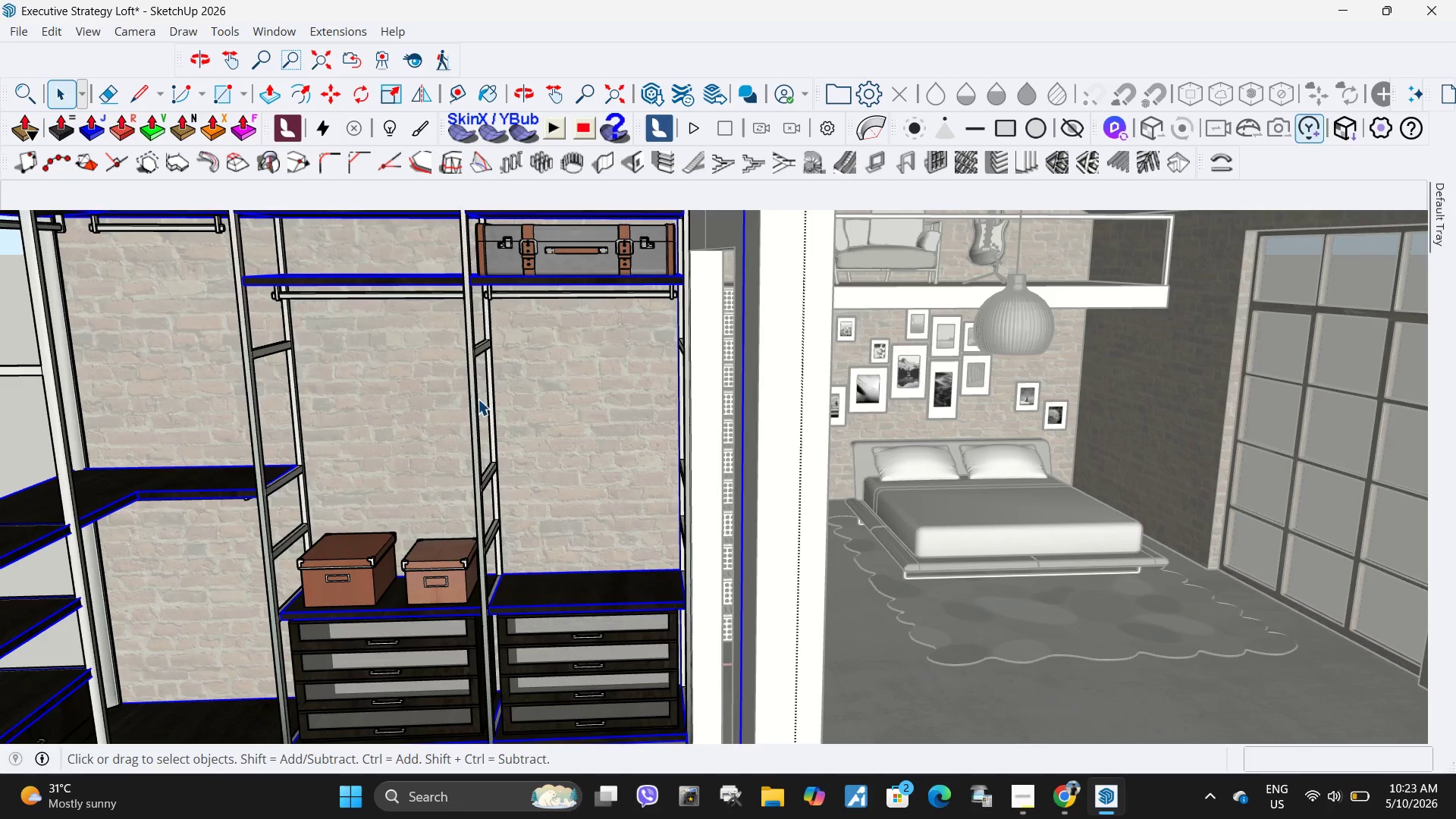 
key(Escape)
 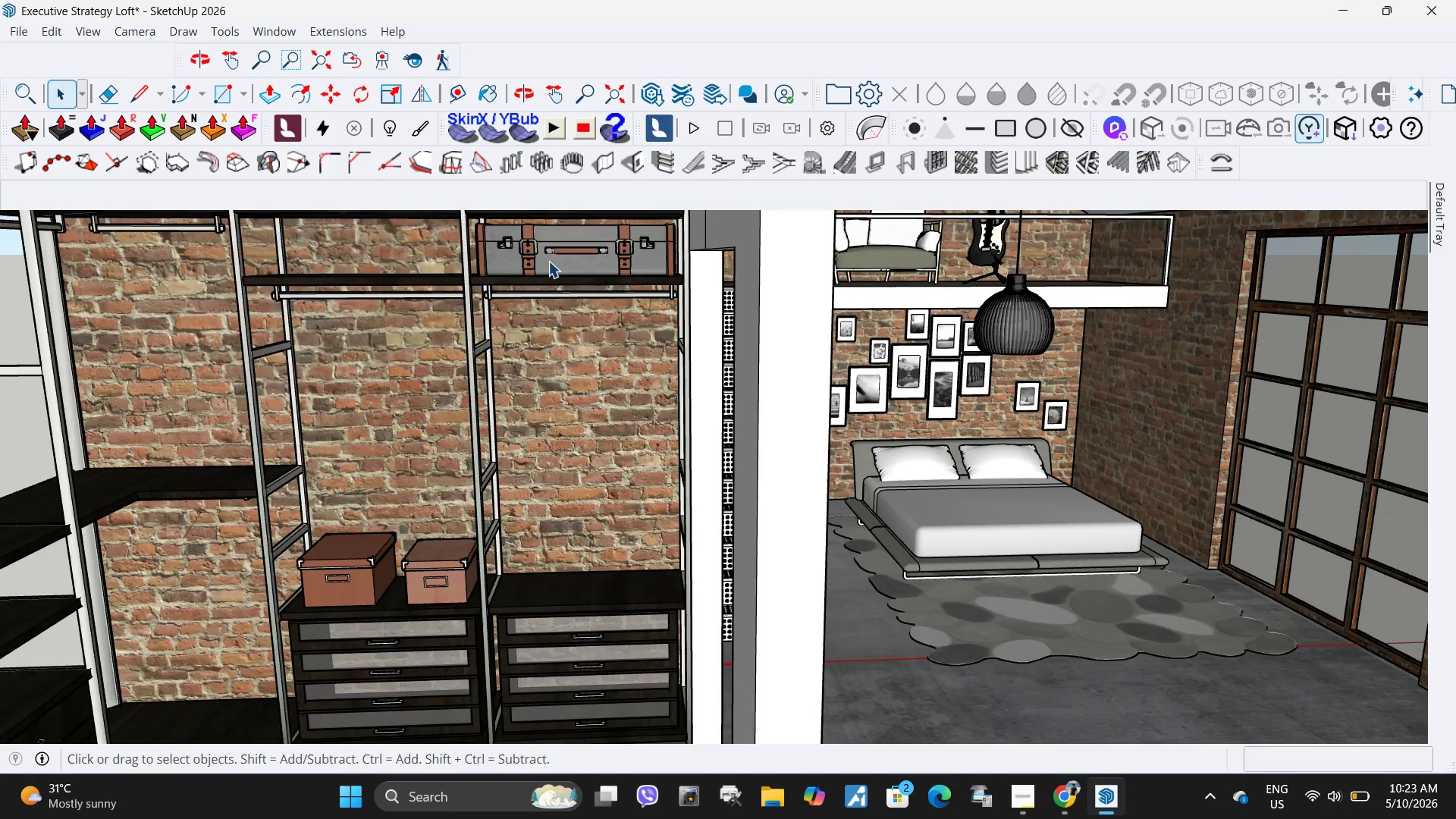 
double_click([549, 260])
 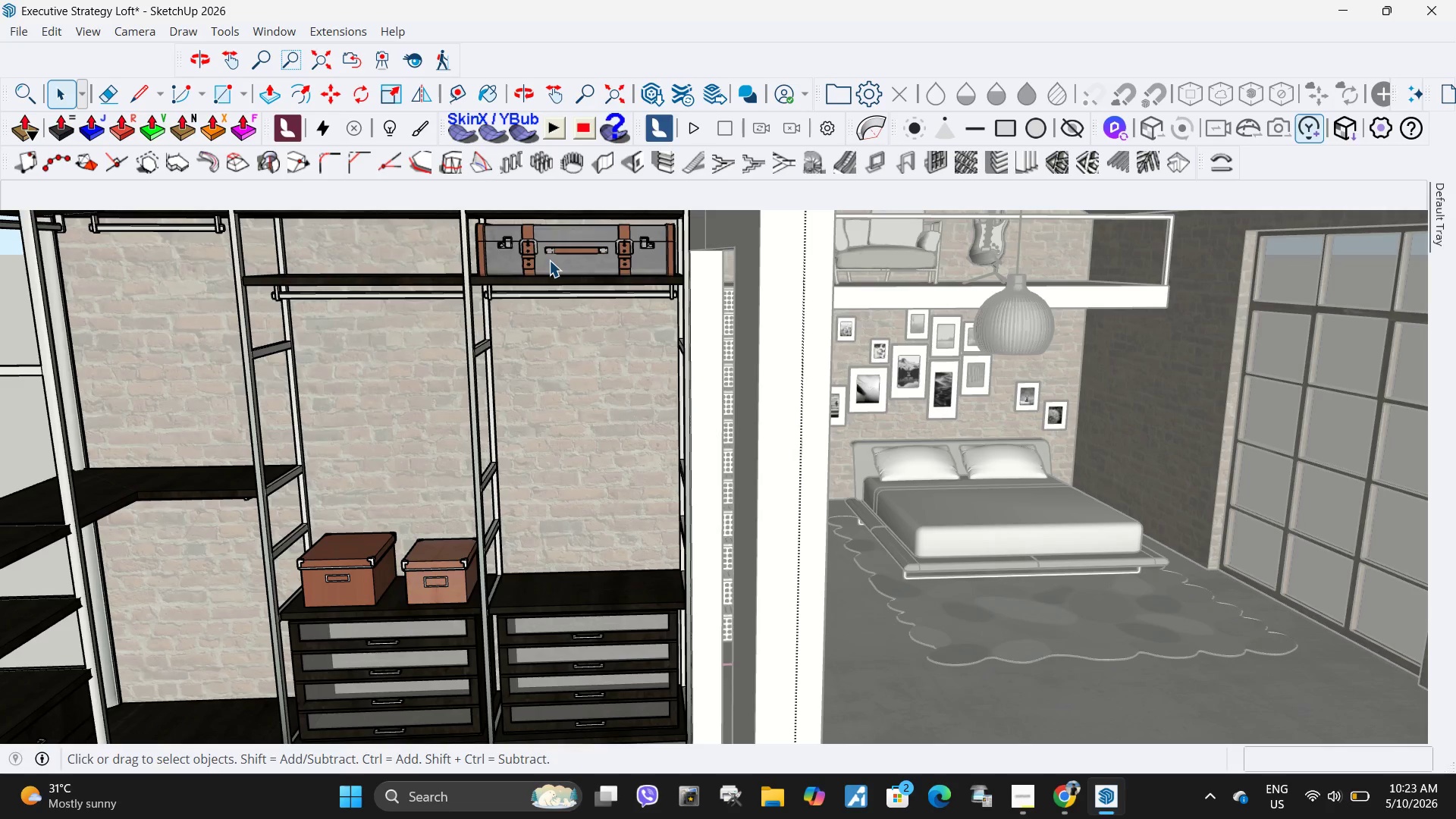 
triple_click([549, 260])
 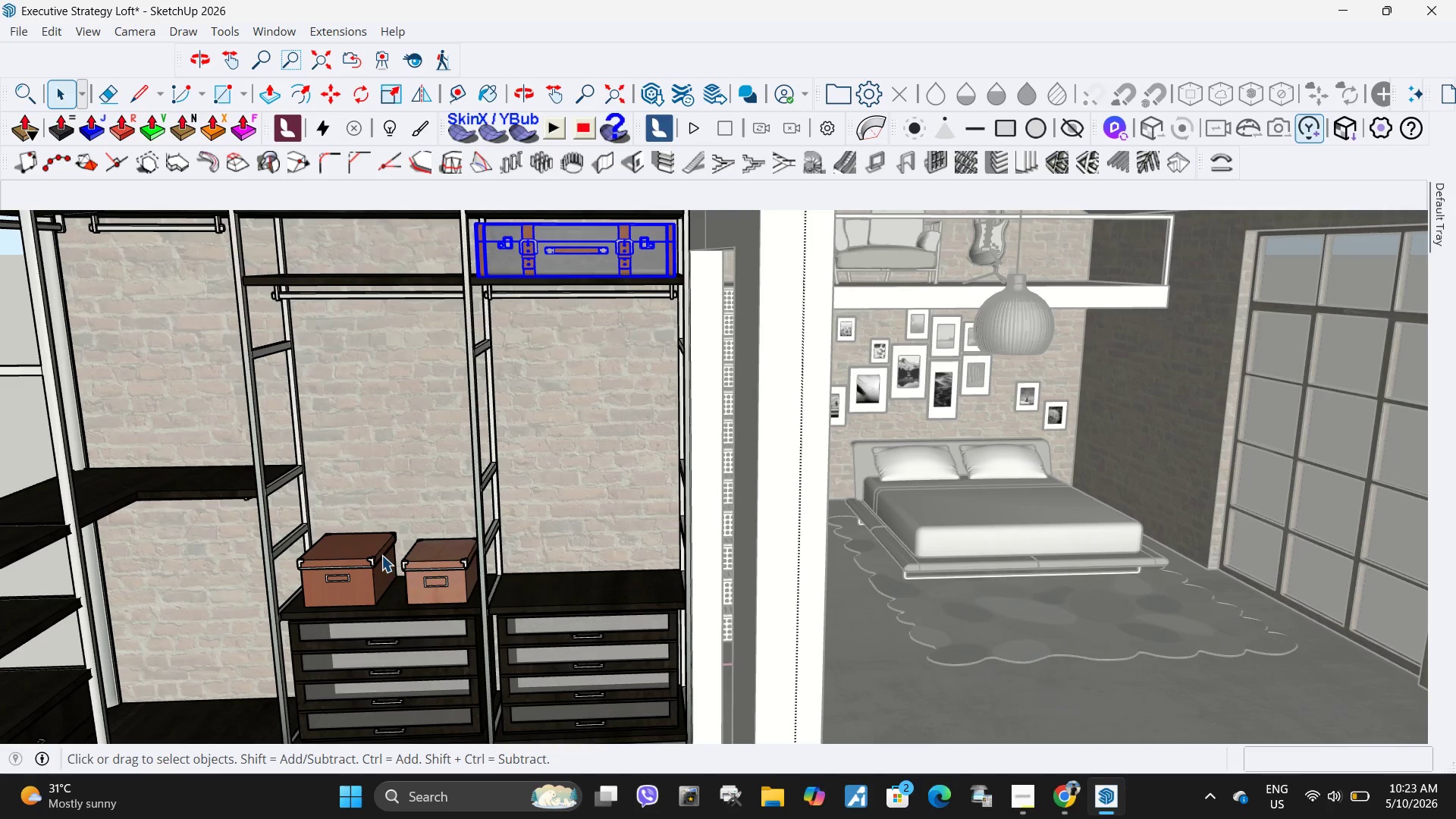 
hold_key(key=ControlLeft, duration=1.23)
double_click([435, 588])
 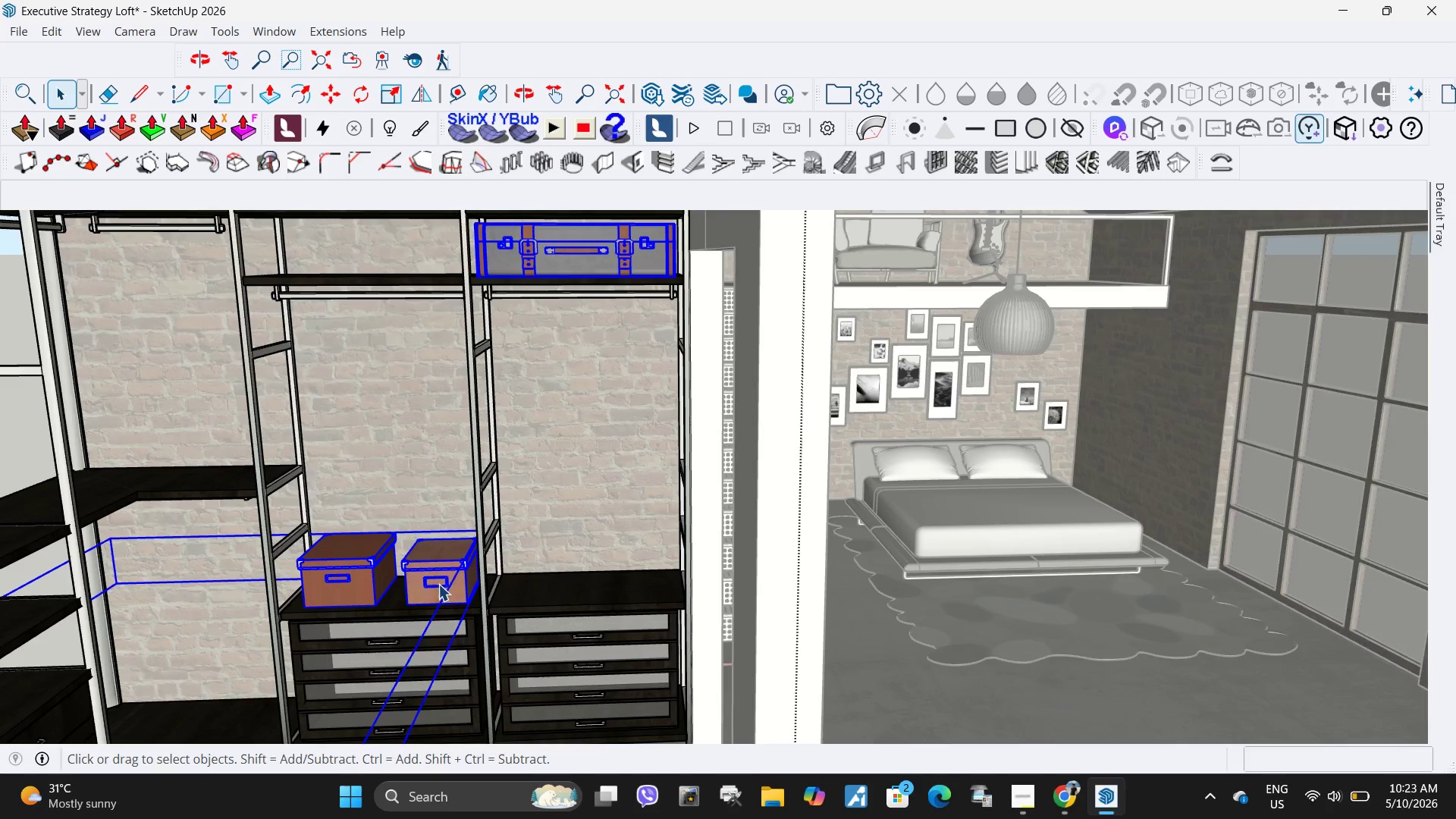 
key(Escape)
 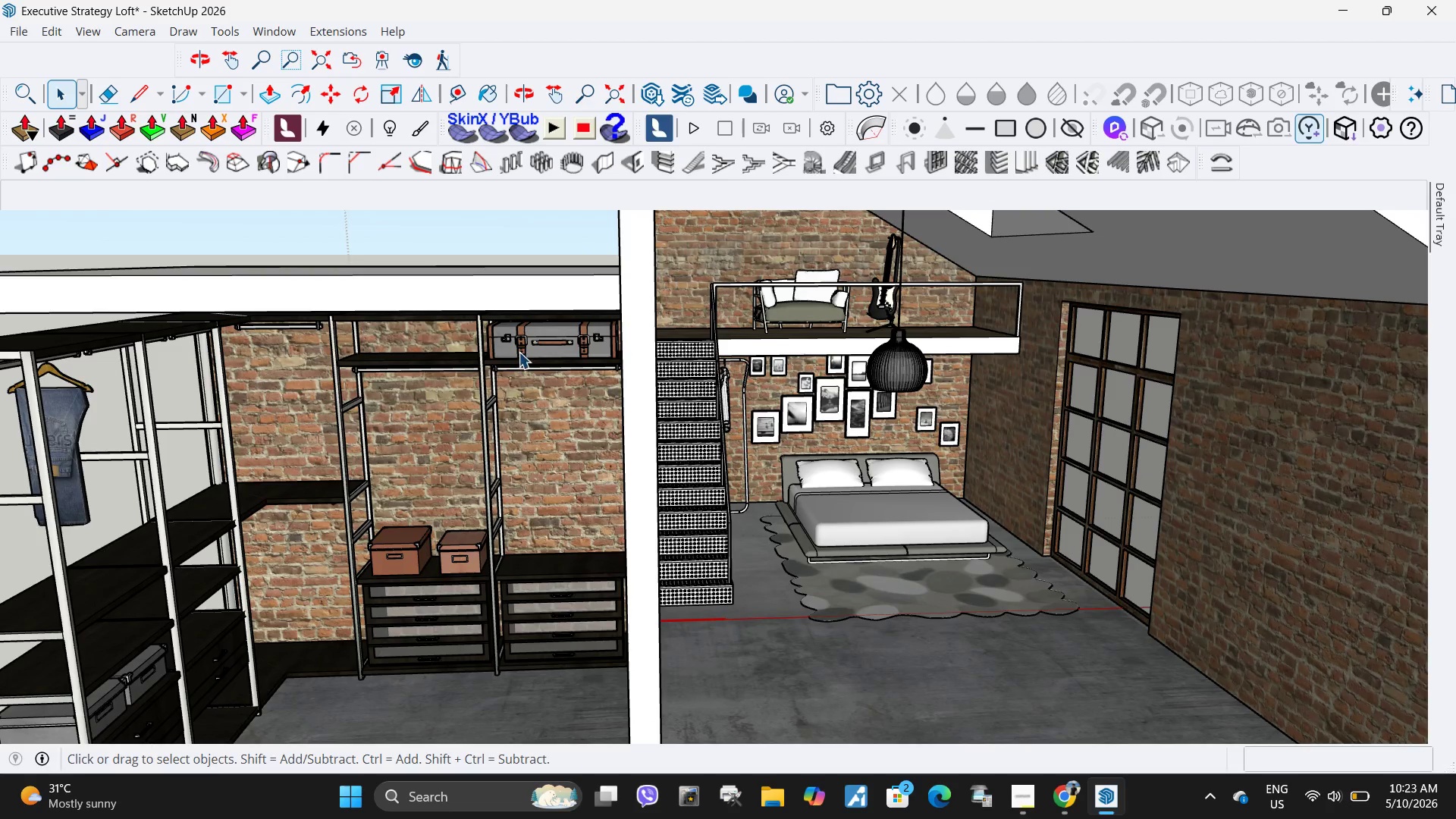 
scroll: coordinate [447, 516], scroll_direction: down, amount: 6.0
 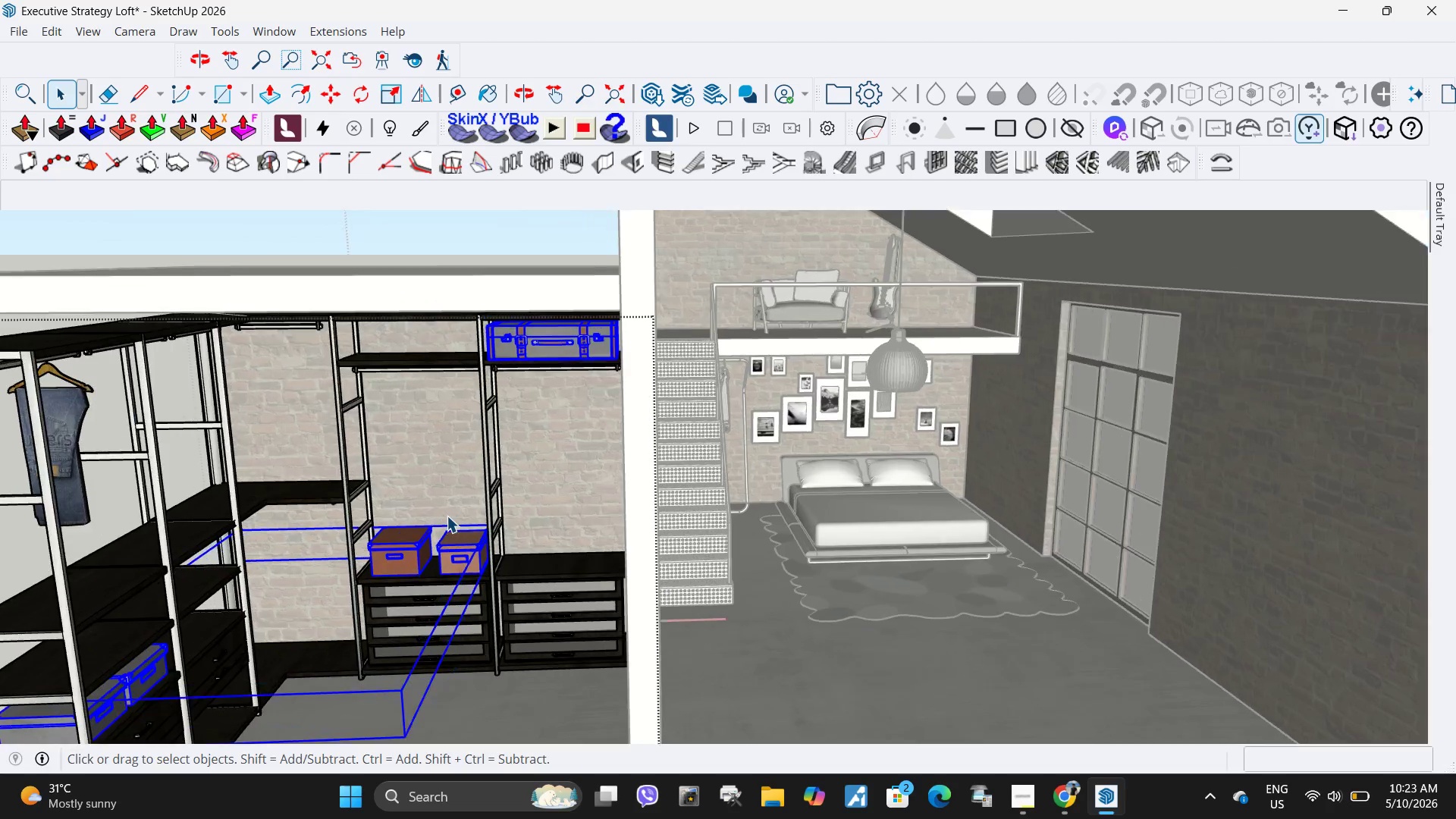 
left_click([519, 352])
 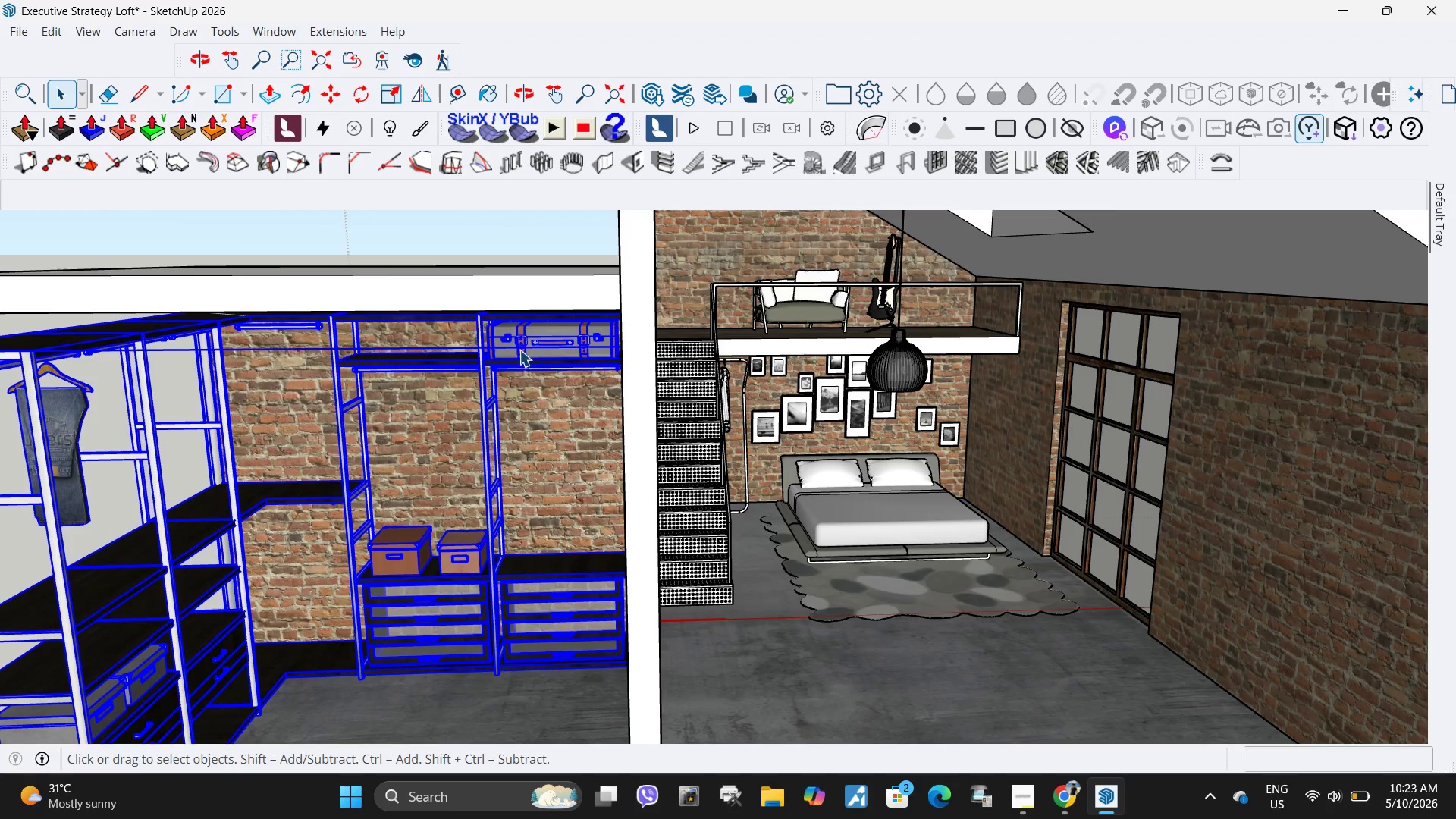 
double_click([520, 348])
 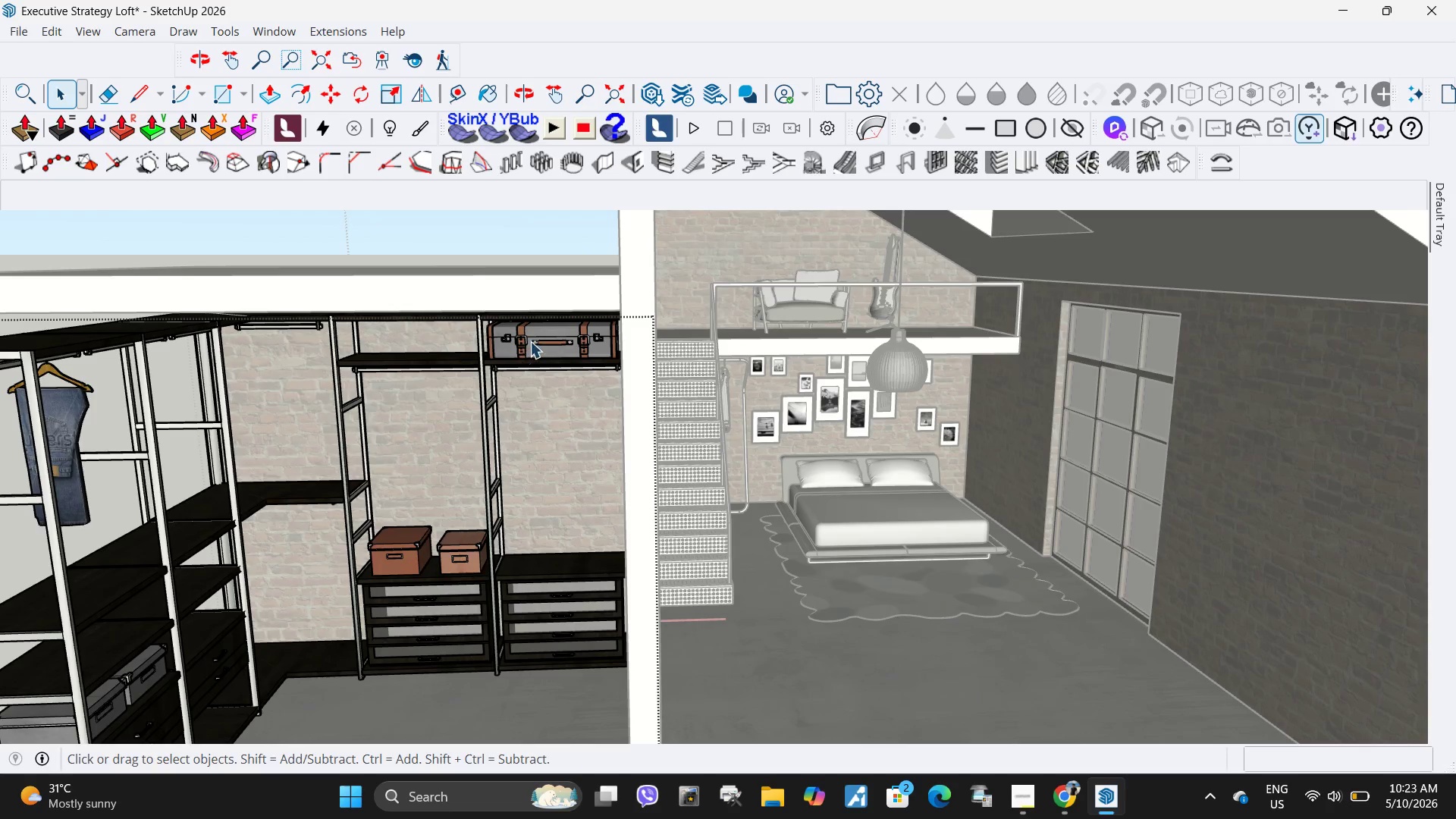 
triple_click([530, 341])
 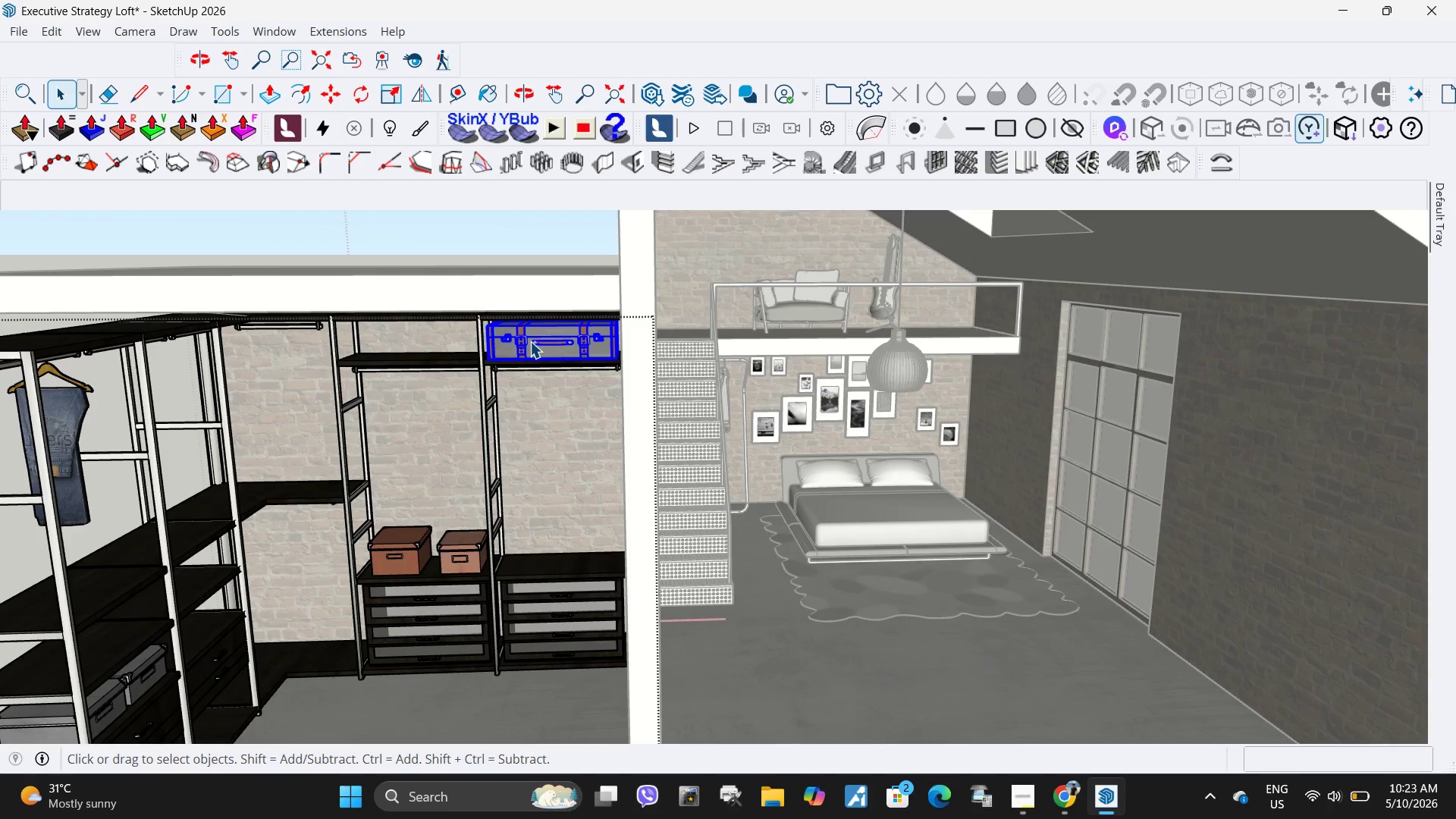 
key(Control+C)
 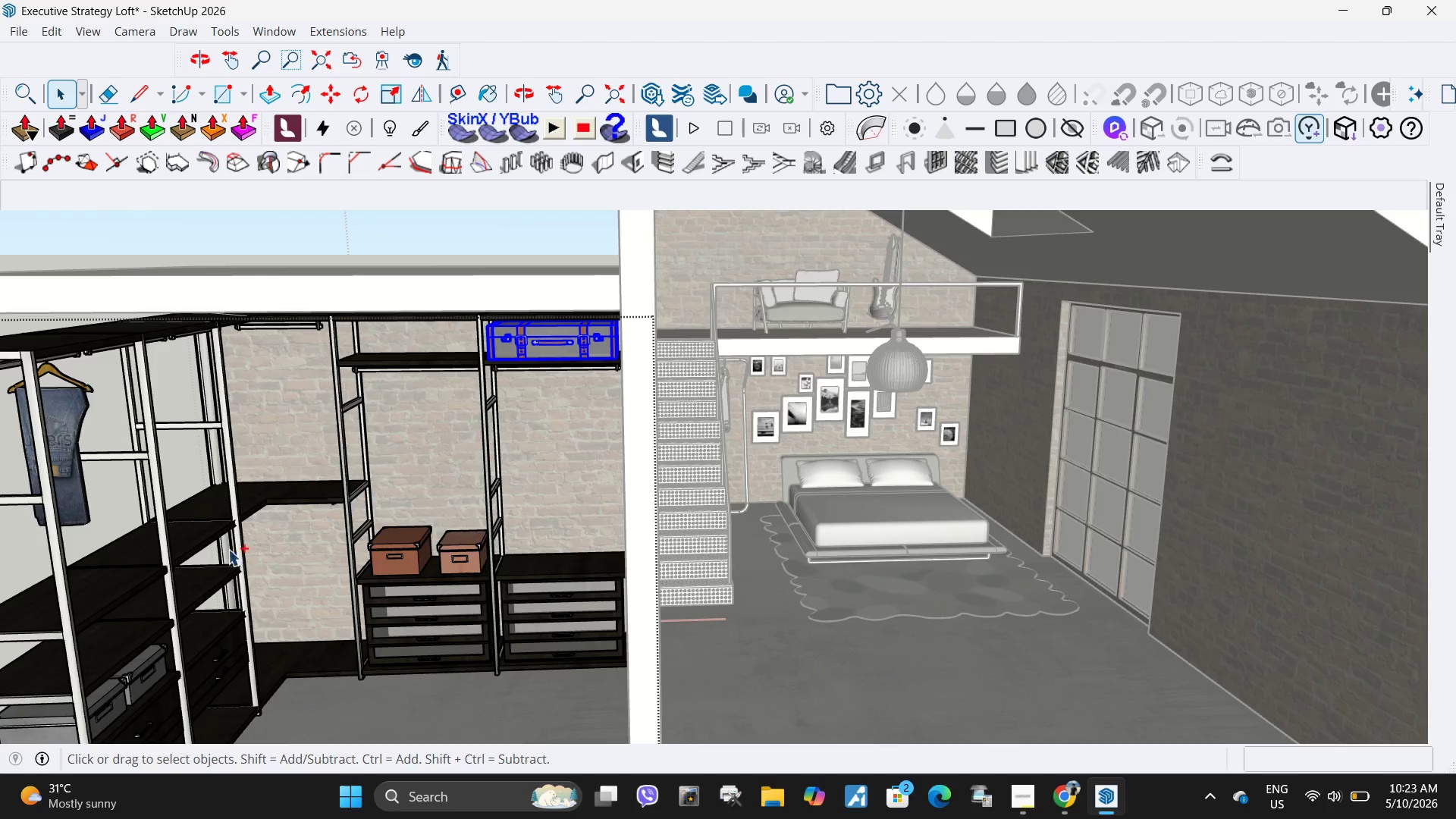 
scroll: coordinate [202, 563], scroll_direction: down, amount: 20.0
 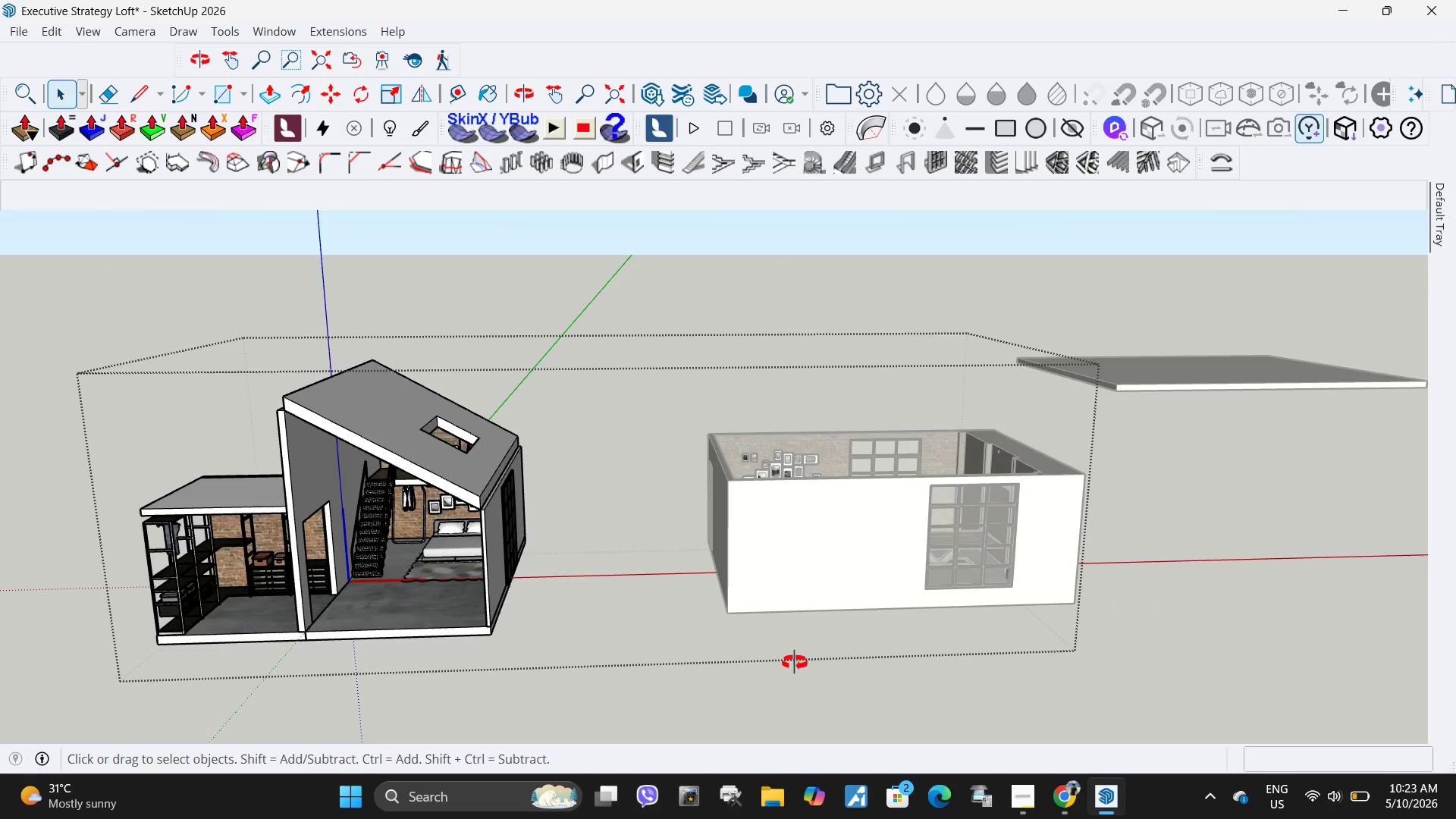 
key(Escape)
 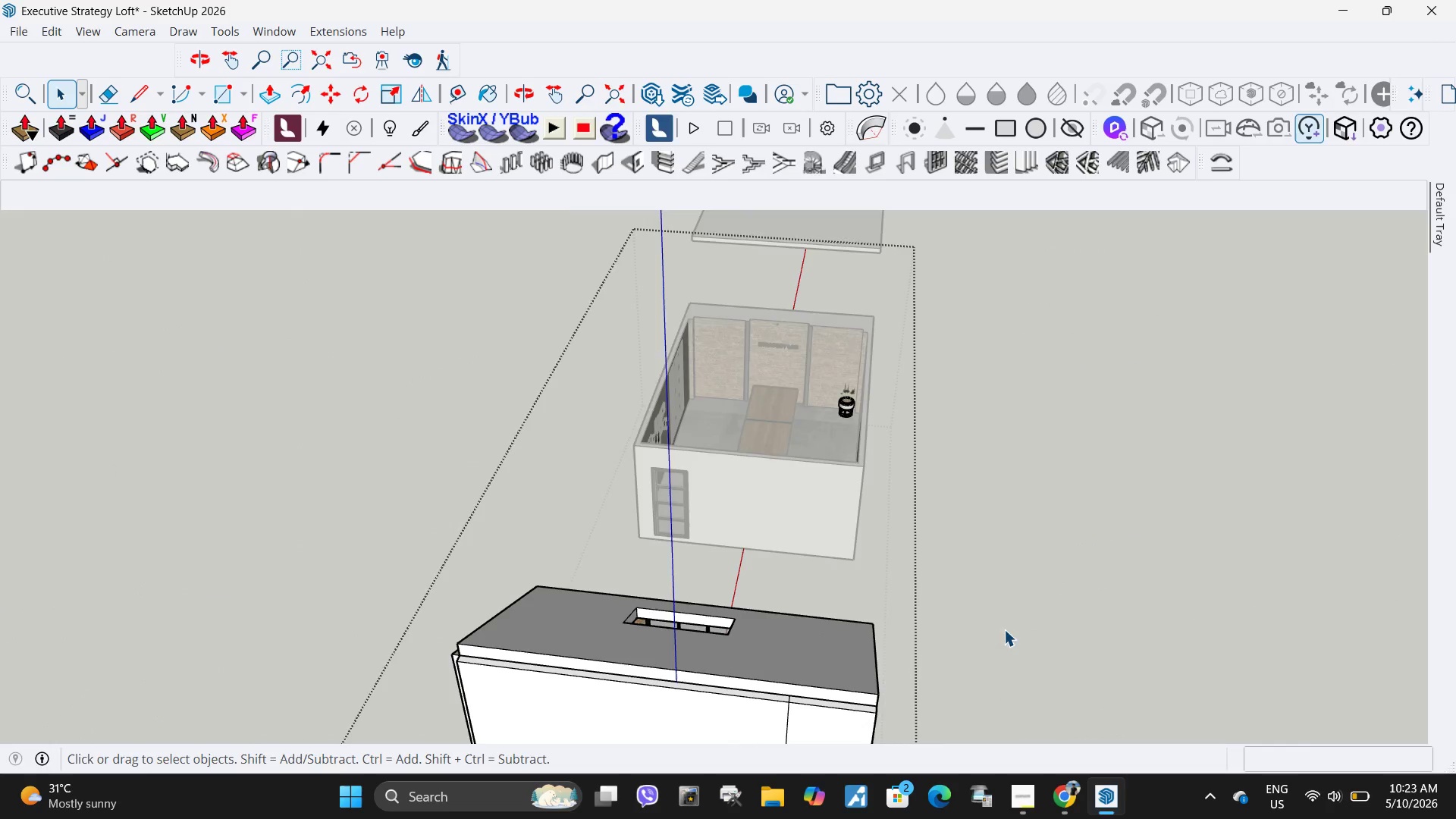 
key(Escape)
 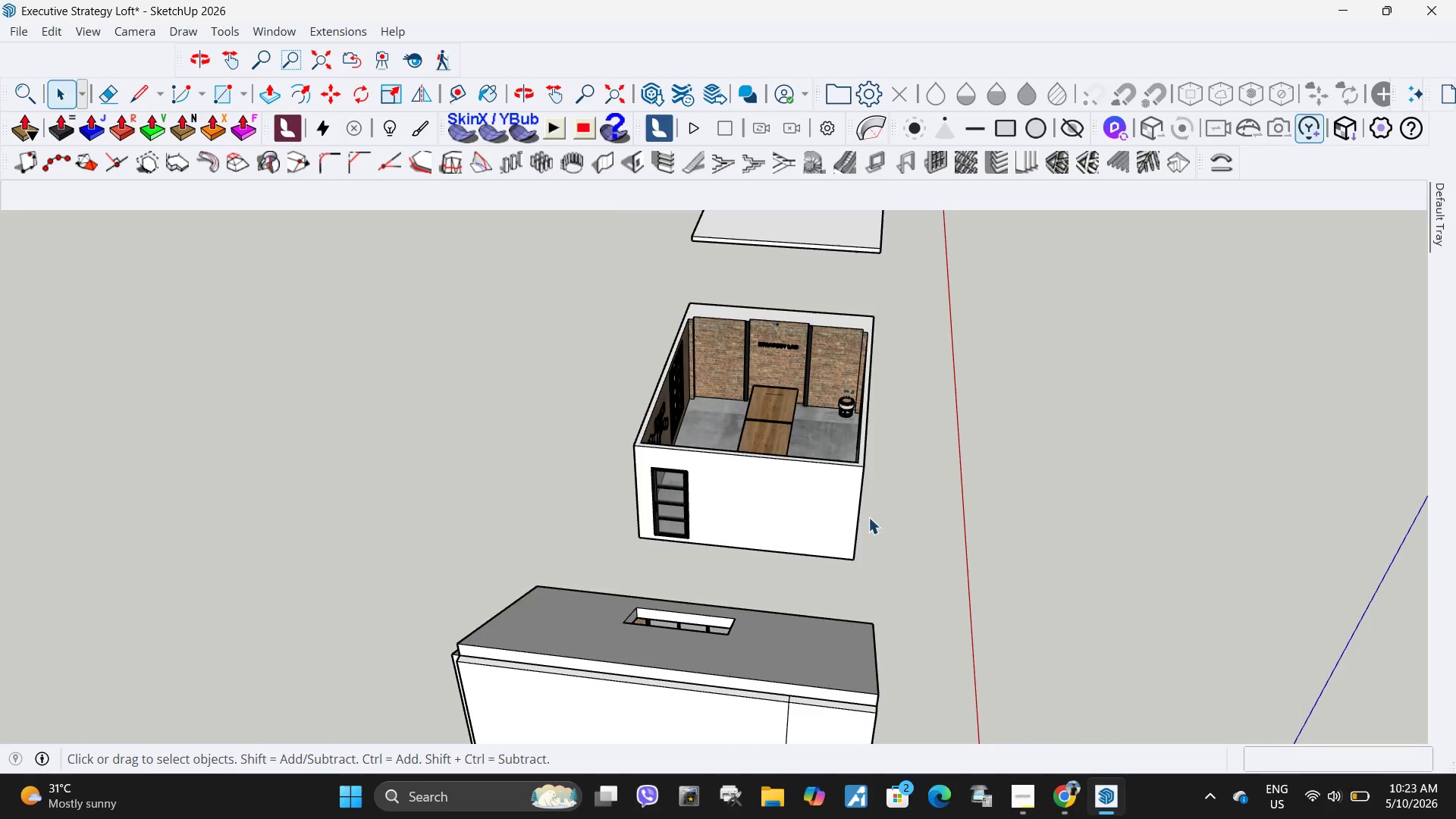 
key(Escape)
 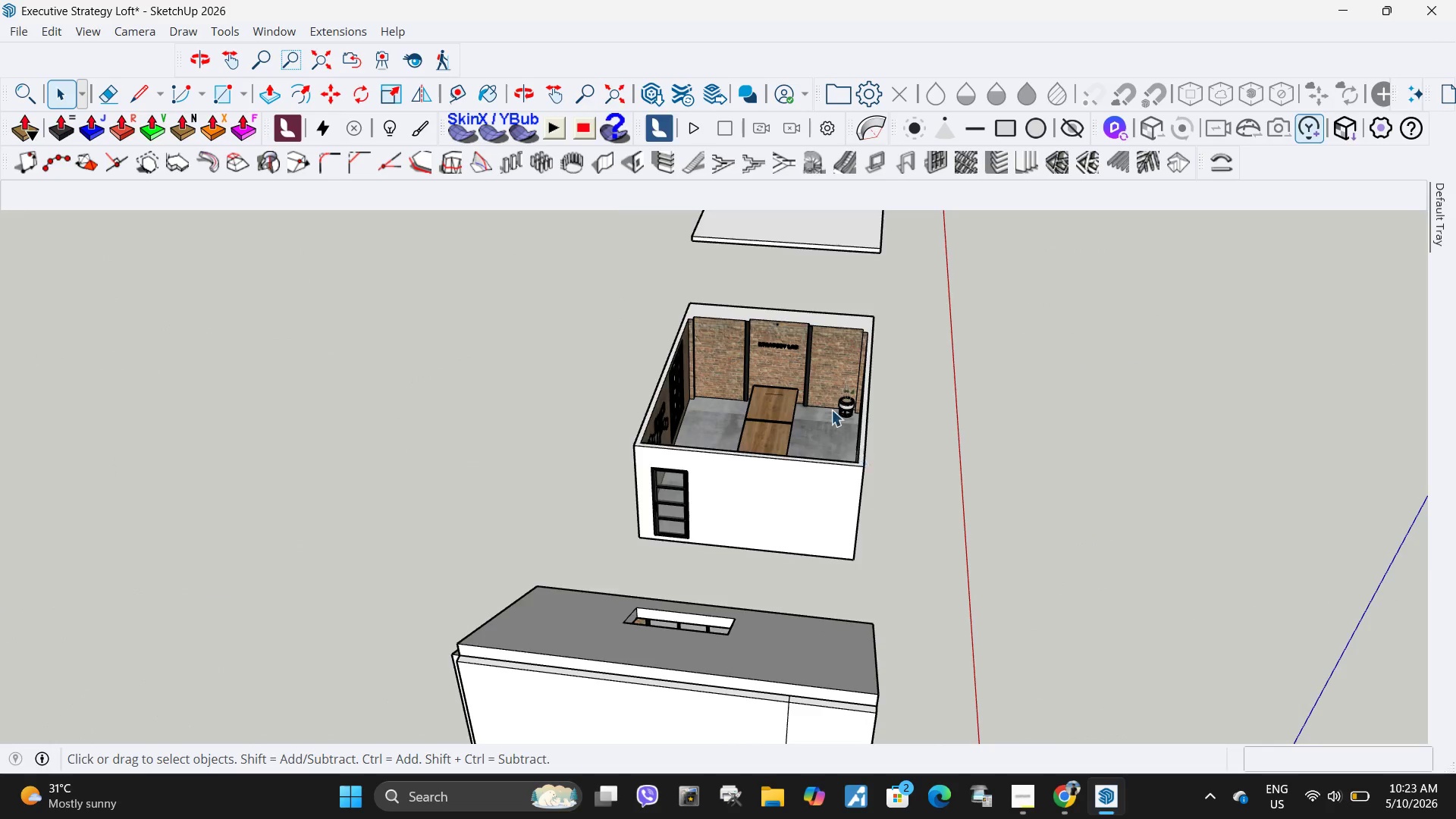 
scroll: coordinate [791, 375], scroll_direction: up, amount: 10.0
 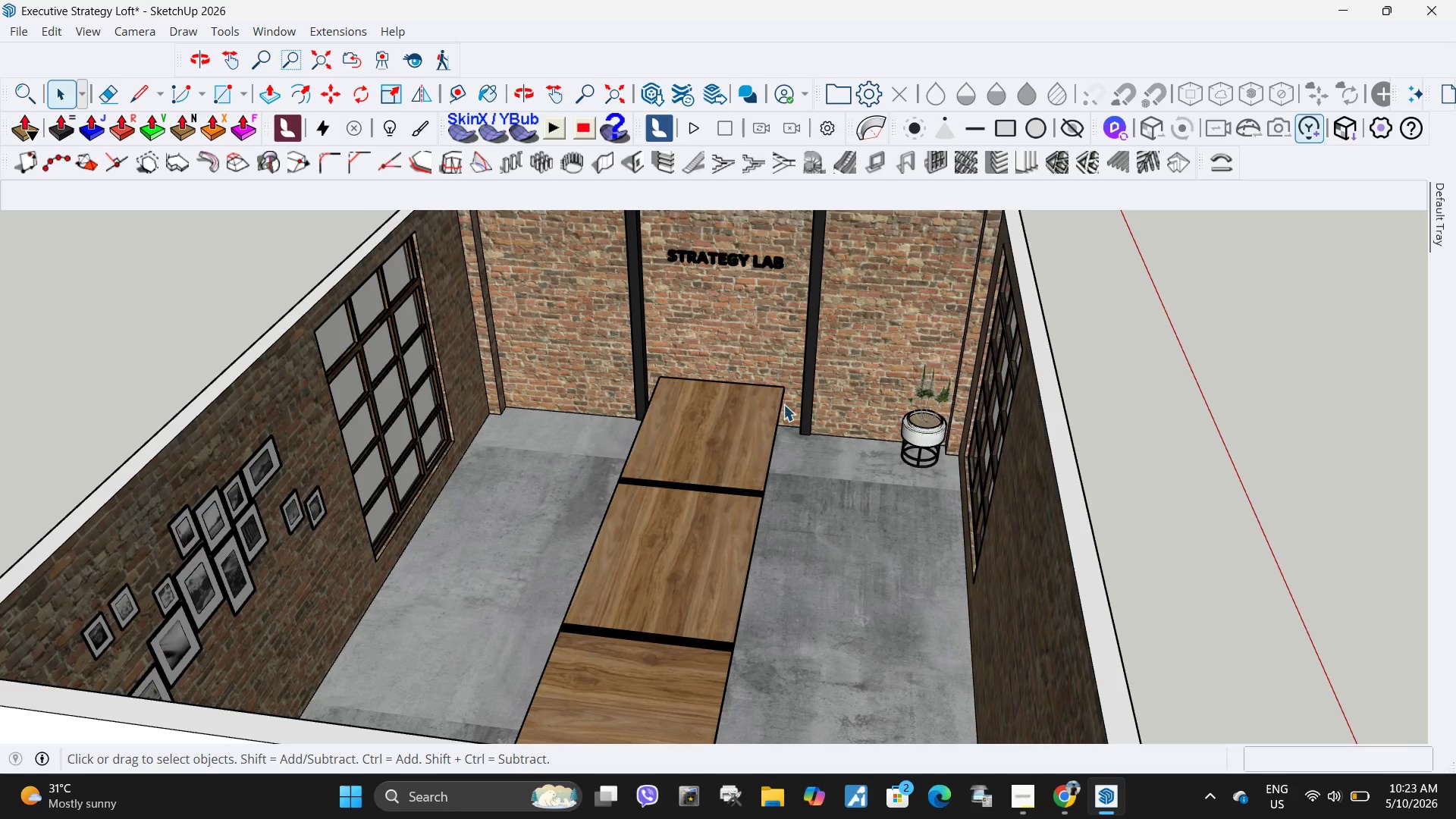 
key(Control+V)
 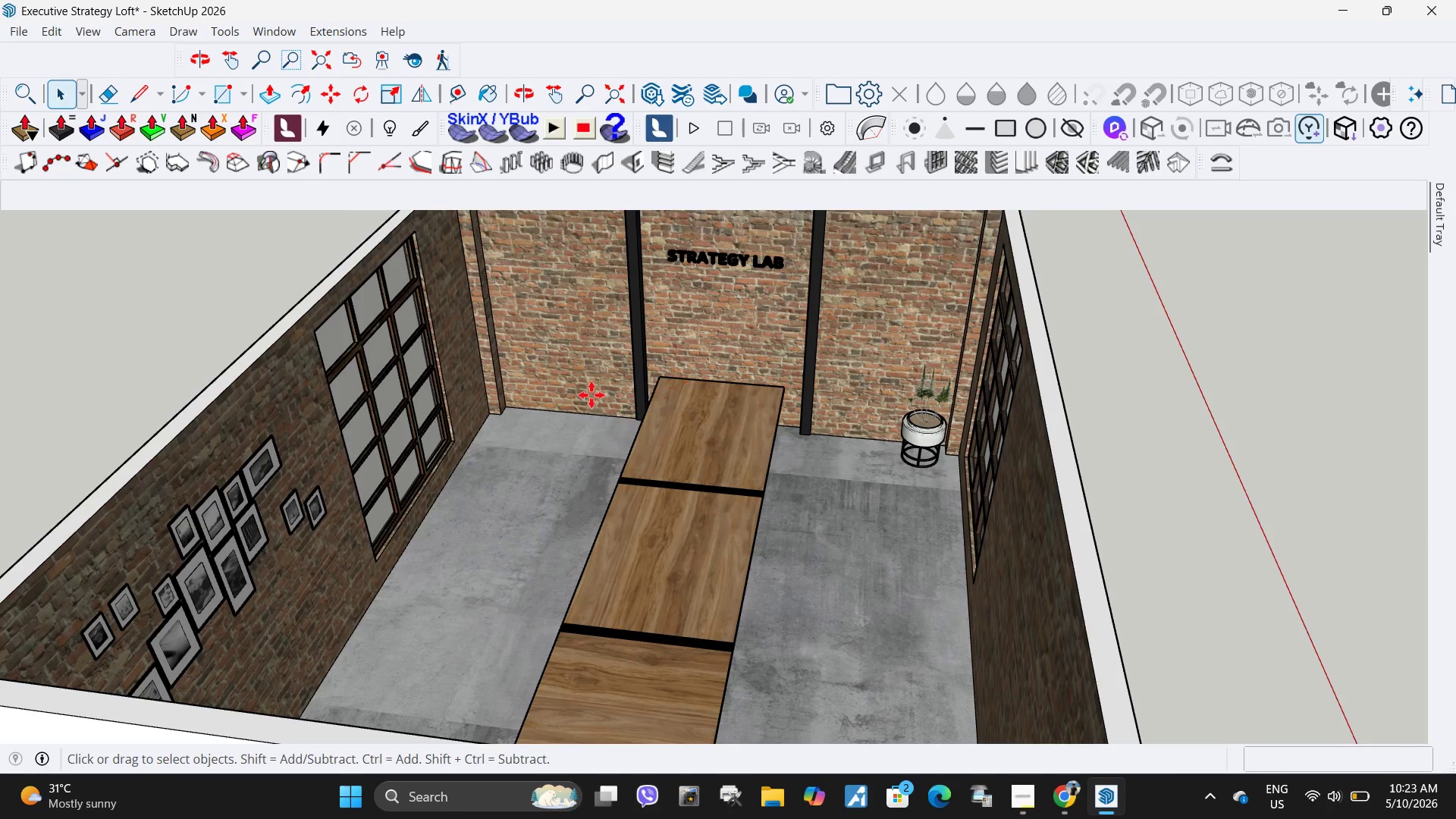 
scroll: coordinate [516, 419], scroll_direction: up, amount: 5.0
 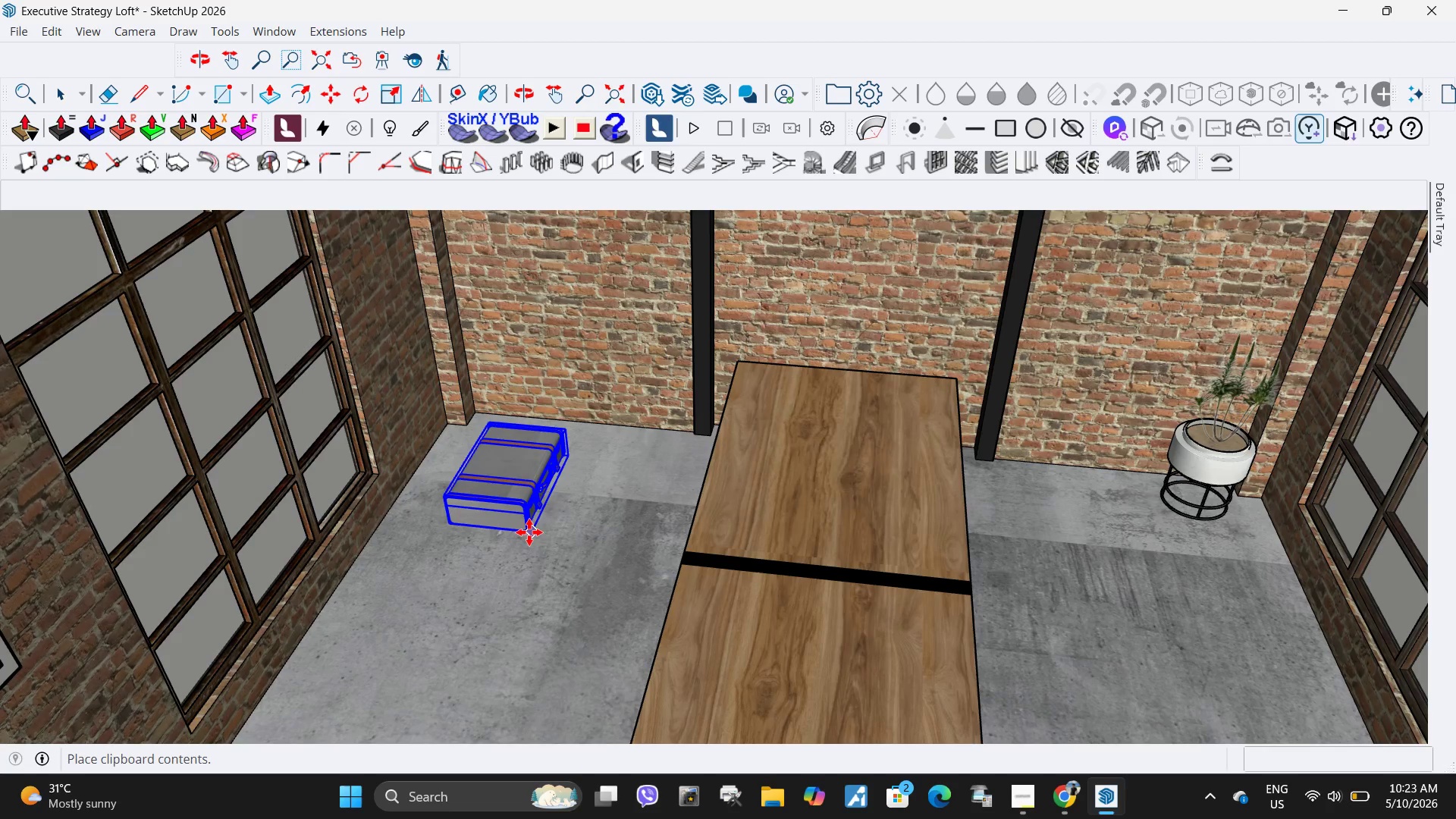 
left_click([526, 532])
 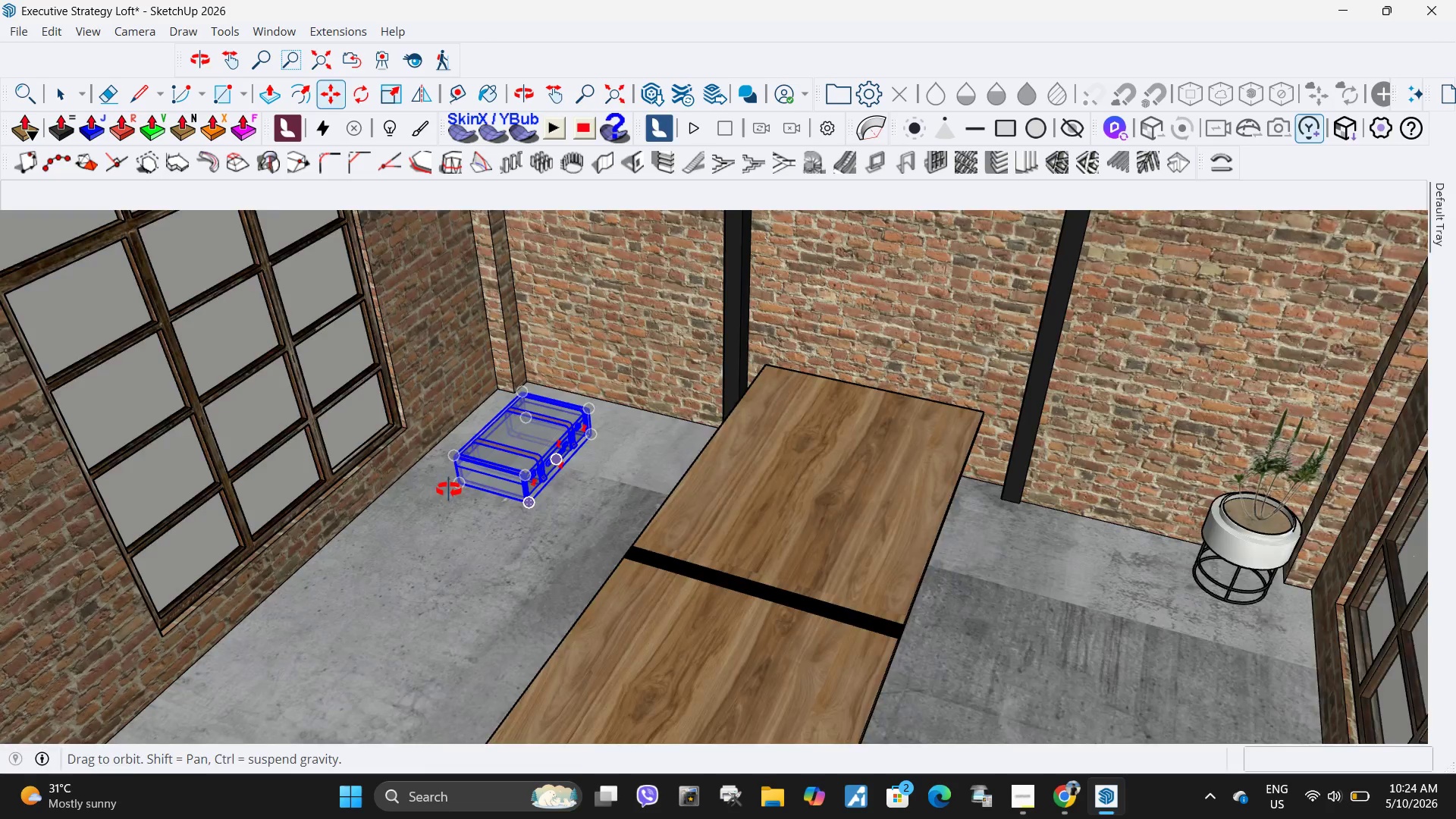 
scroll: coordinate [527, 387], scroll_direction: up, amount: 9.0
 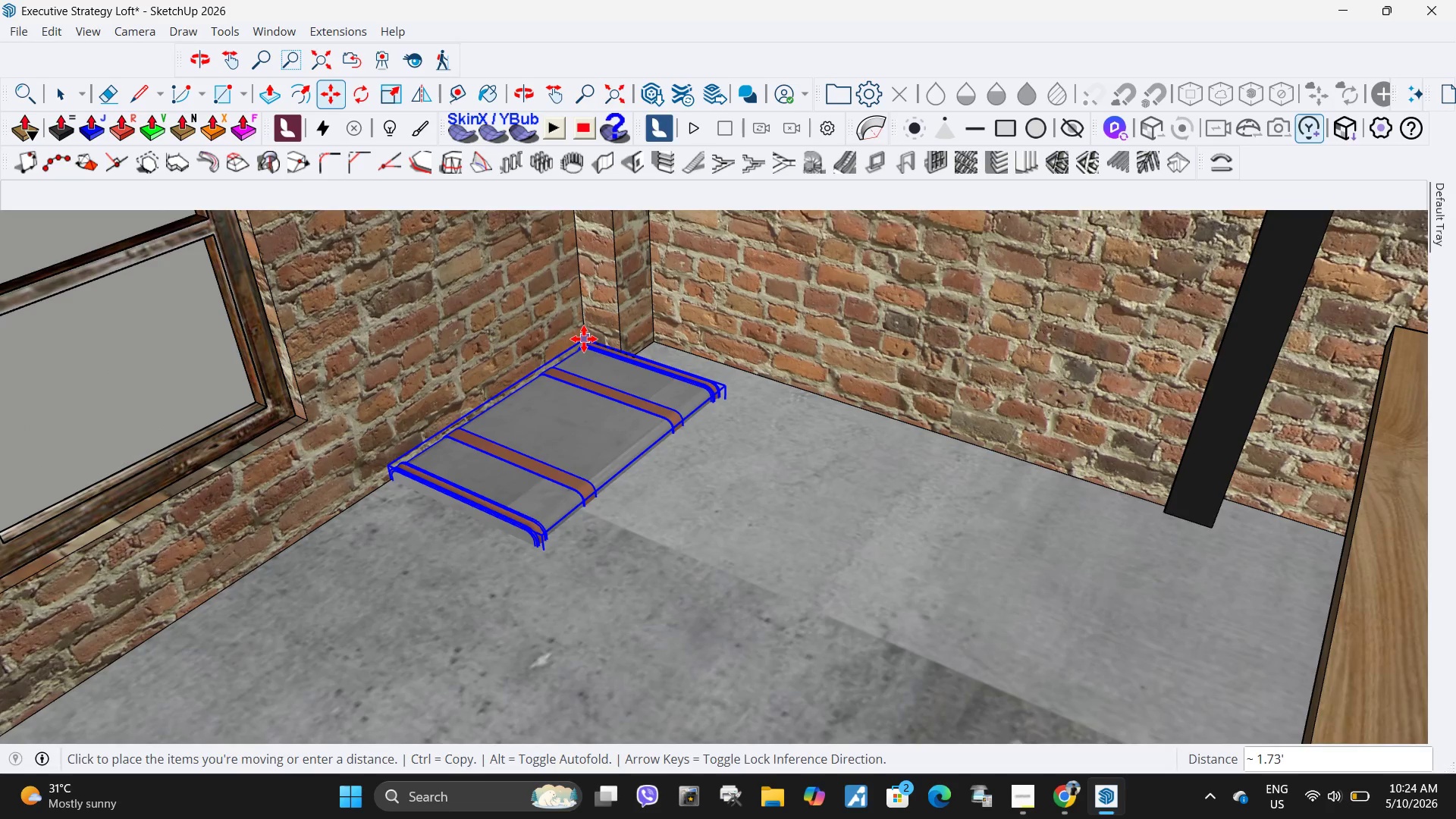 
left_click([622, 434])
 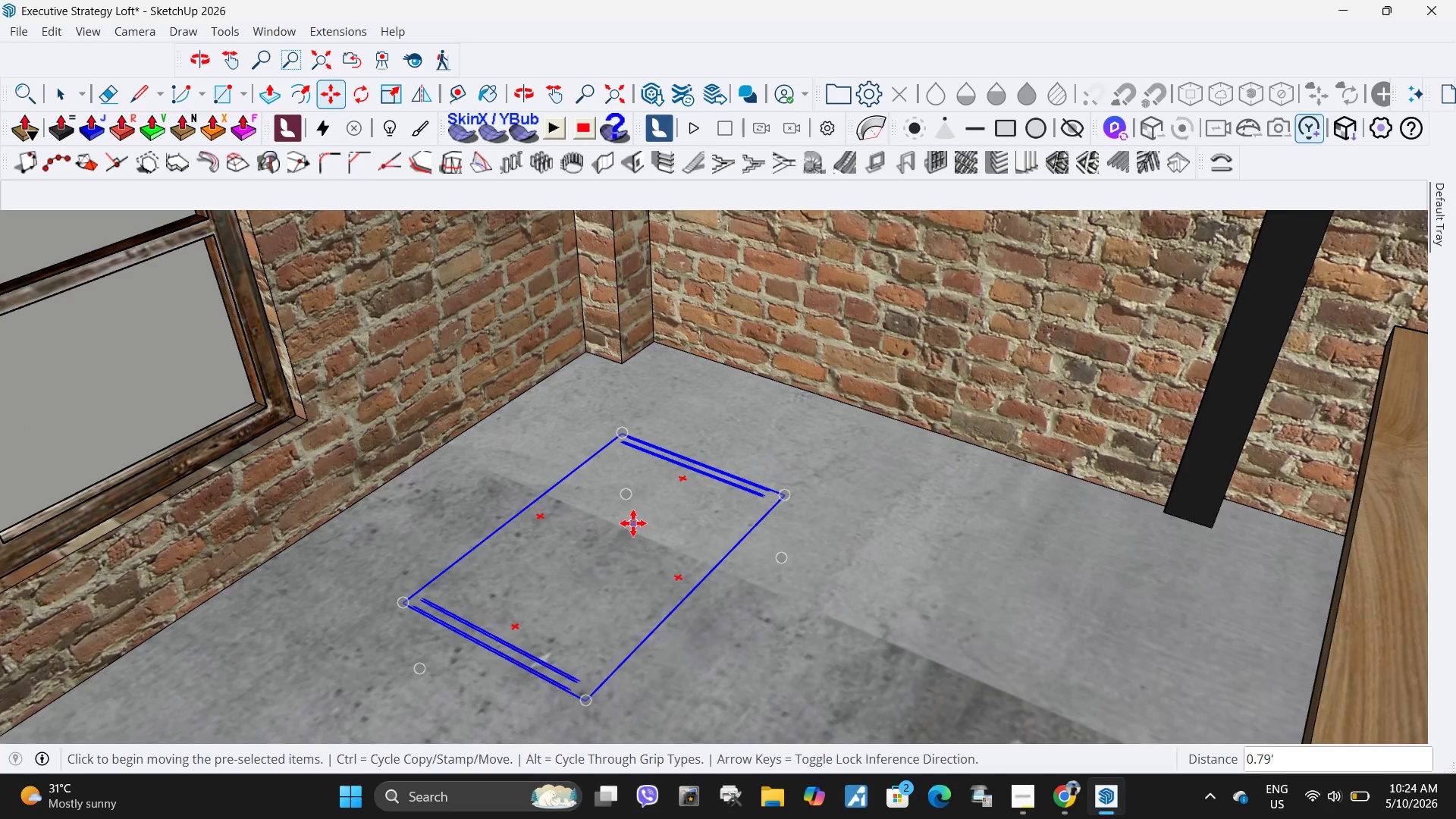 
left_click([629, 491])
 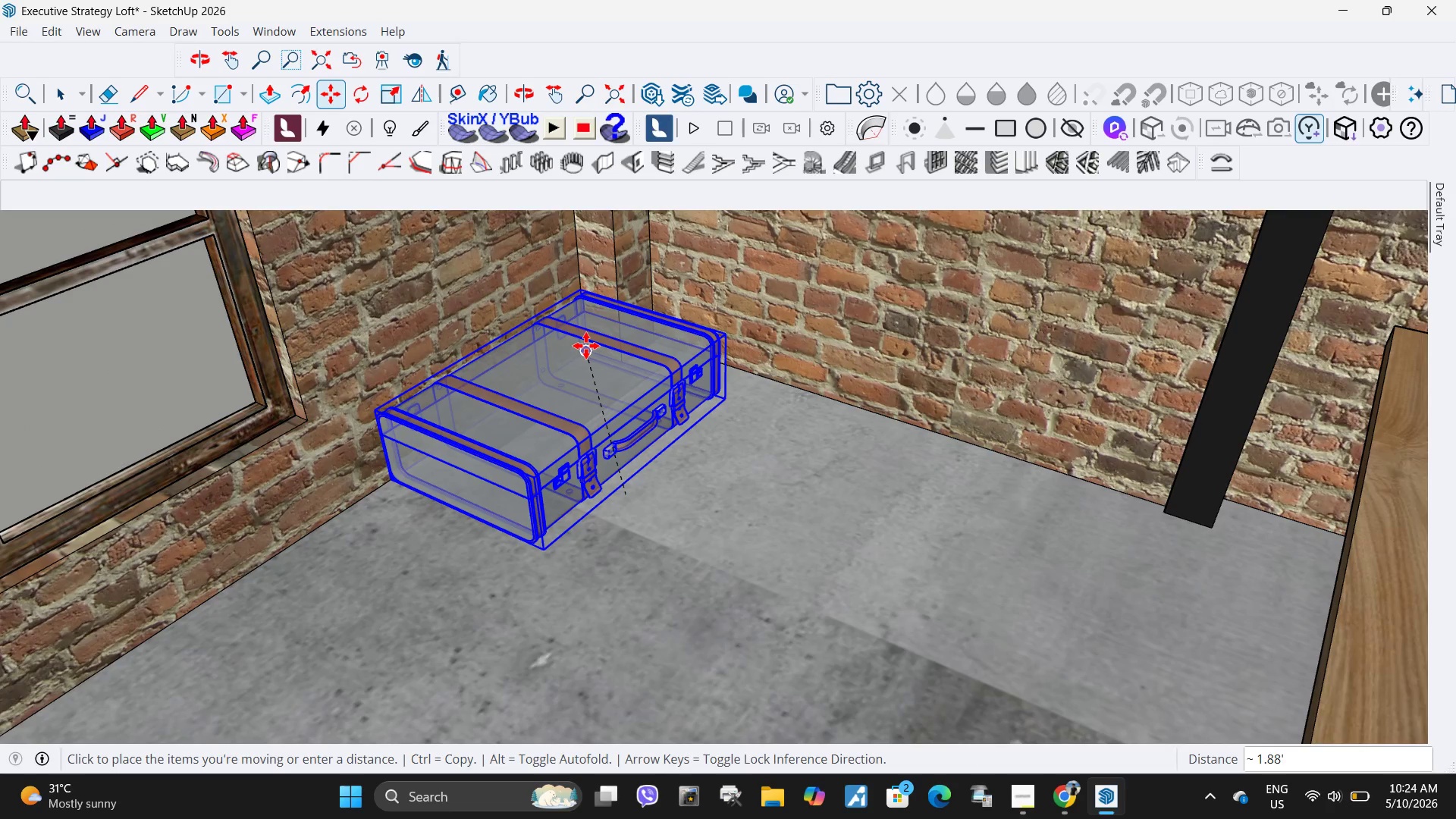 
left_click([586, 346])
 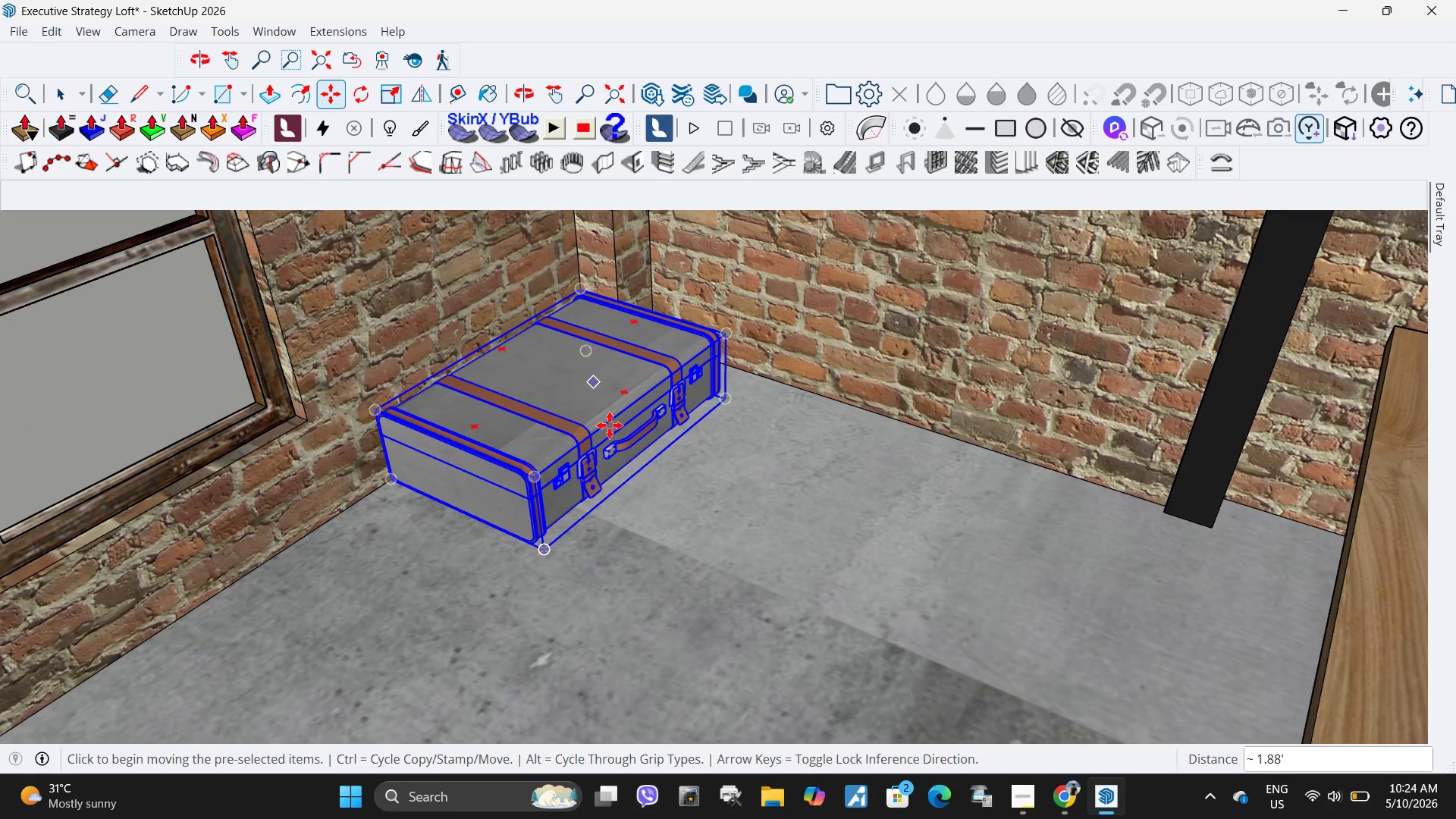 
key(Space)
 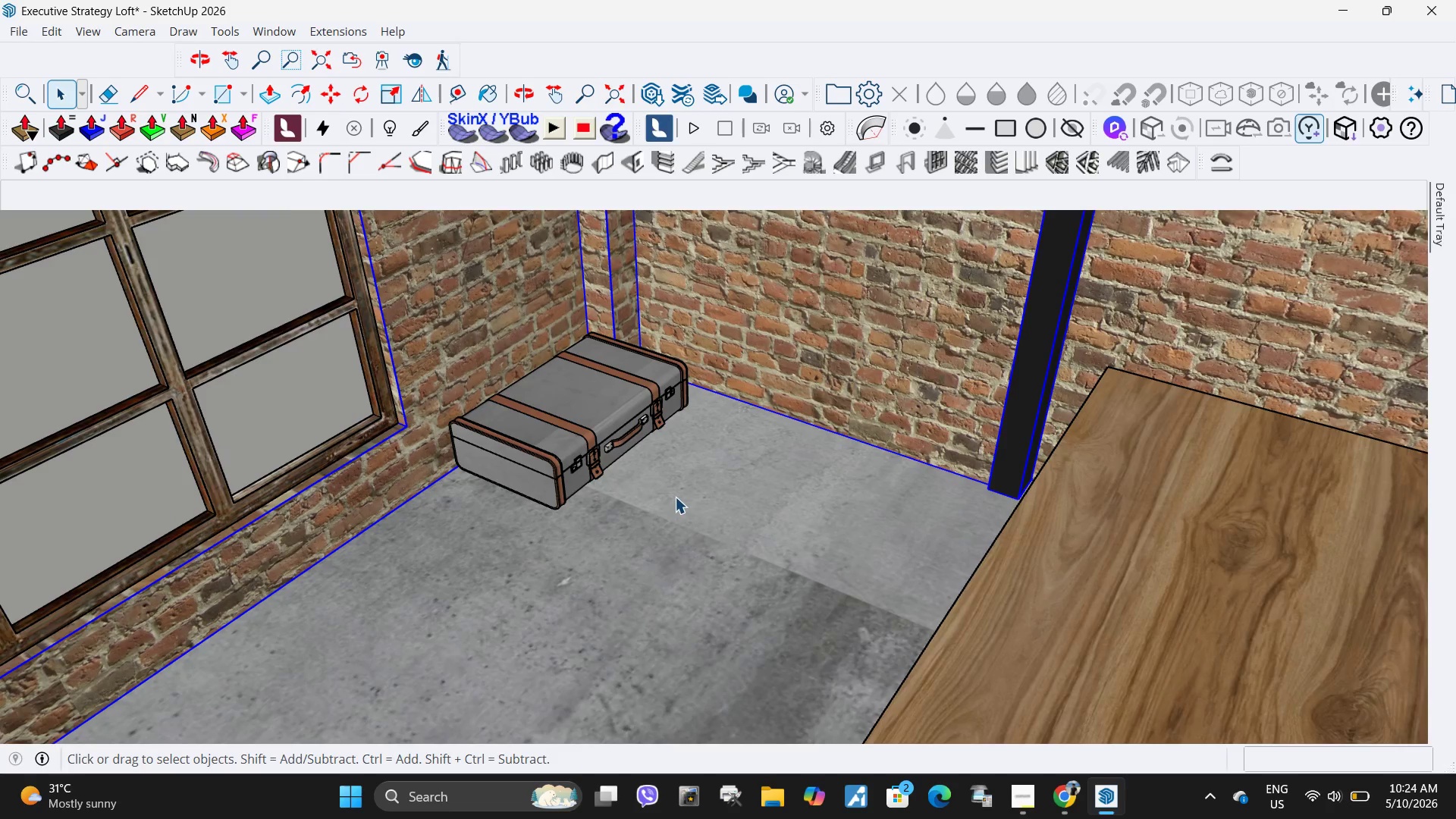 
scroll: coordinate [606, 441], scroll_direction: down, amount: 4.0
 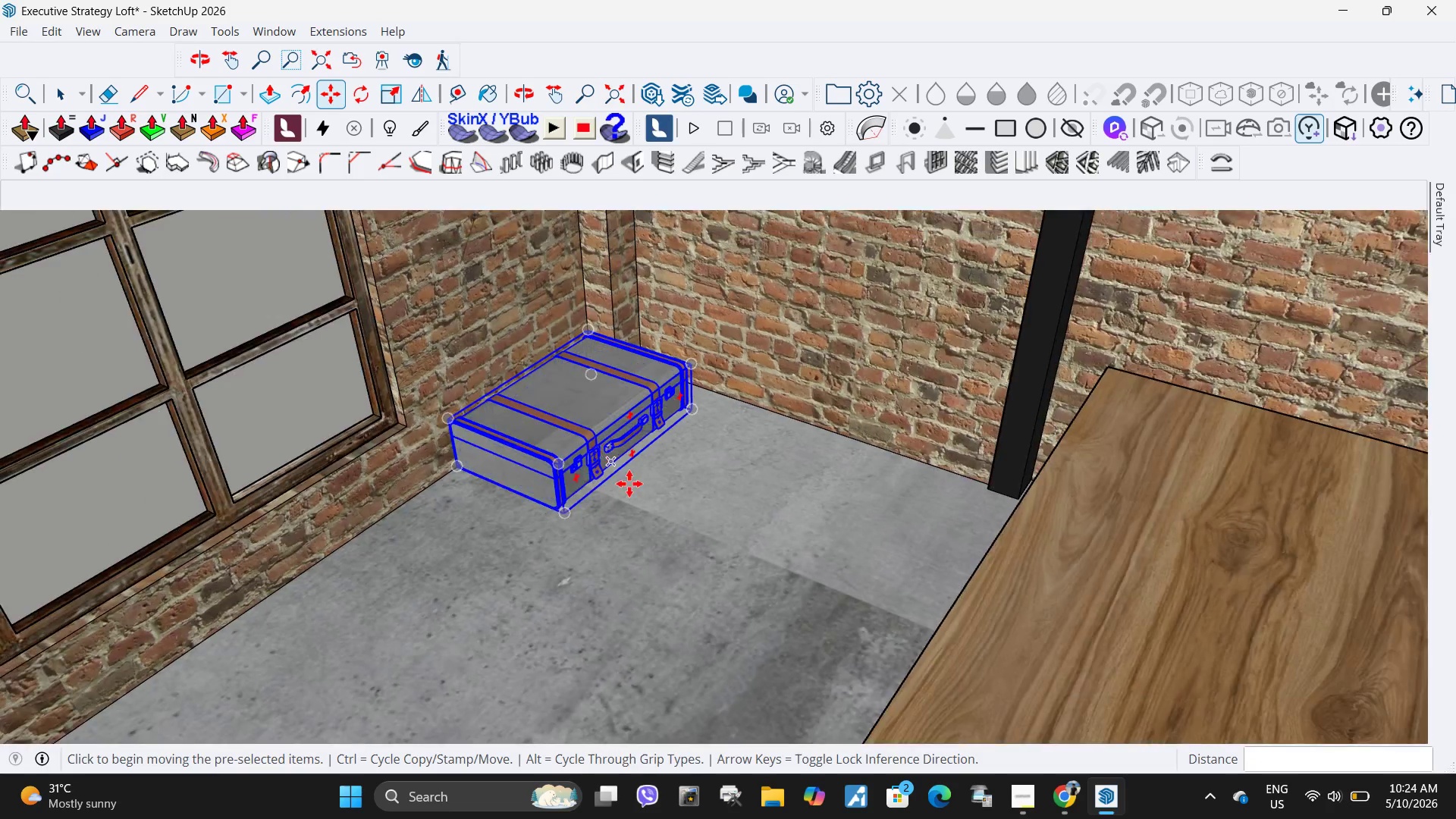 
key(Escape)
 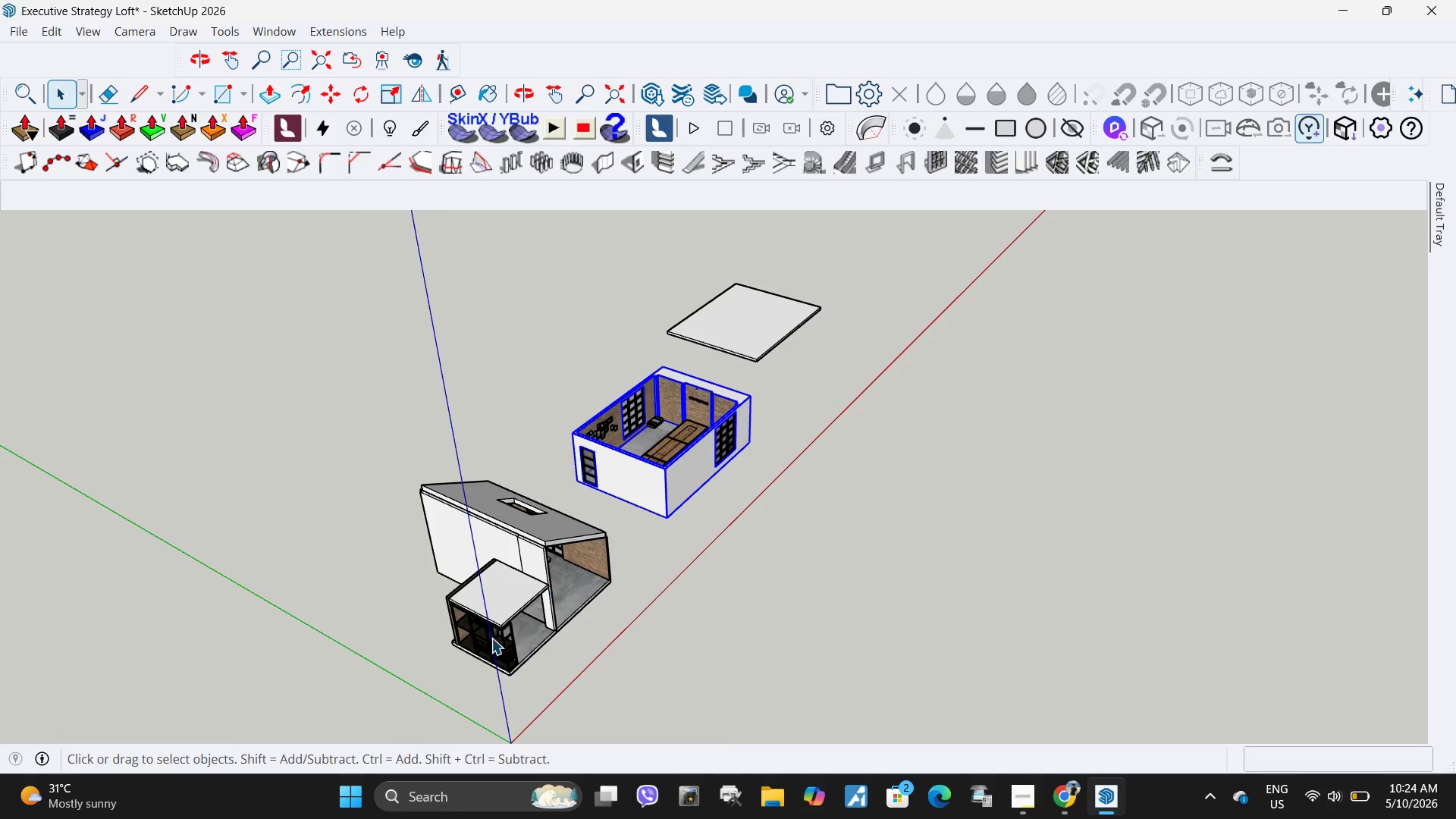 
scroll: coordinate [694, 422], scroll_direction: down, amount: 30.0
 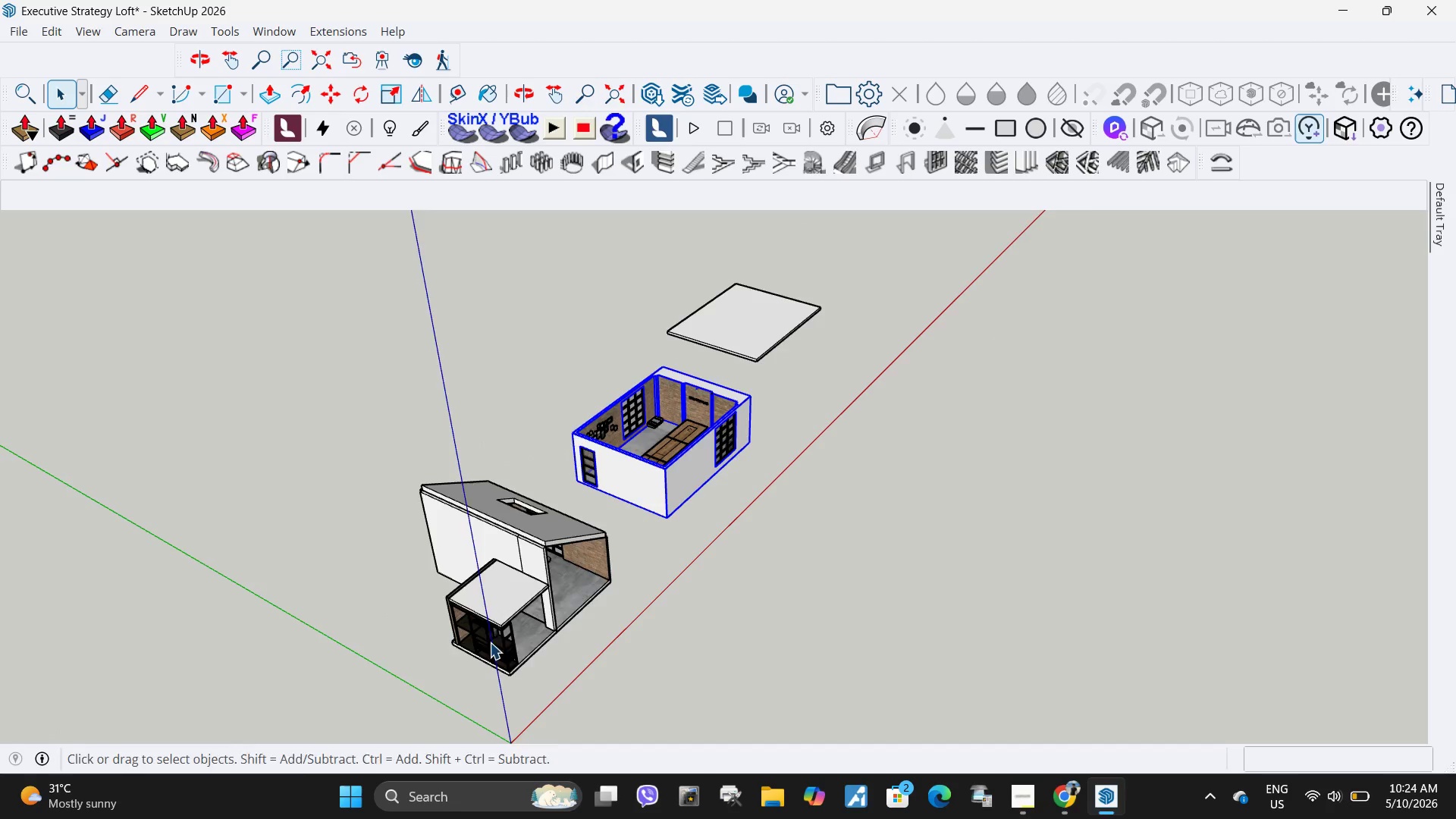 
scroll: coordinate [588, 607], scroll_direction: up, amount: 19.0
 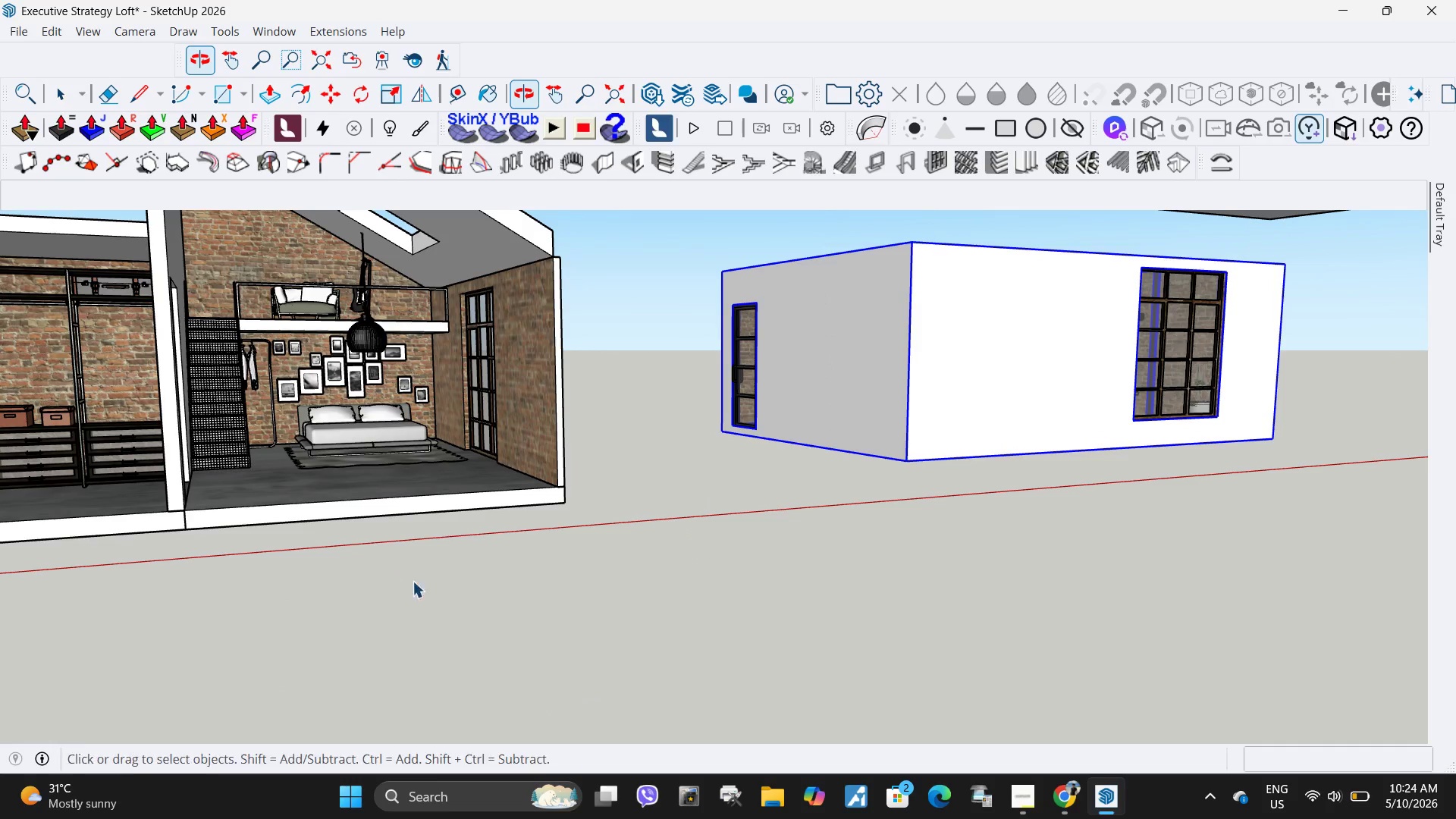 
double_click([152, 444])
 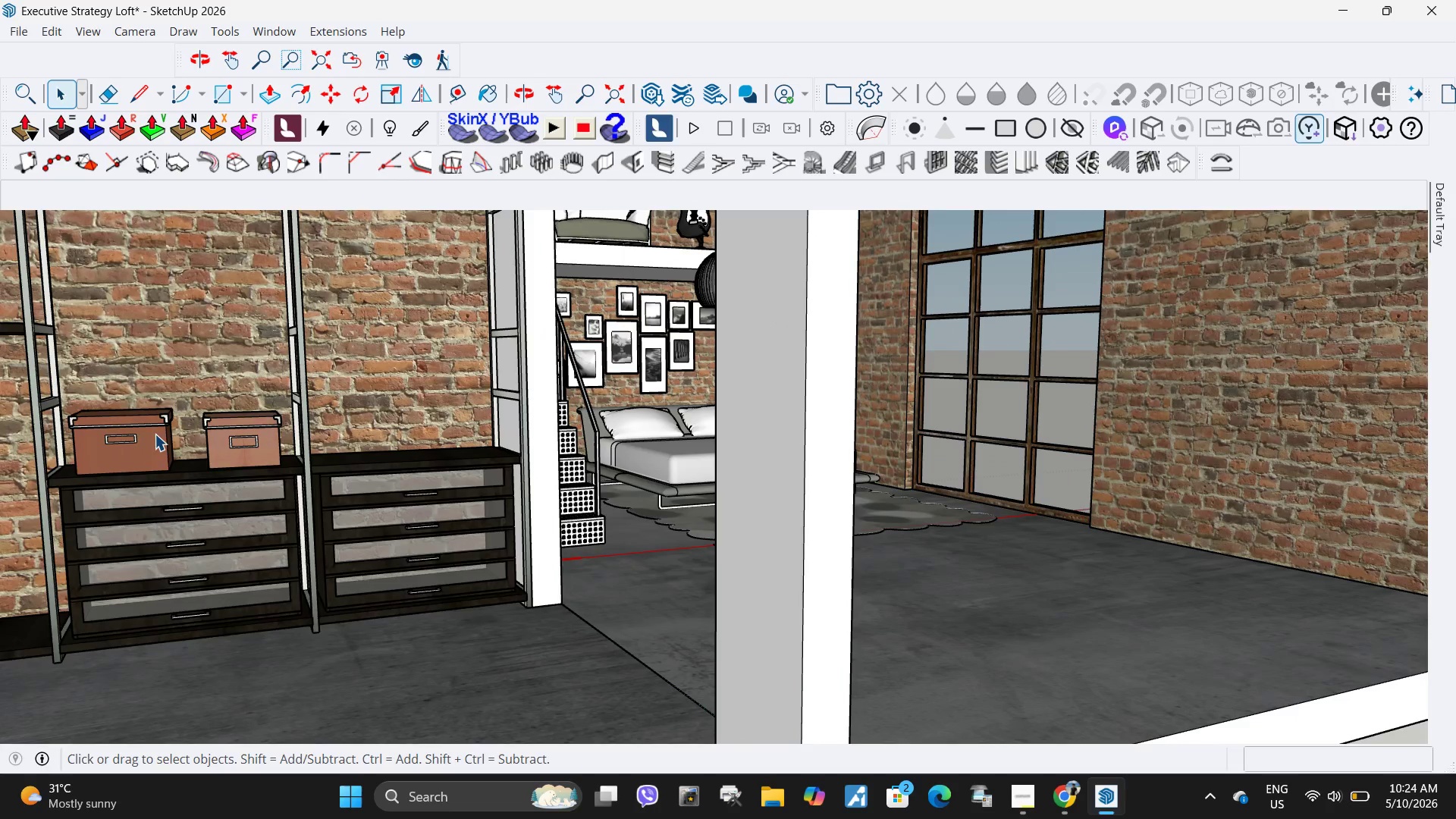 
scroll: coordinate [157, 447], scroll_direction: up, amount: 10.0
 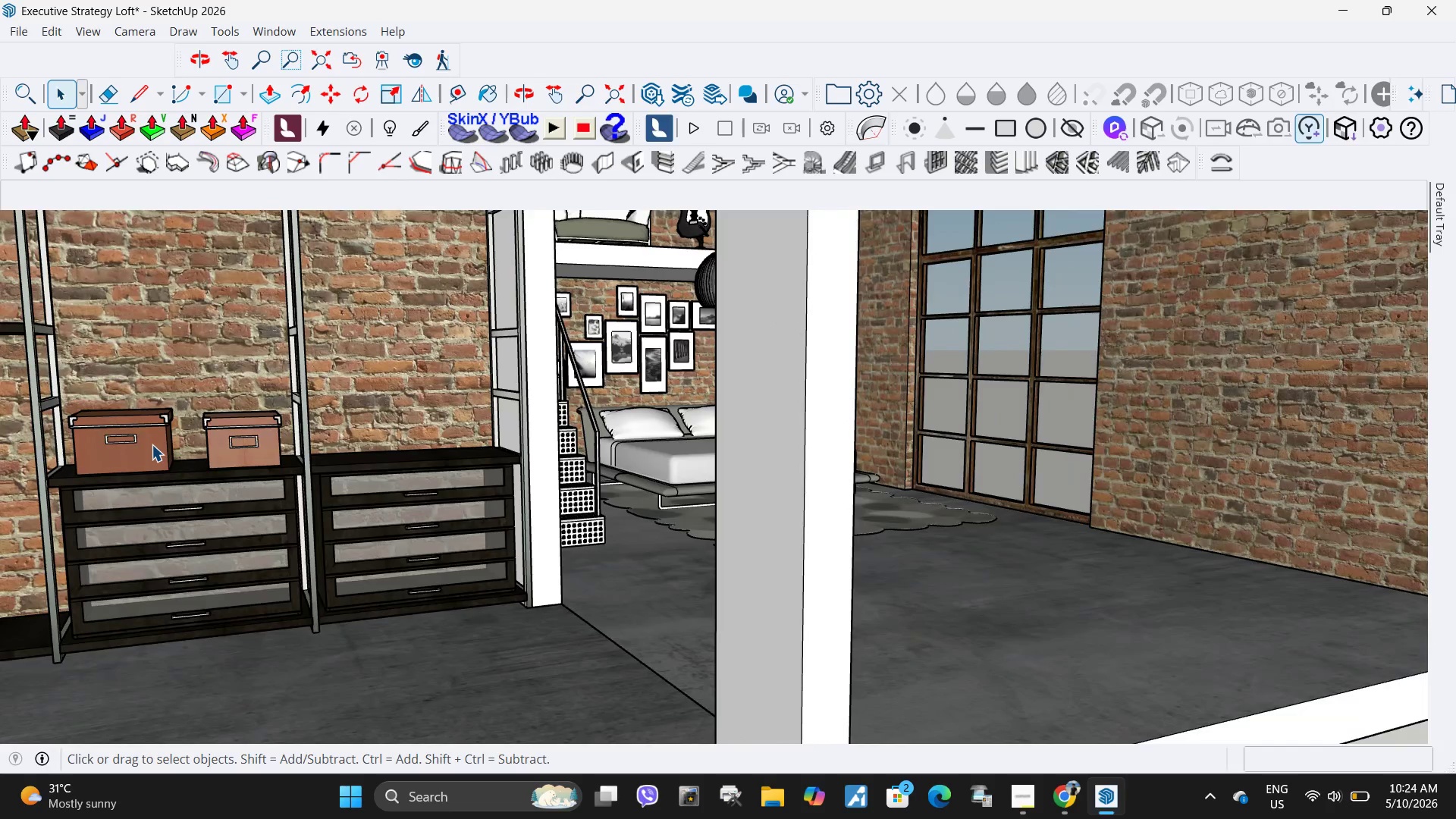 
triple_click([155, 434])
 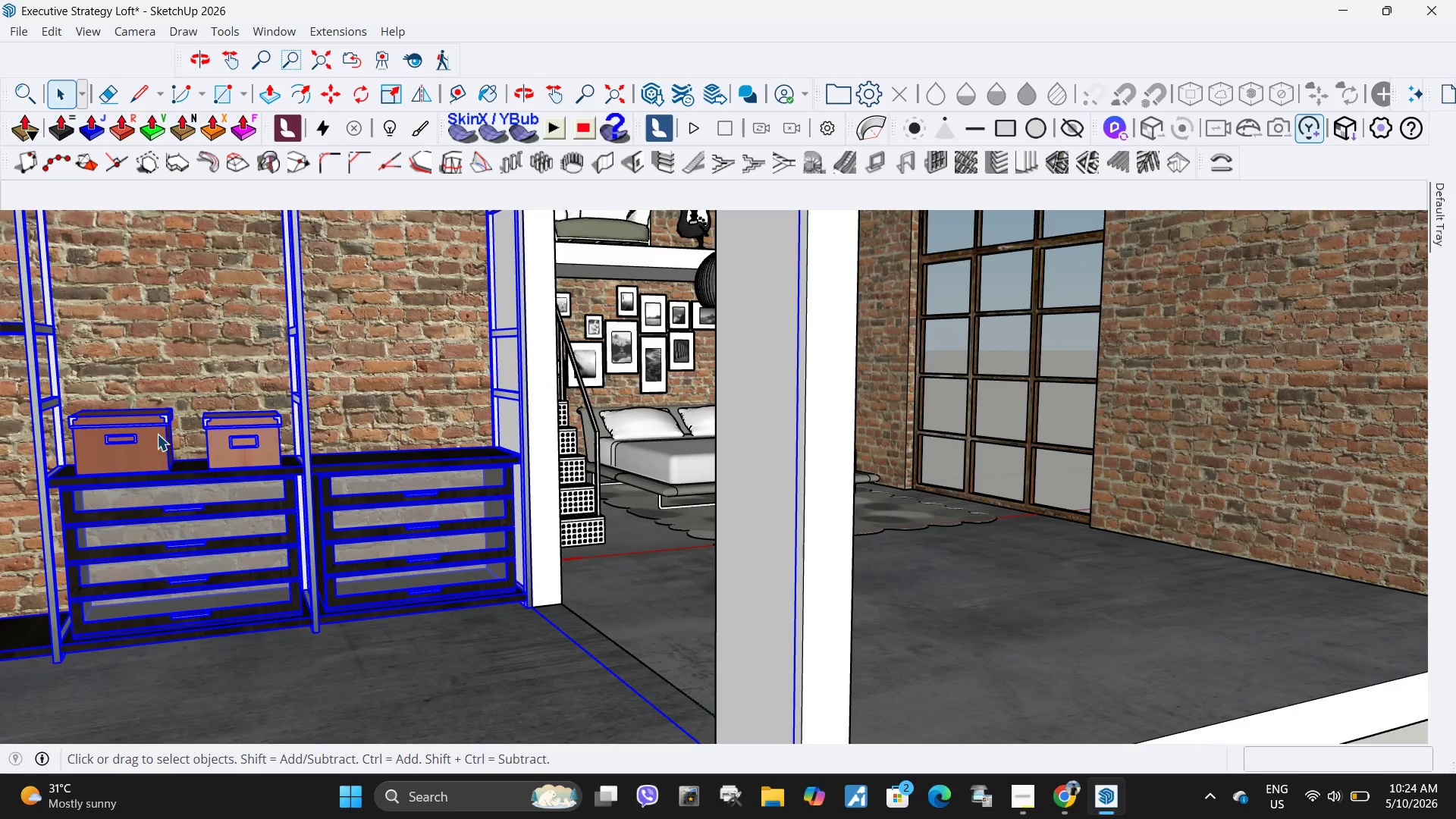 
triple_click([157, 434])
 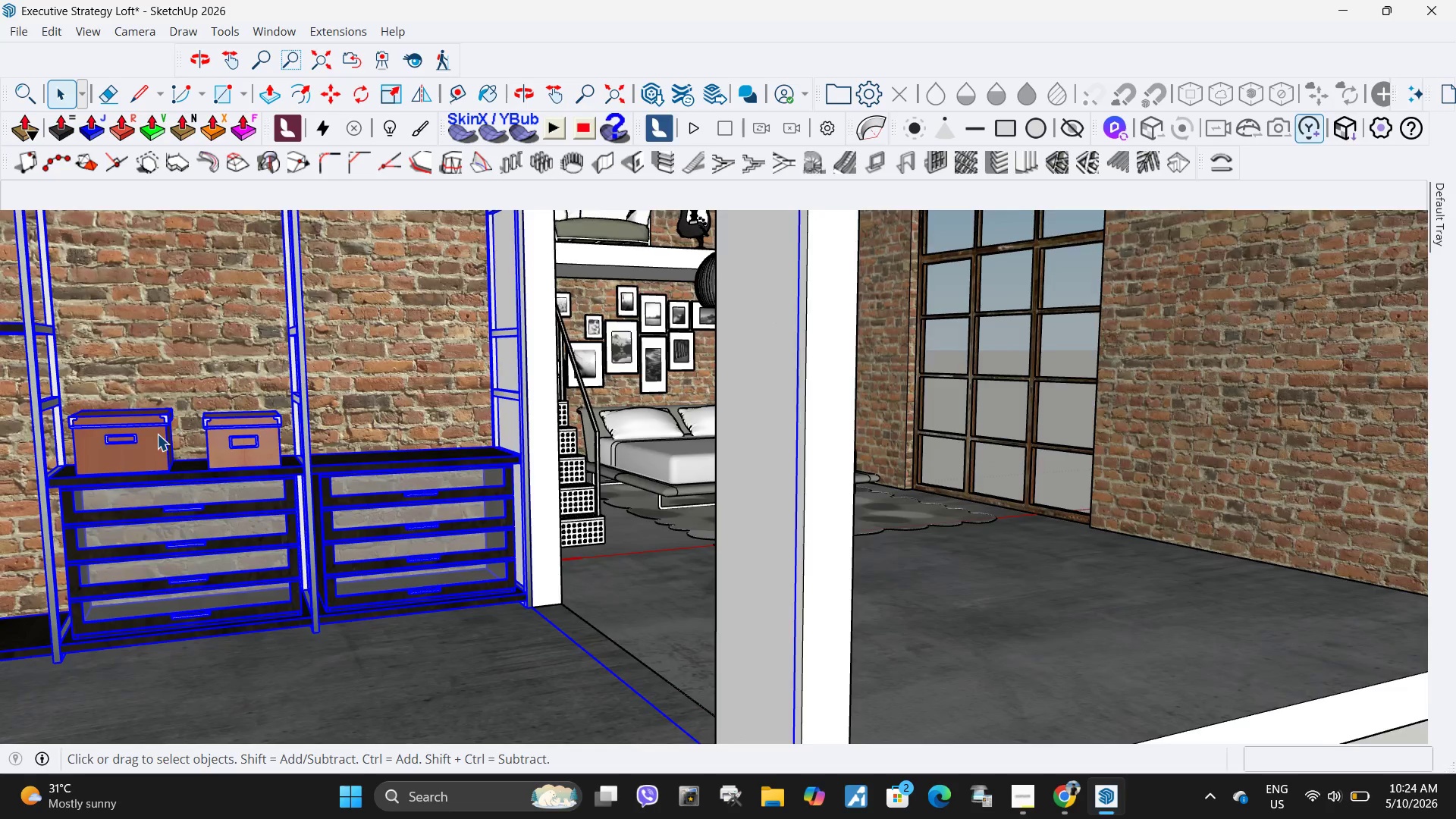 
triple_click([157, 434])
 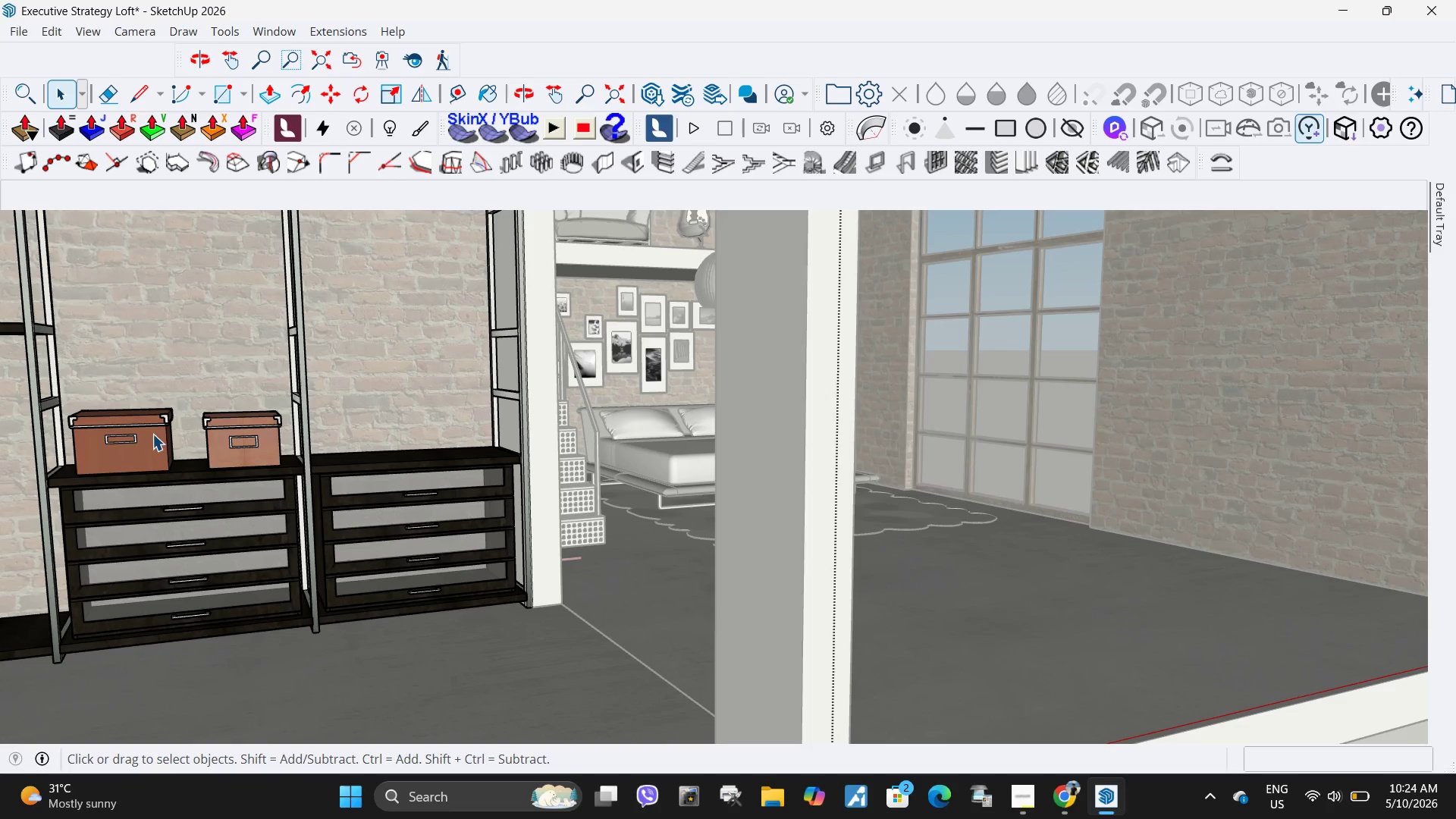 
triple_click([152, 434])
 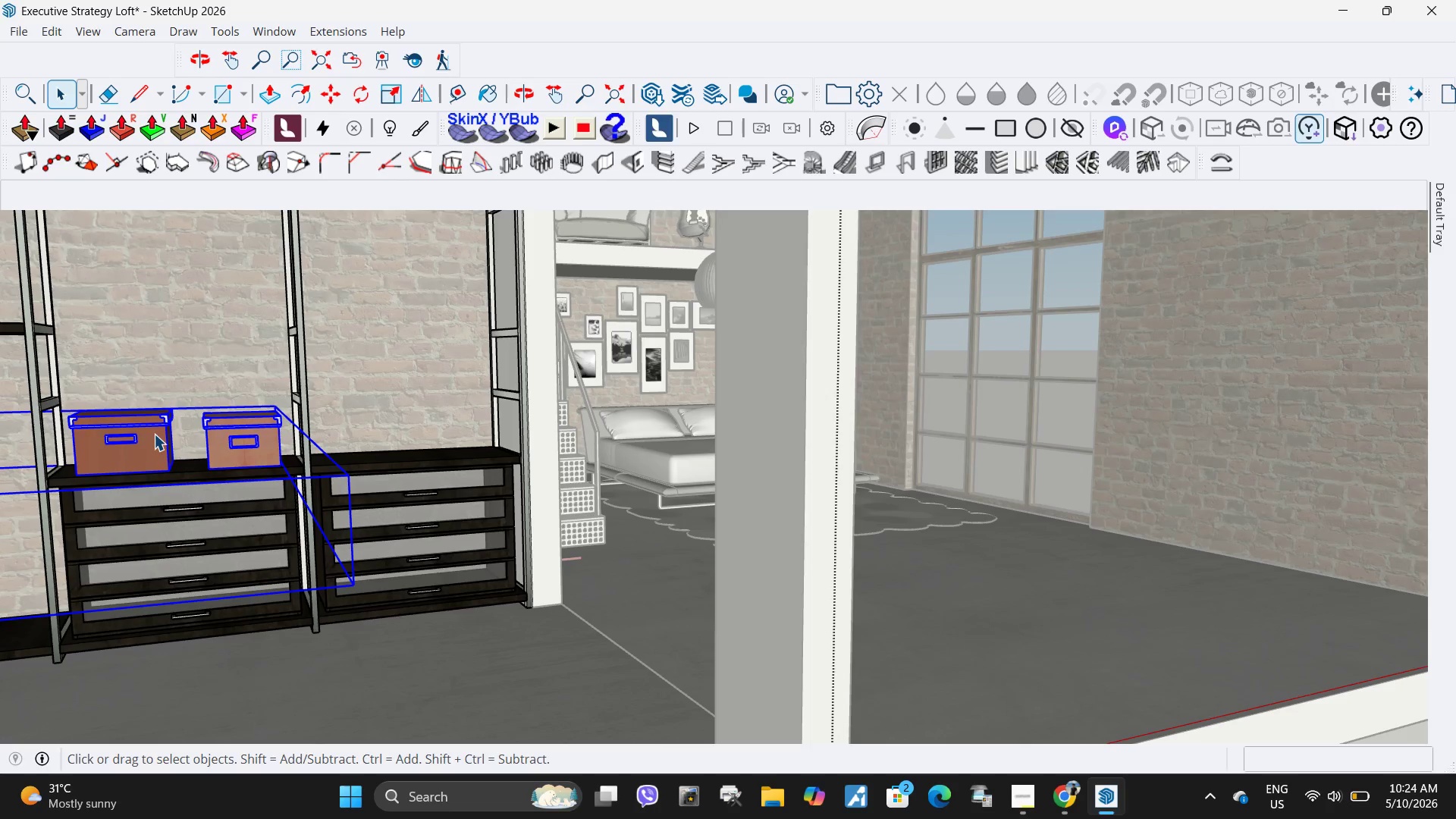 
triple_click([154, 434])
 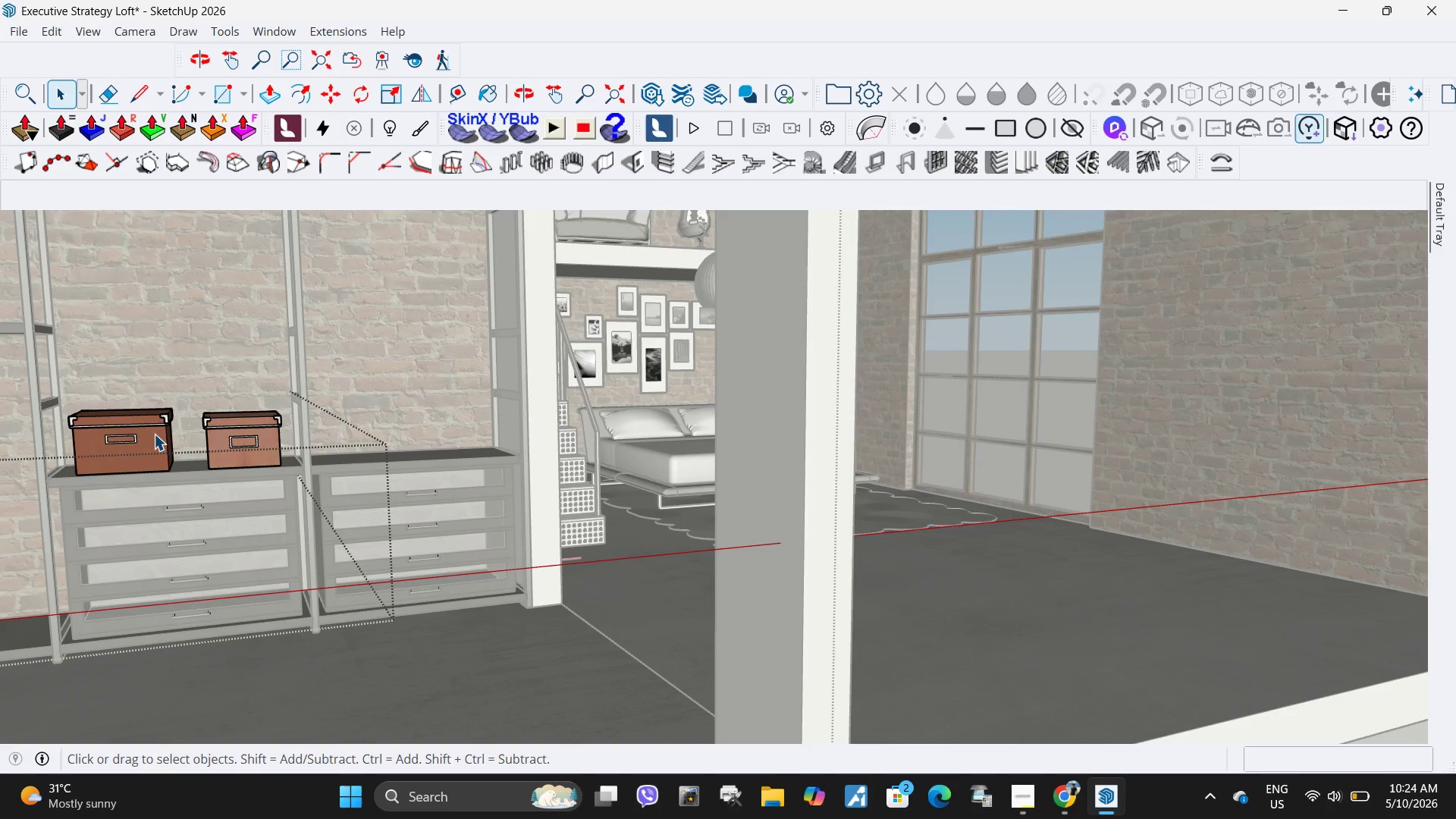 
triple_click([154, 434])
 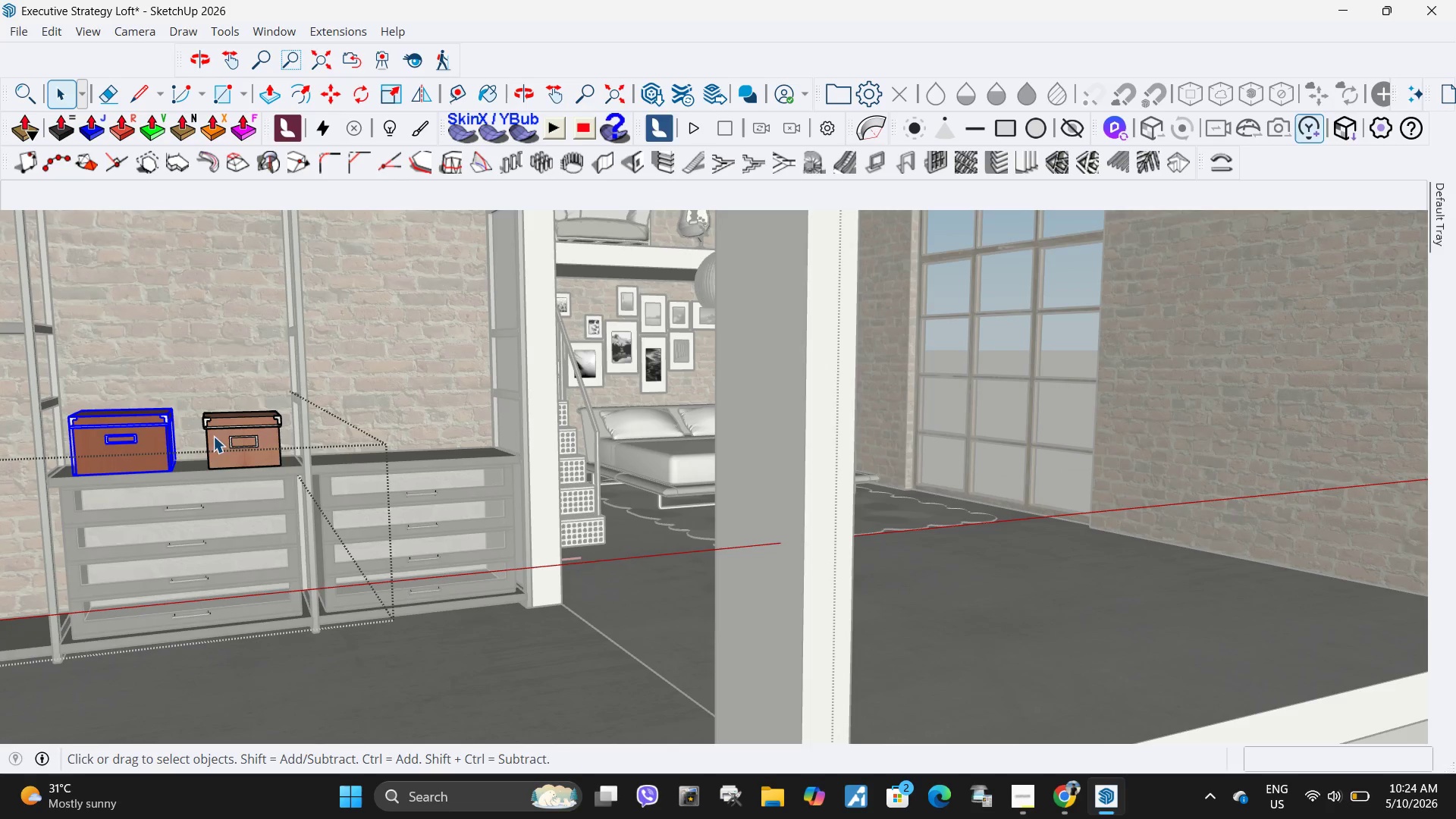 
hold_key(key=ControlLeft, duration=0.7)
left_click([258, 431])
 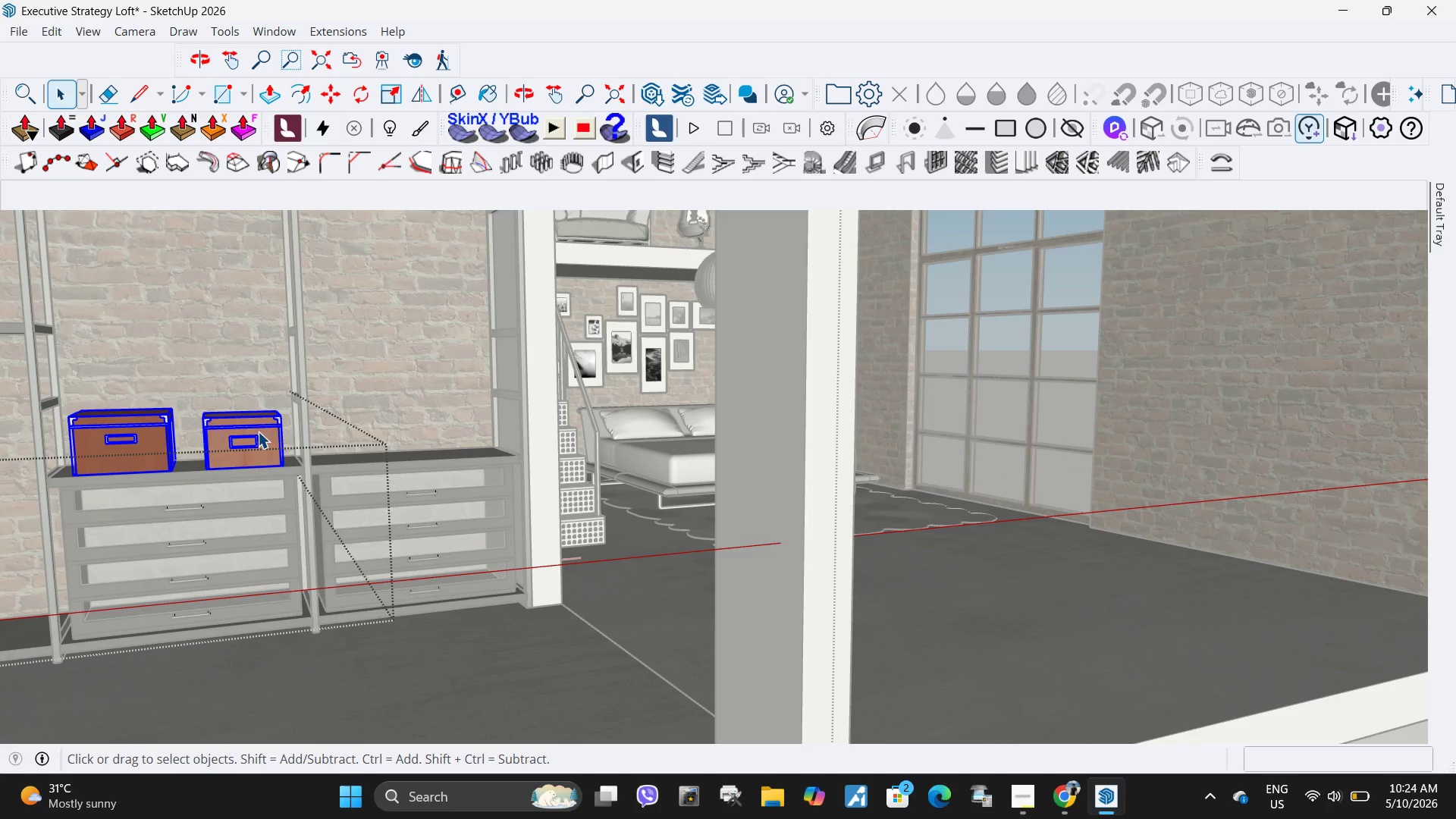 
key(Control+ControlLeft)
 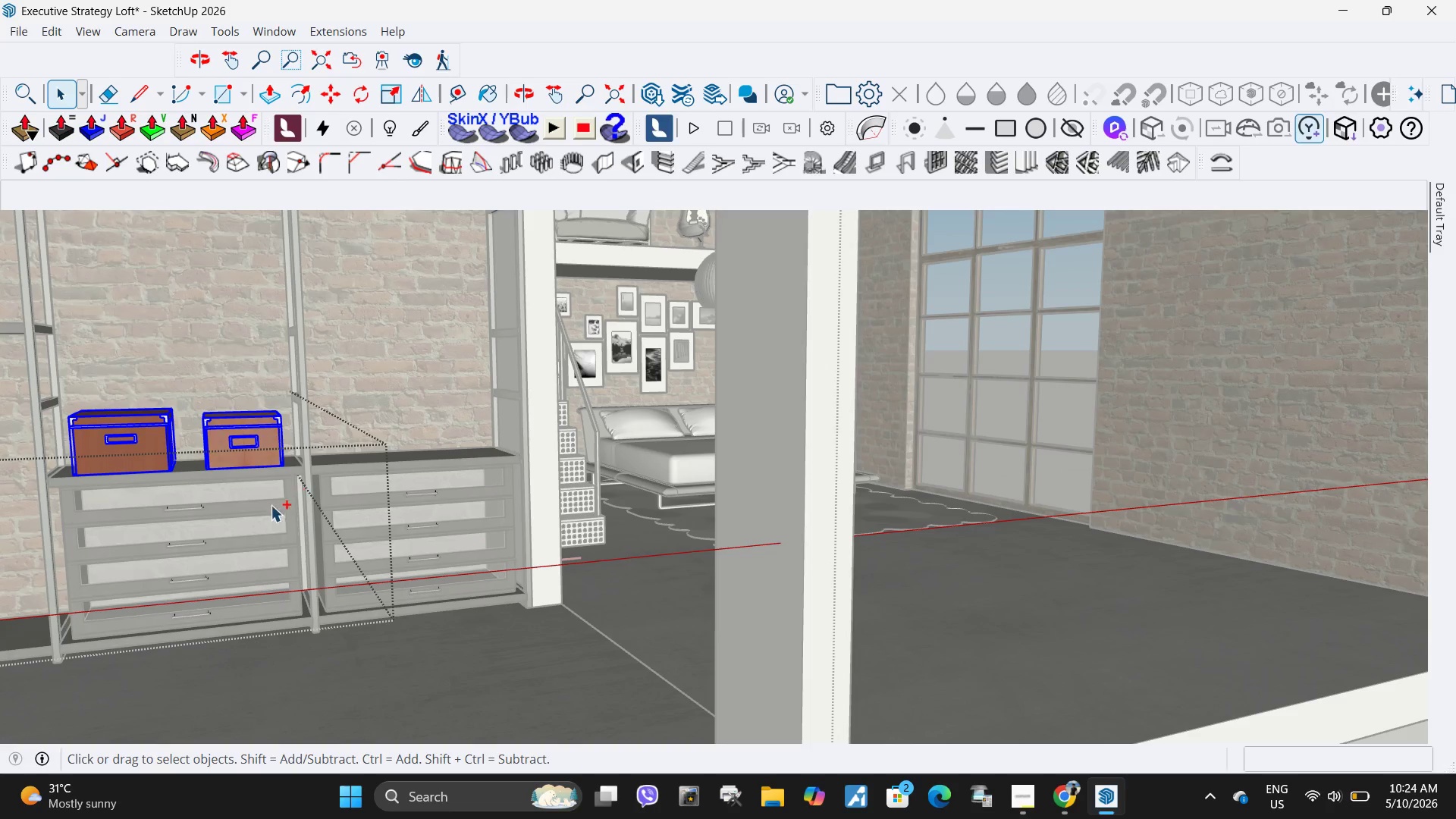 
key(Control+C)
 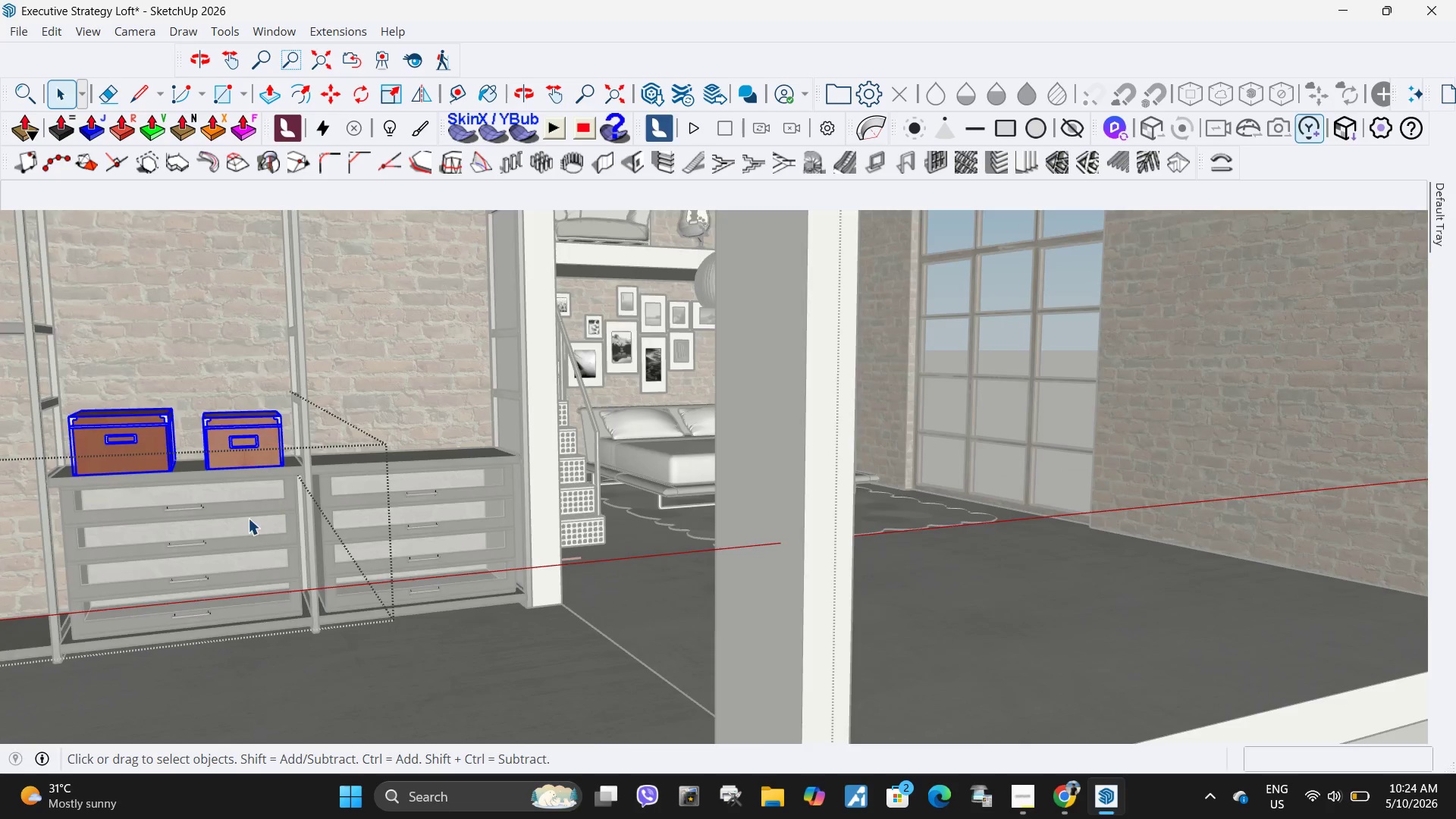 
key(Escape)
 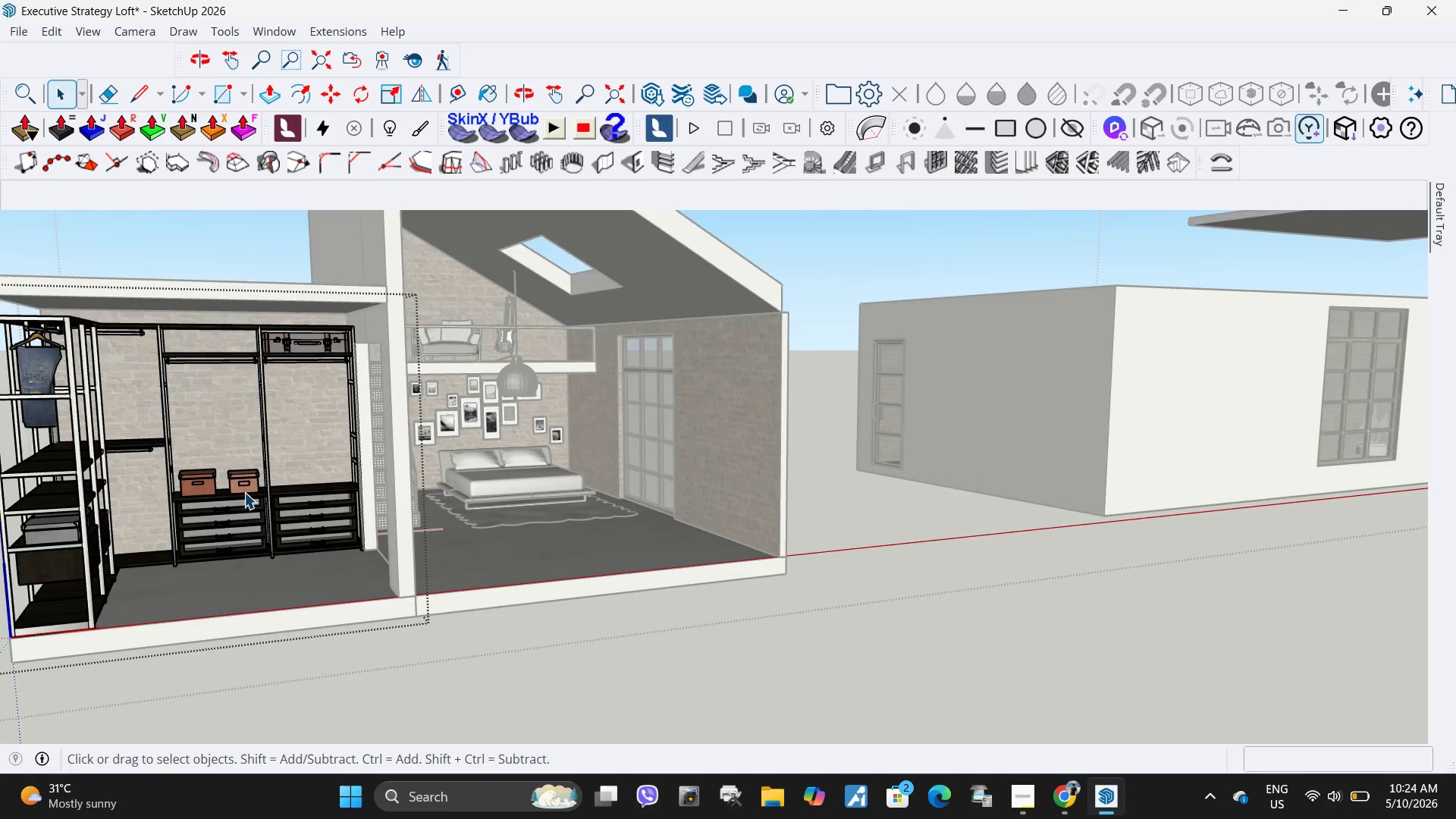 
key(Escape)
 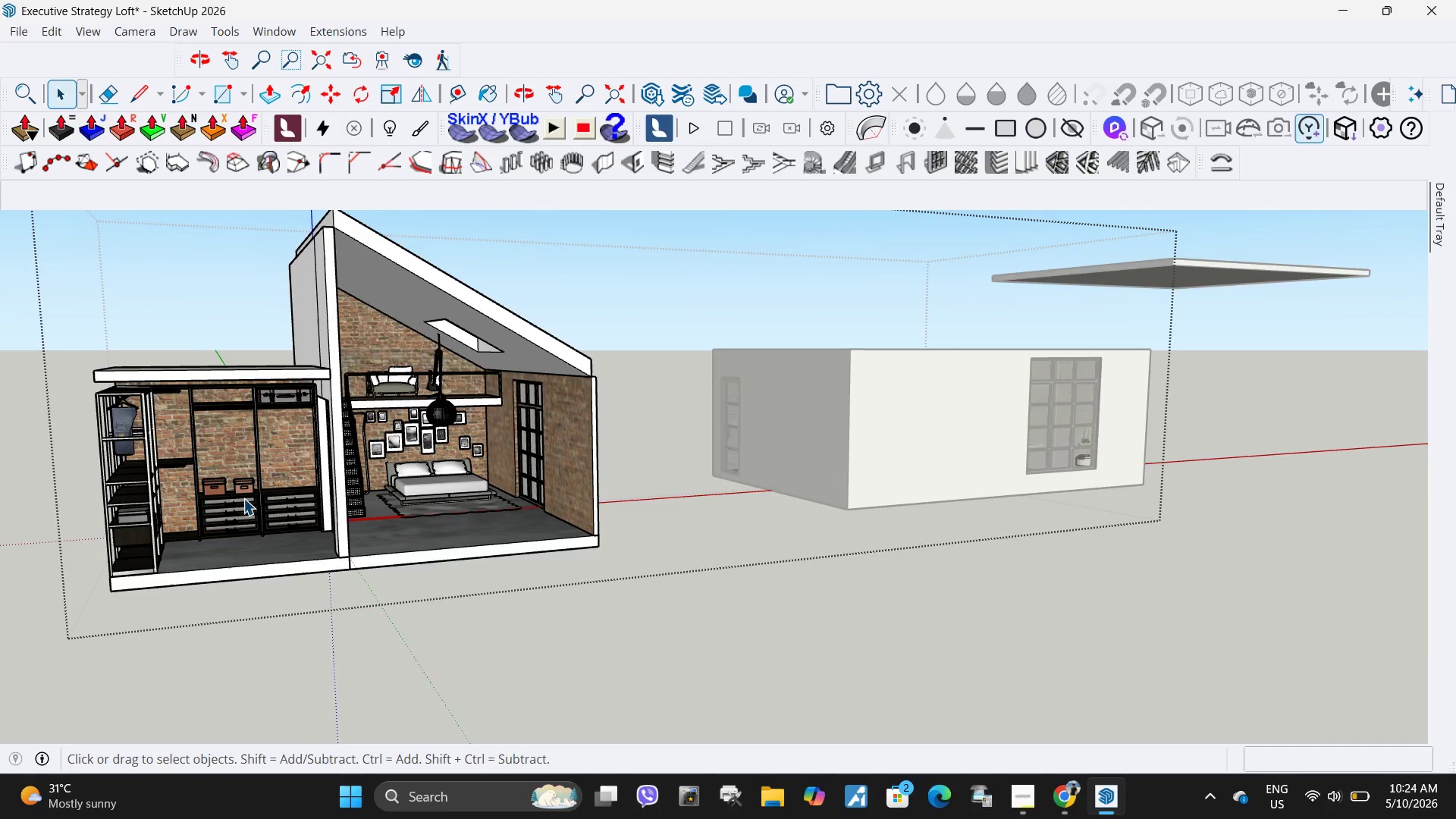 
key(Escape)
 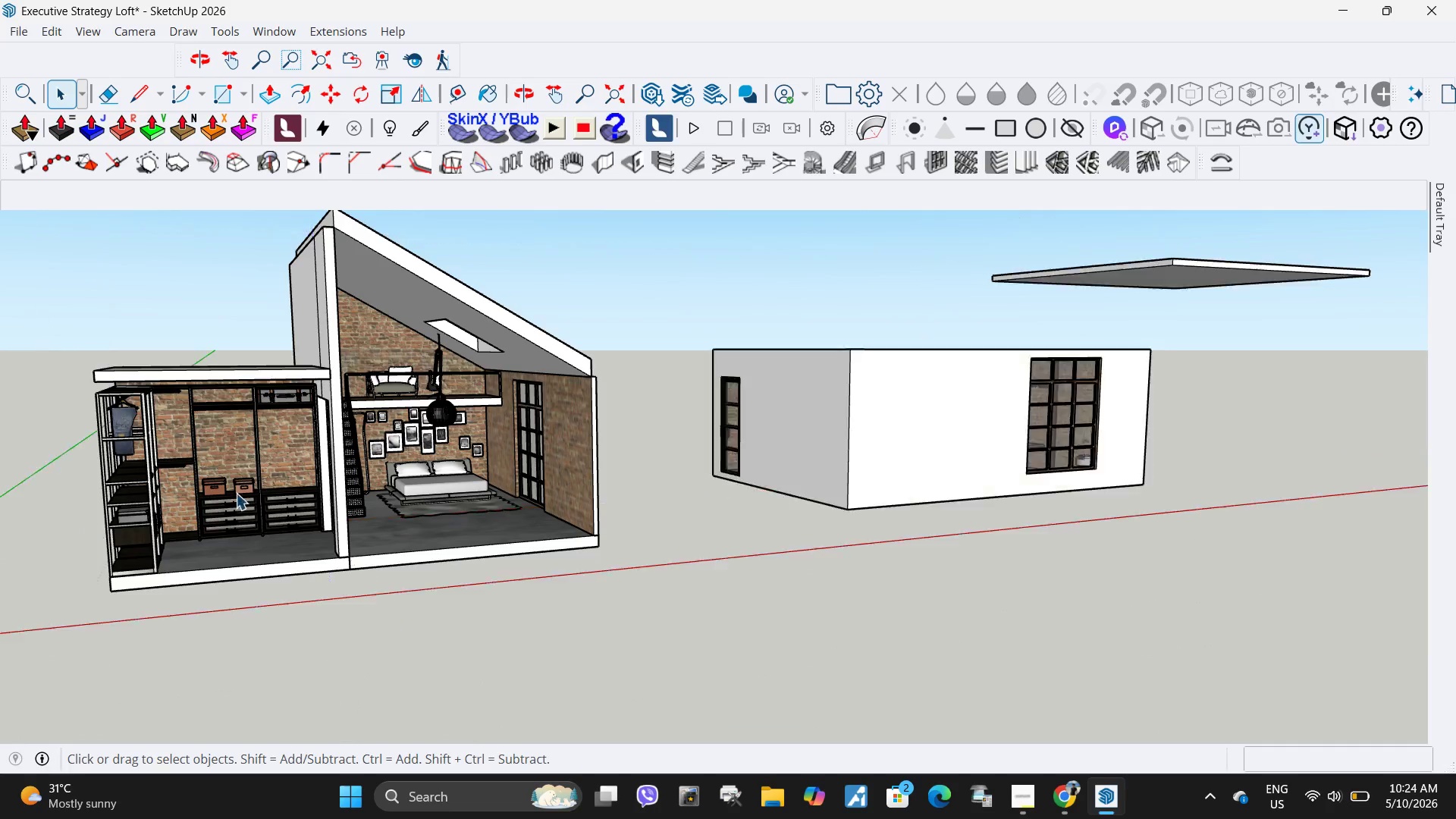 
key(Escape)
 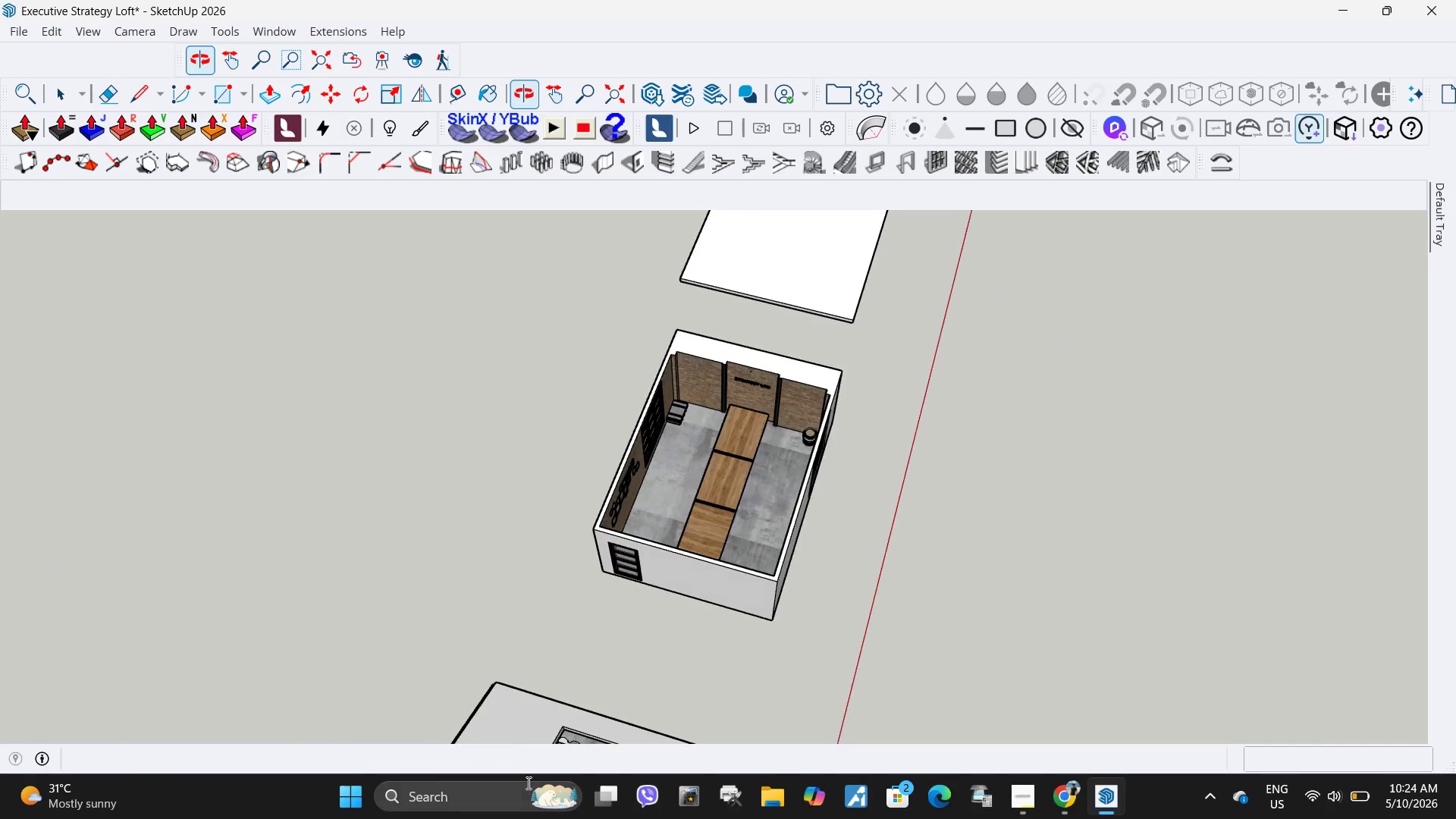 
scroll: coordinate [236, 493], scroll_direction: down, amount: 28.0
 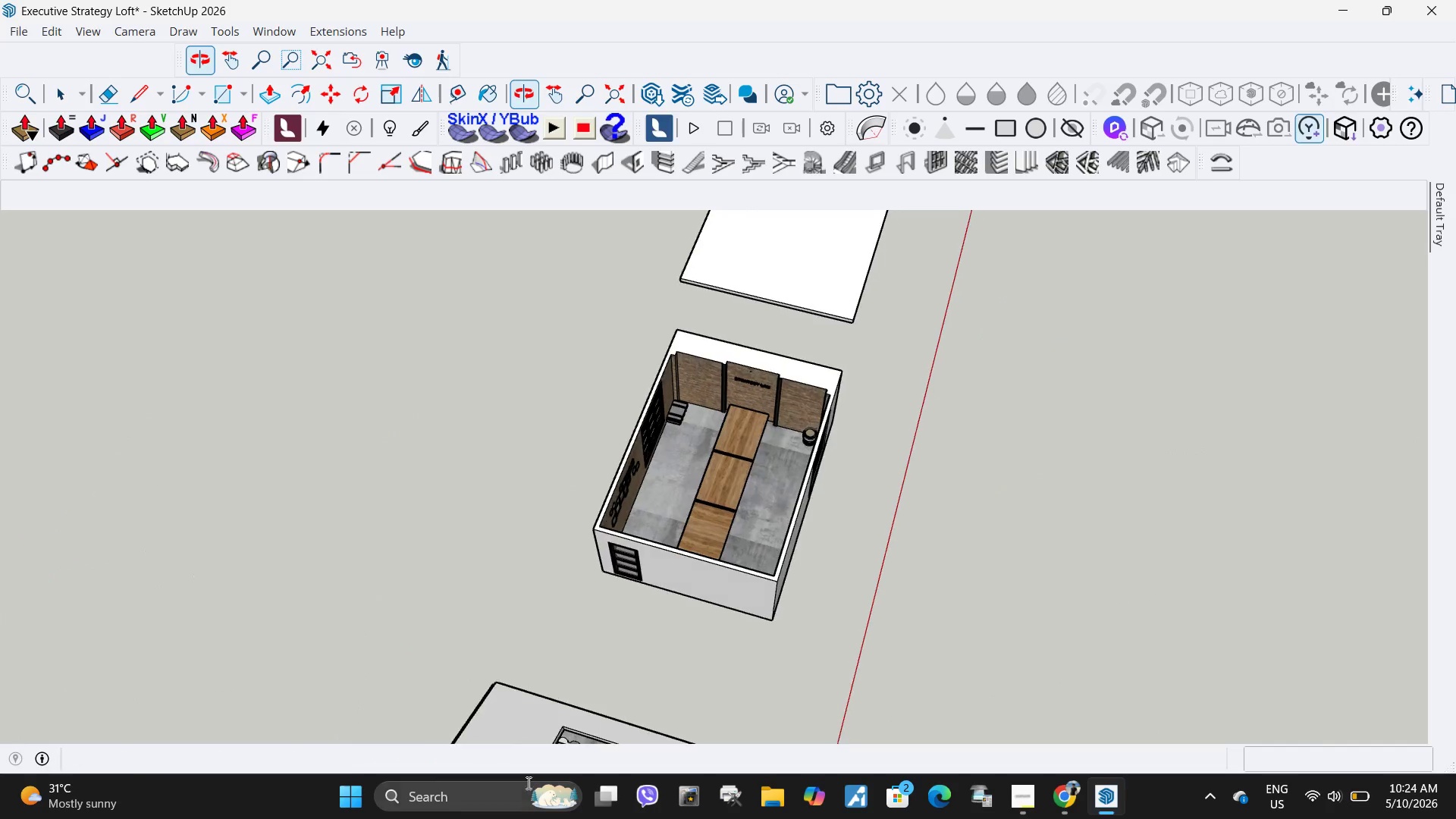 
key(Escape)
 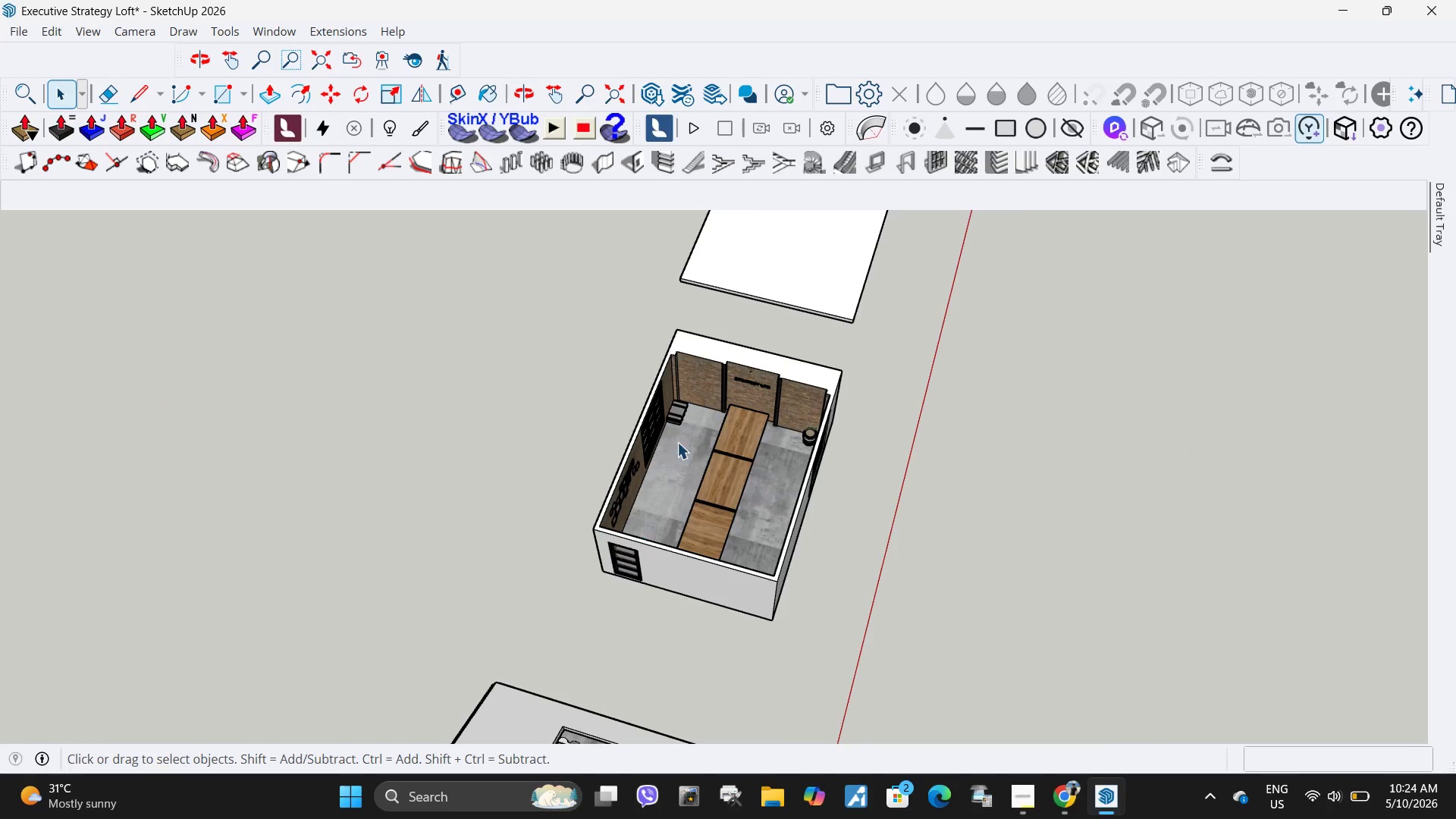 
key(Control+ControlLeft)
 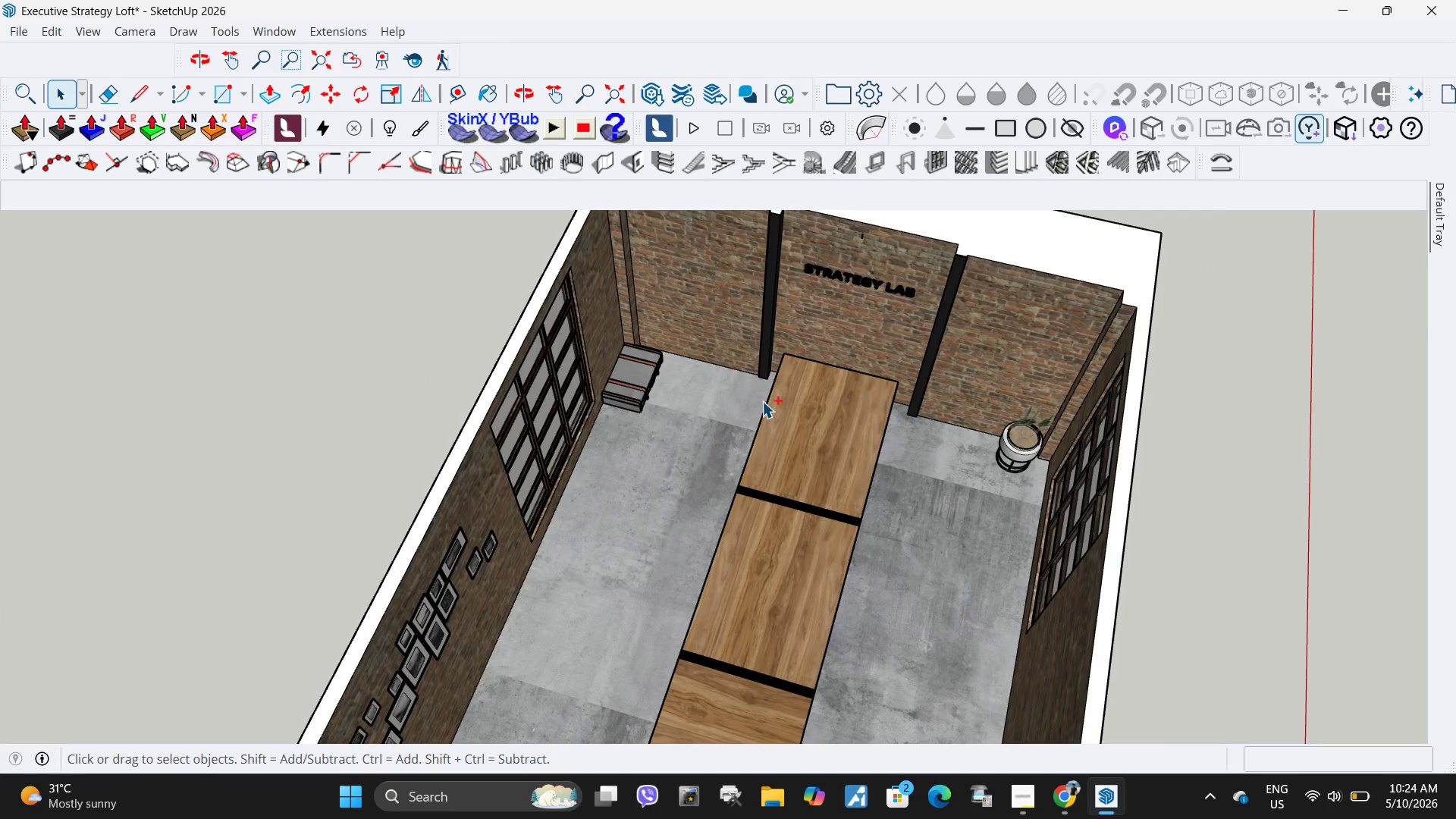 
key(Control+V)
 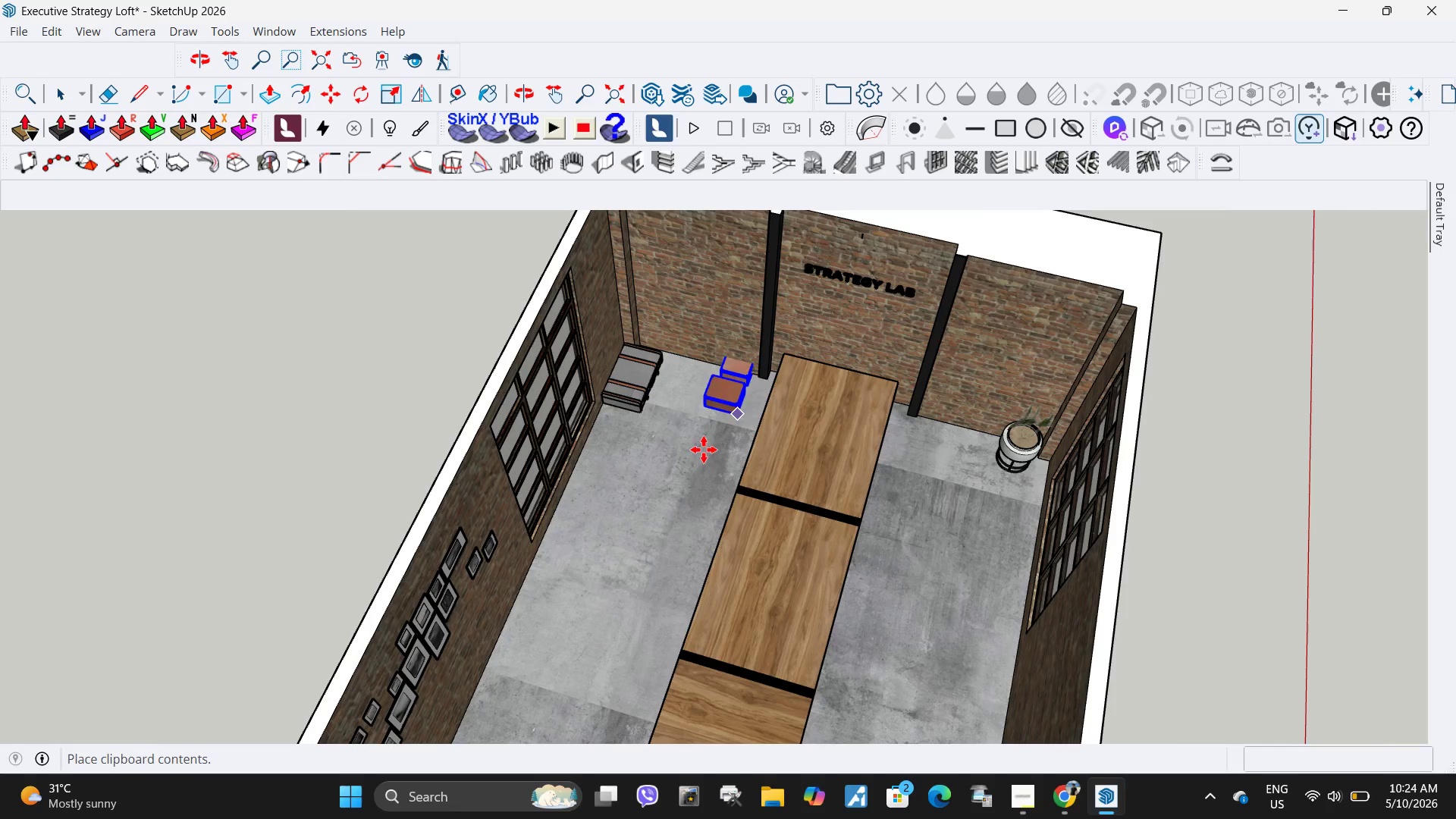 
scroll: coordinate [686, 495], scroll_direction: up, amount: 13.0
 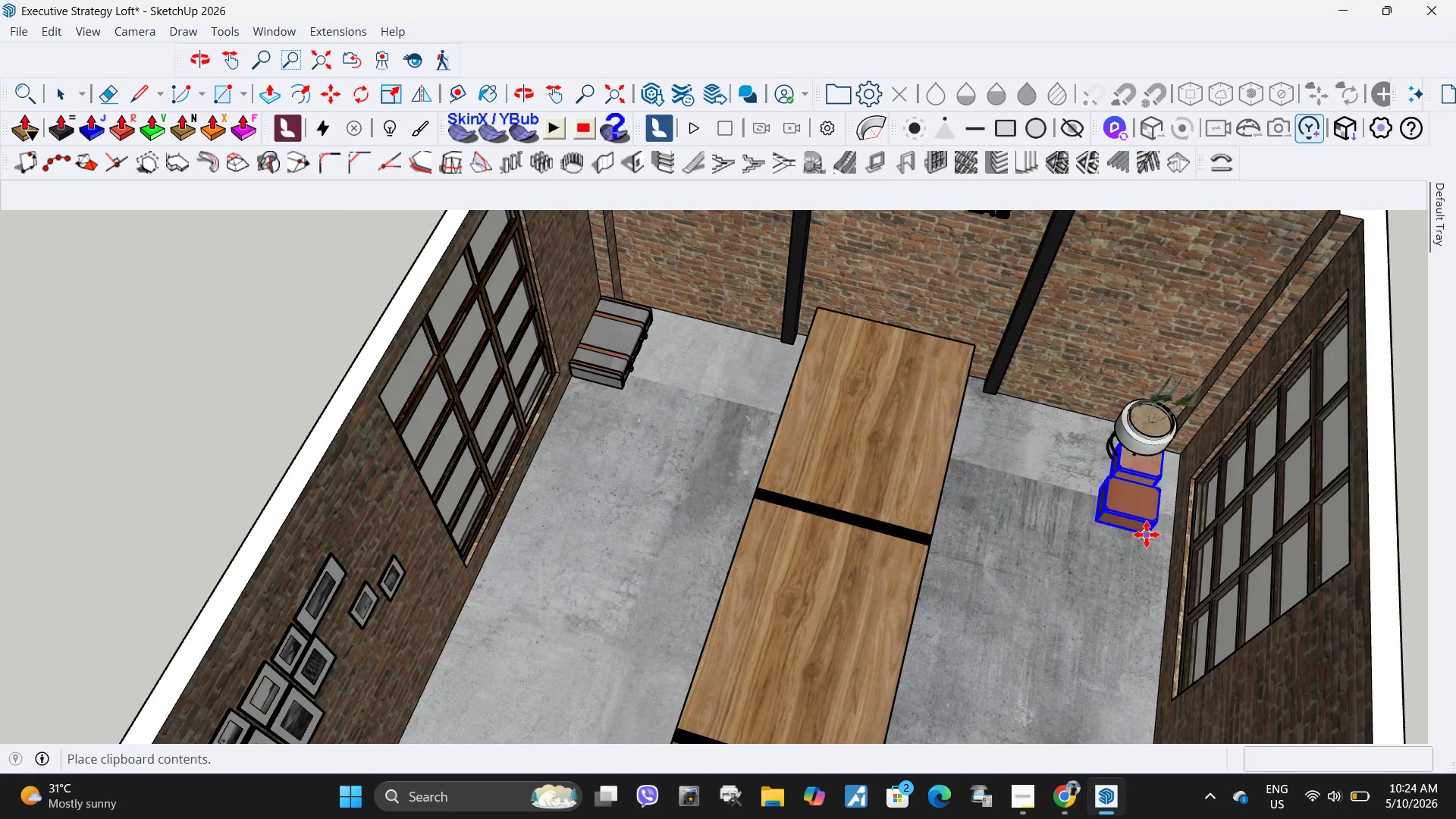 
left_click([1104, 566])
 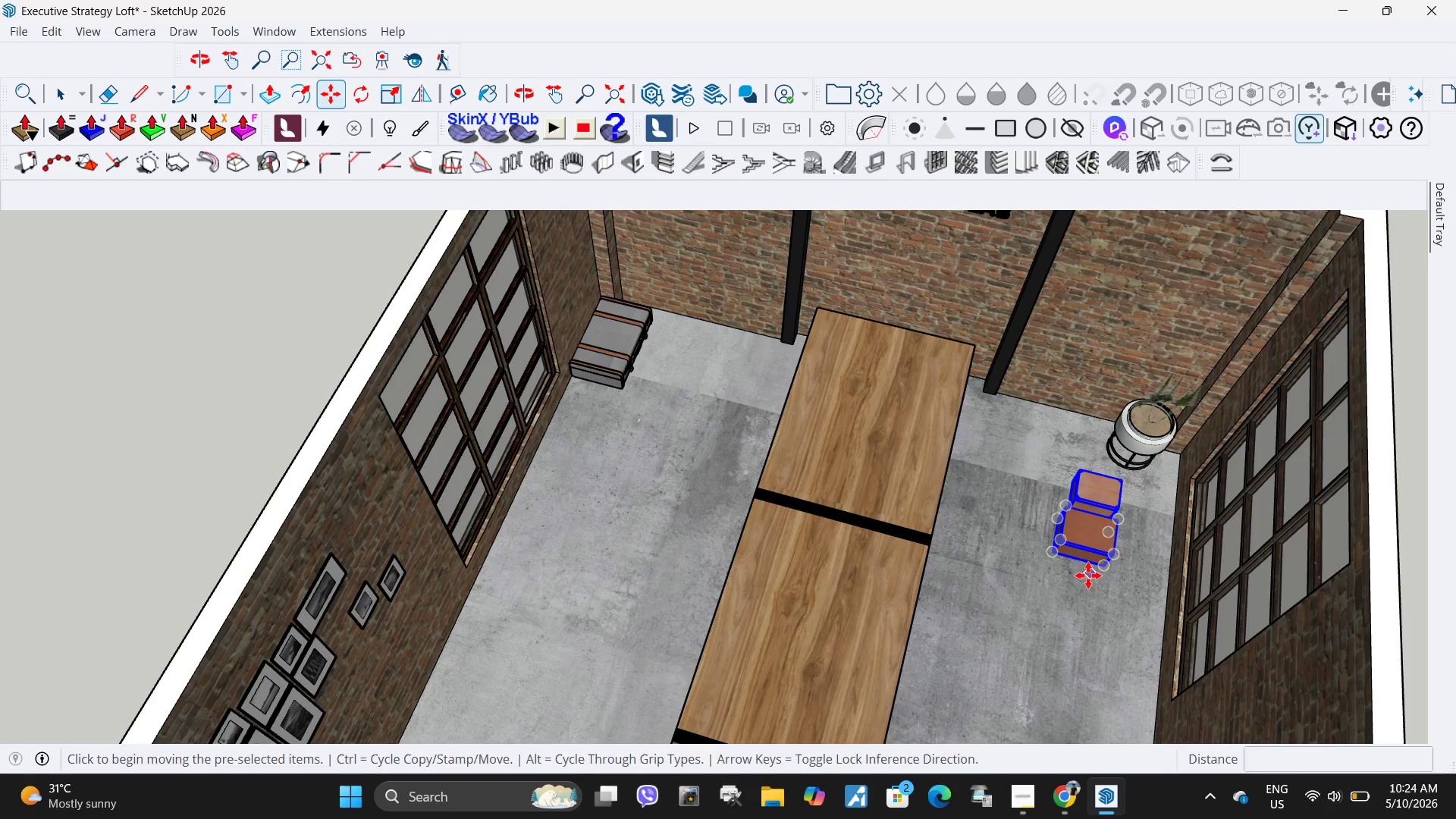 
key(Q)
 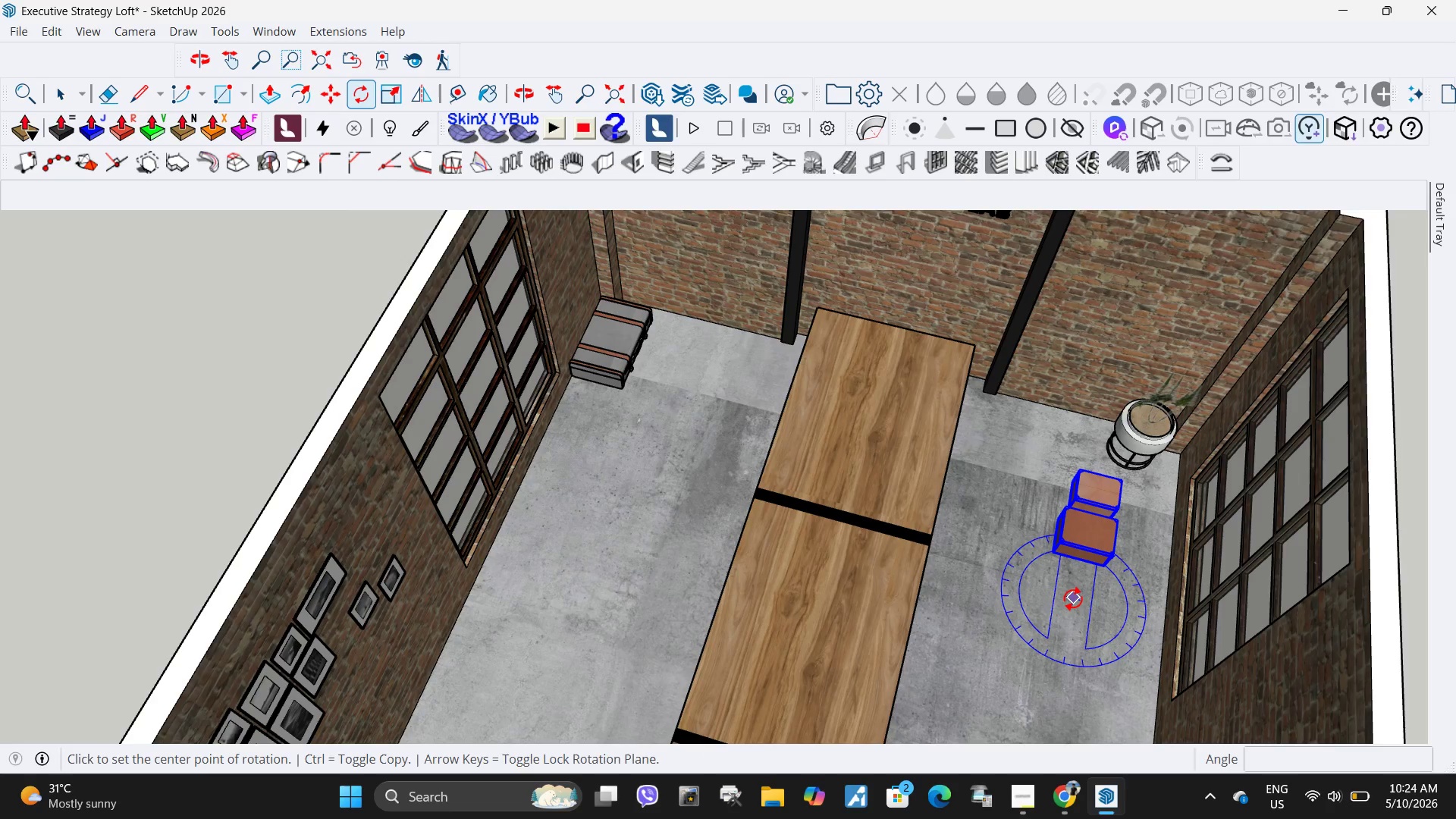 
left_click([1073, 598])
 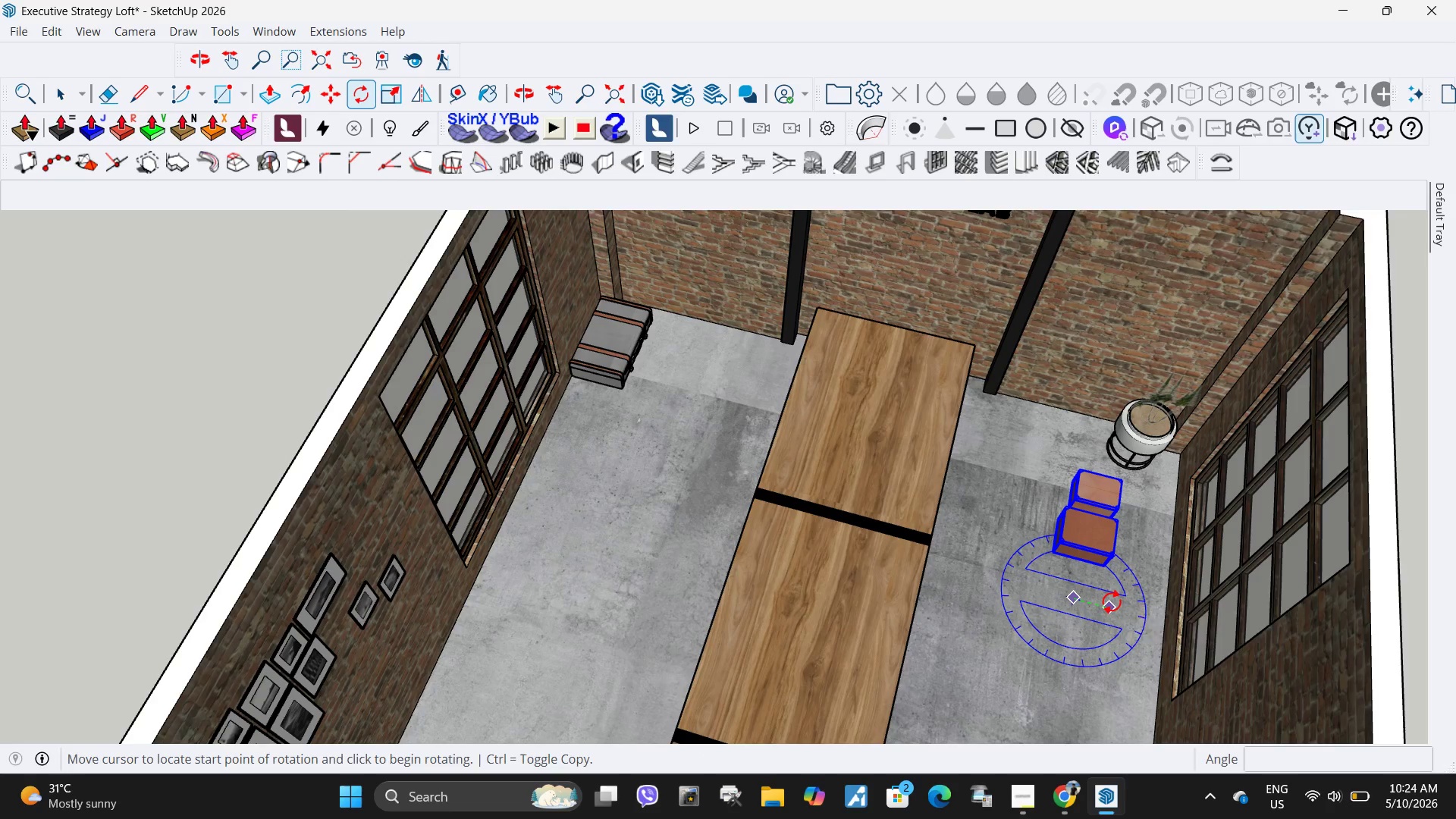 
left_click([1112, 601])
 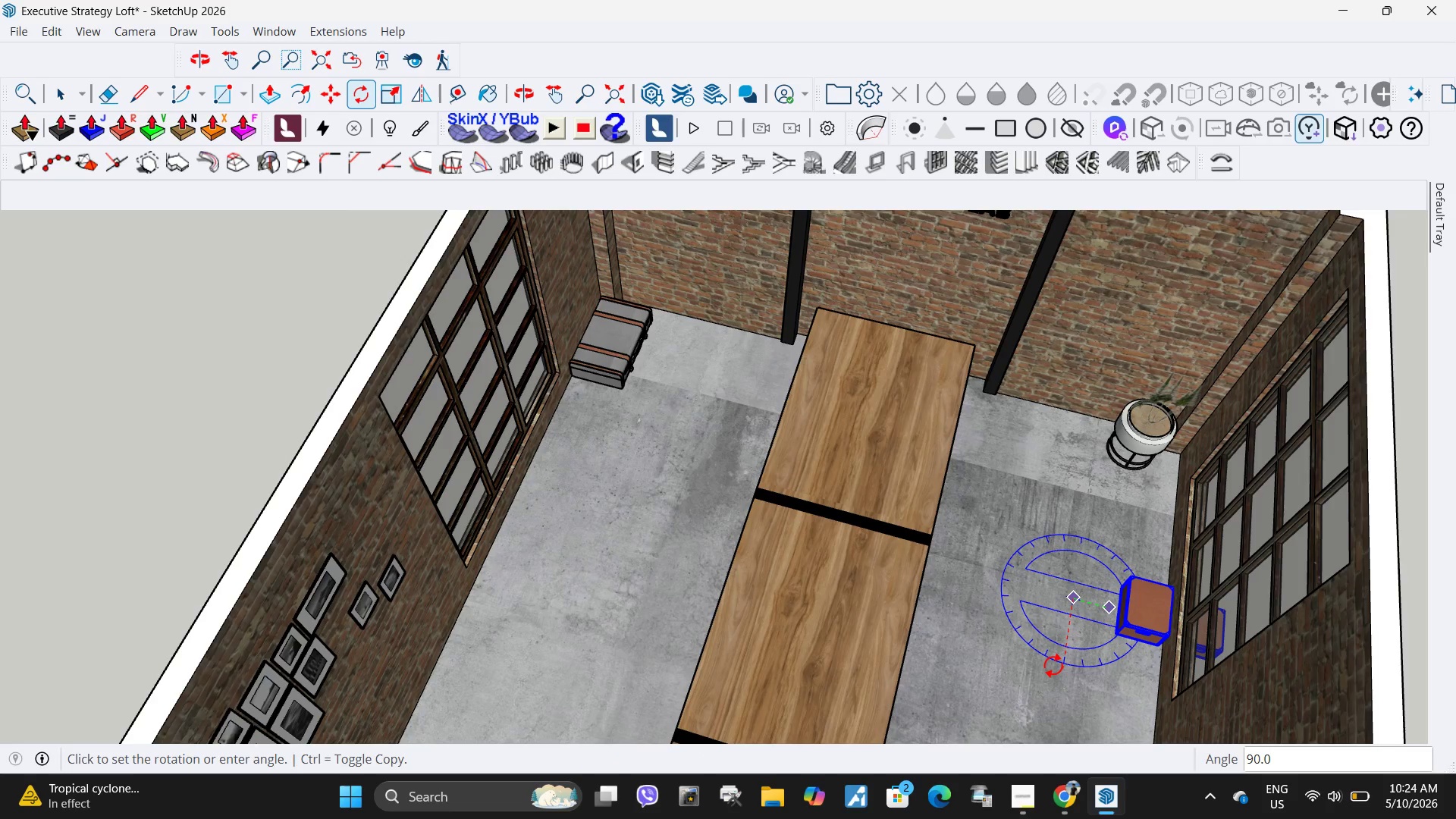 
left_click([1053, 665])
 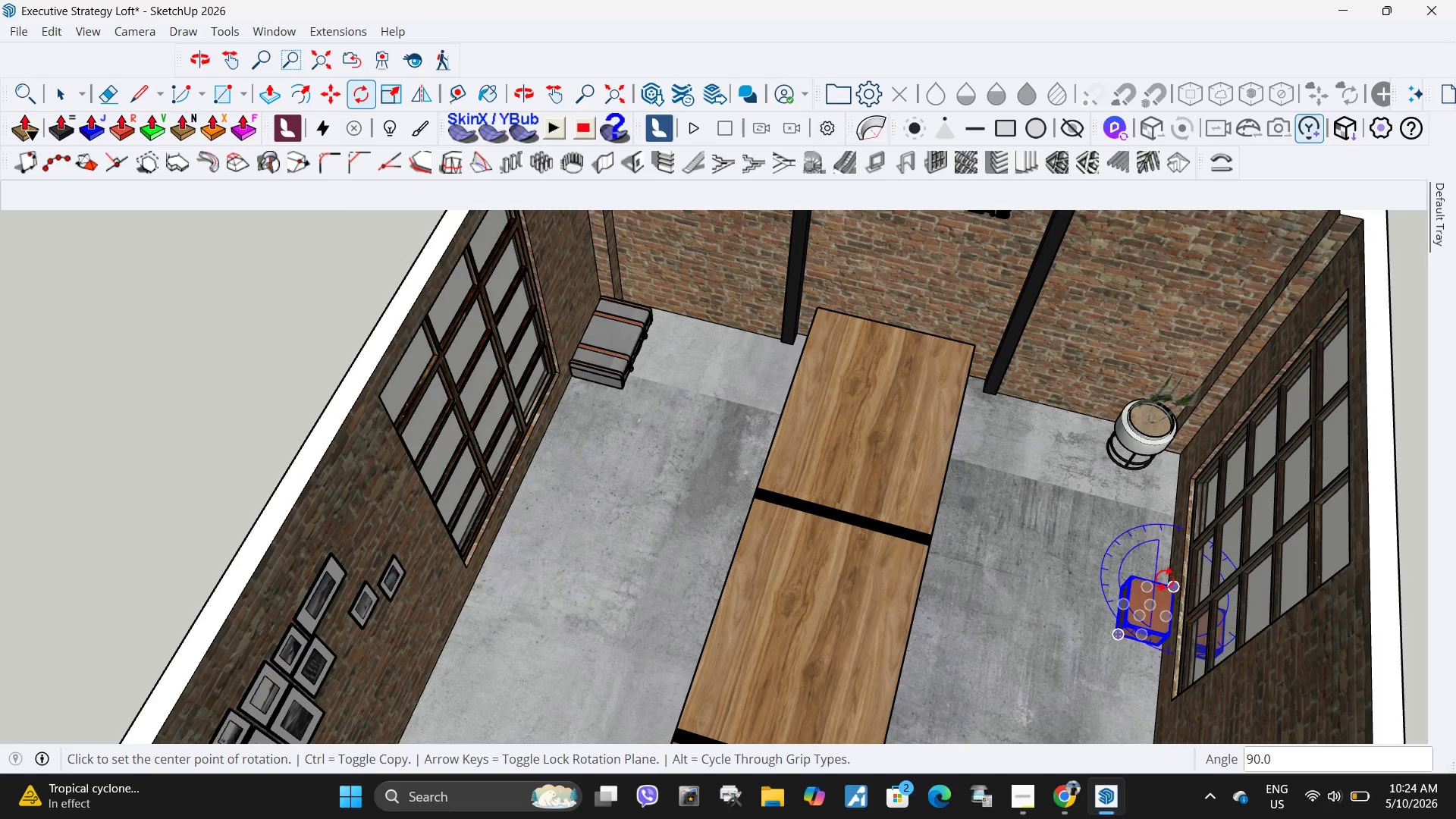 
key(M)
 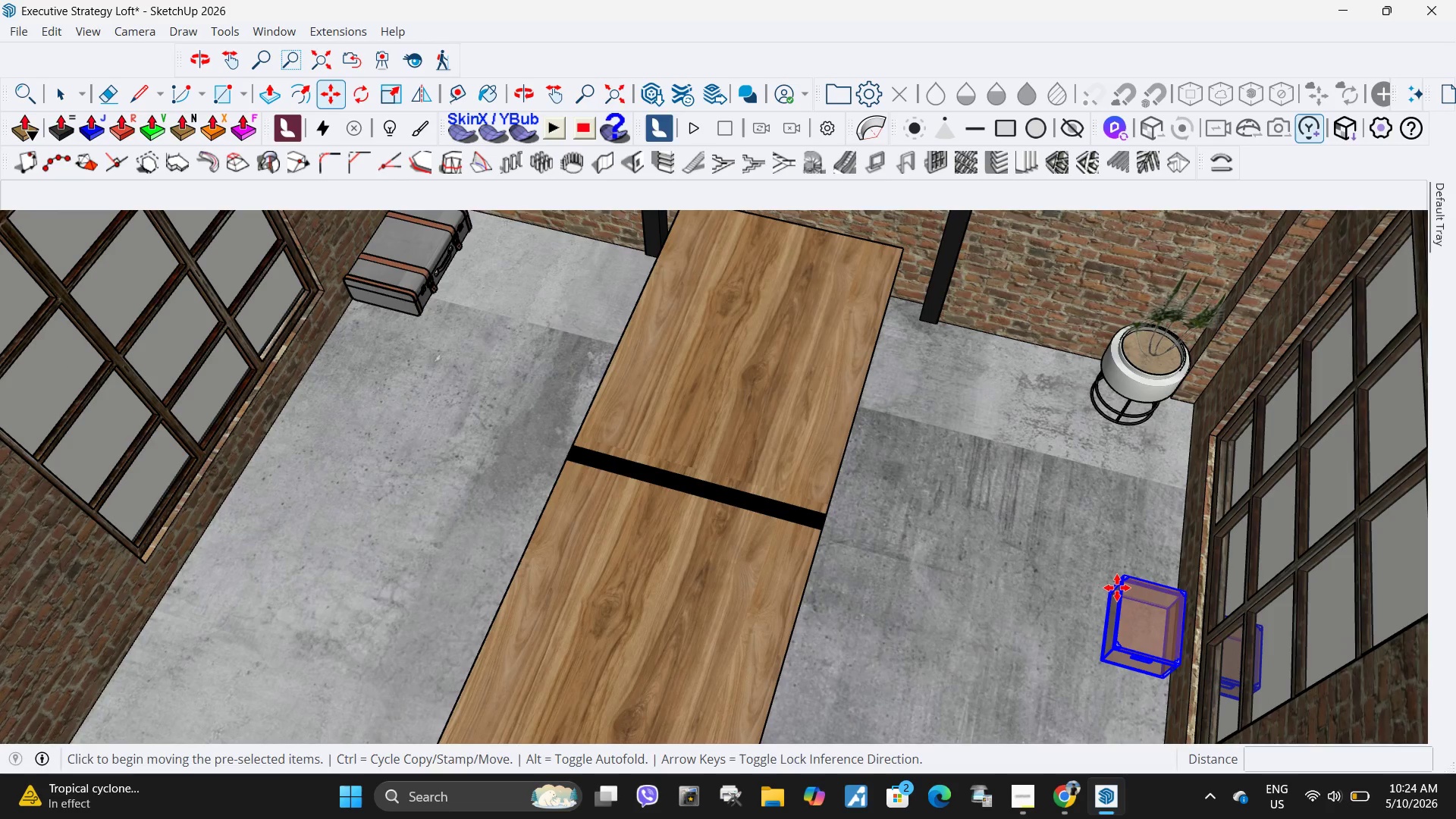 
left_click([1117, 588])
 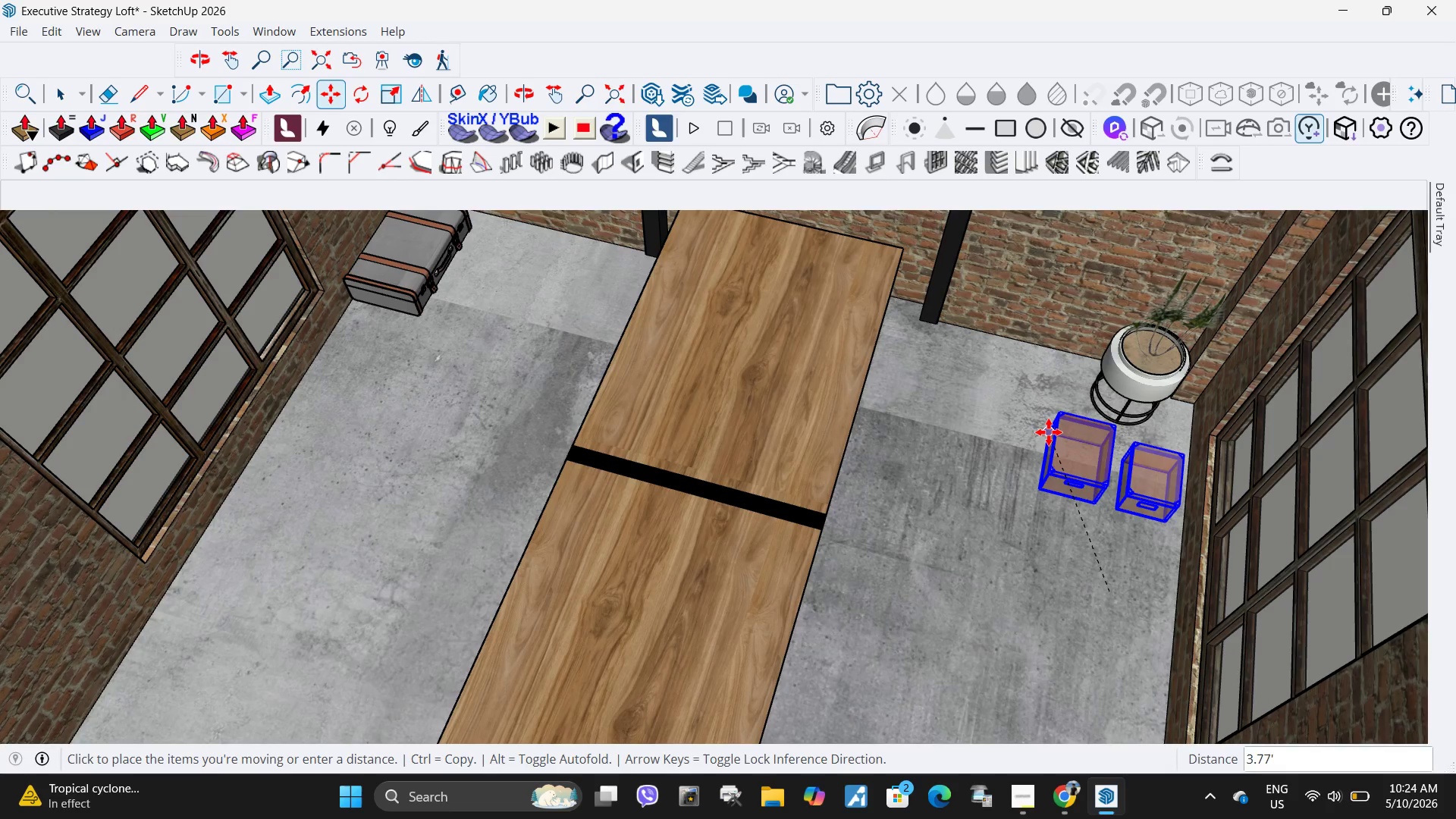 
scroll: coordinate [1146, 577], scroll_direction: up, amount: 4.0
 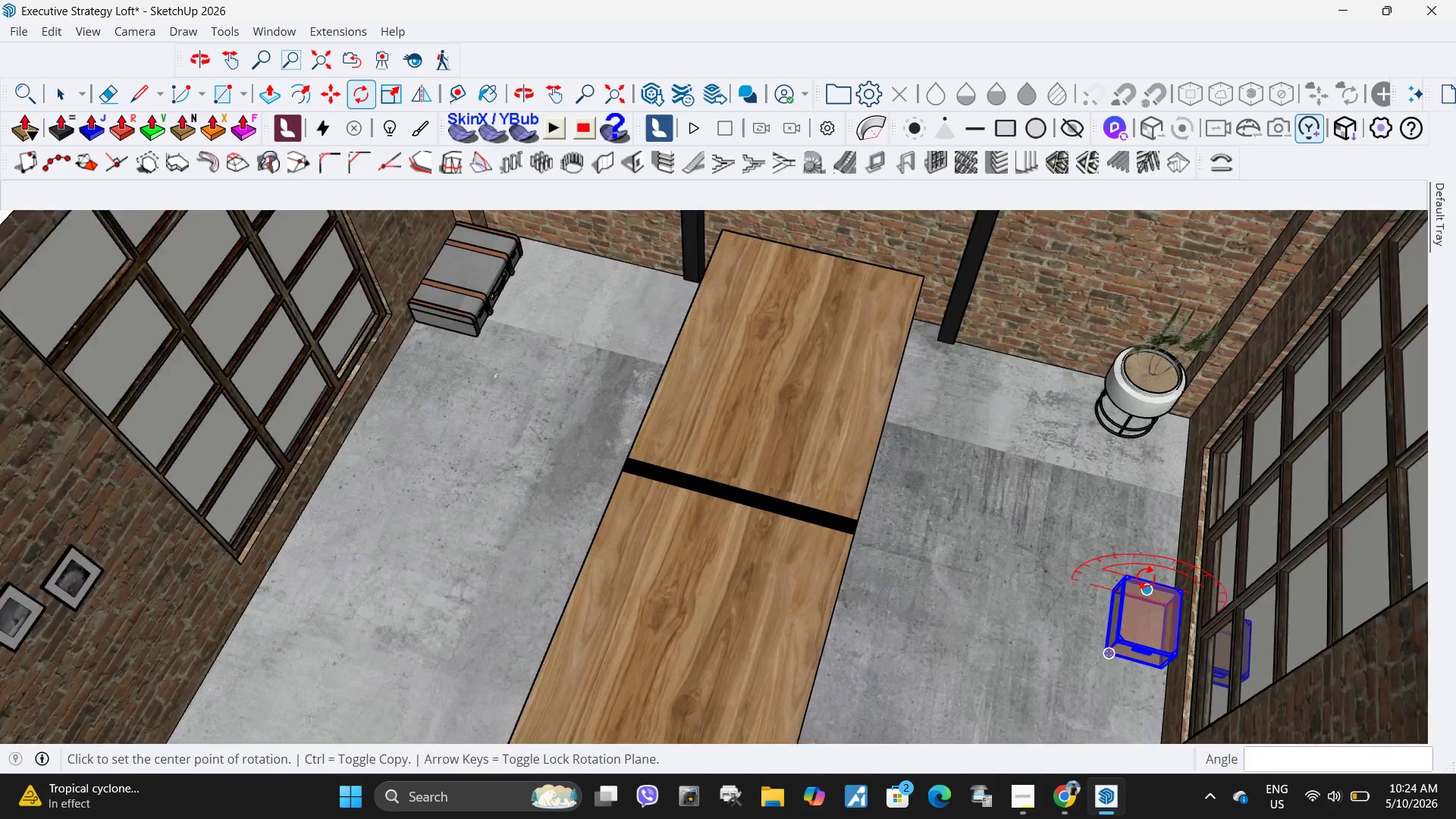 
scroll: coordinate [1225, 397], scroll_direction: down, amount: 6.0
 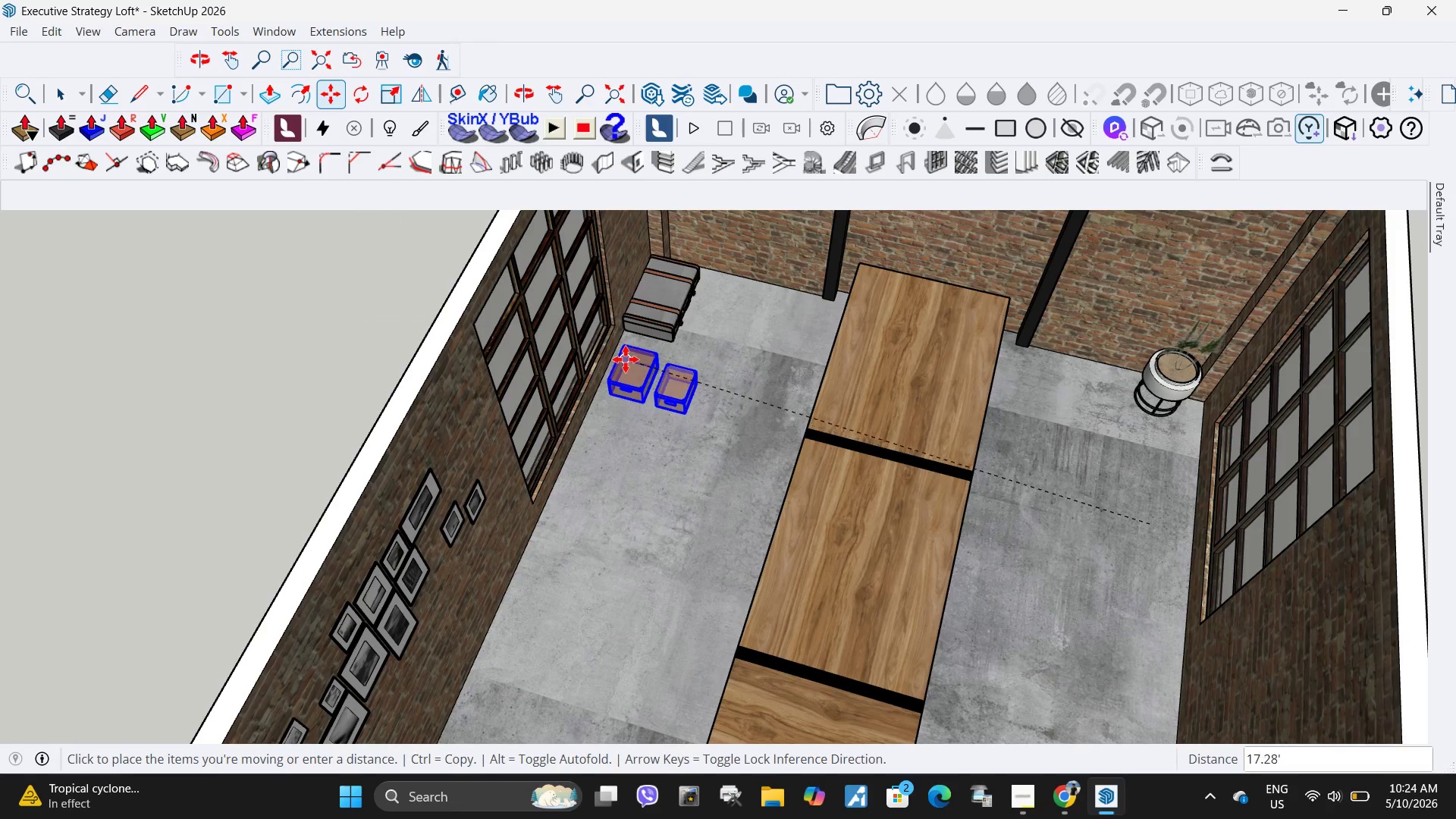 
left_click([626, 352])
 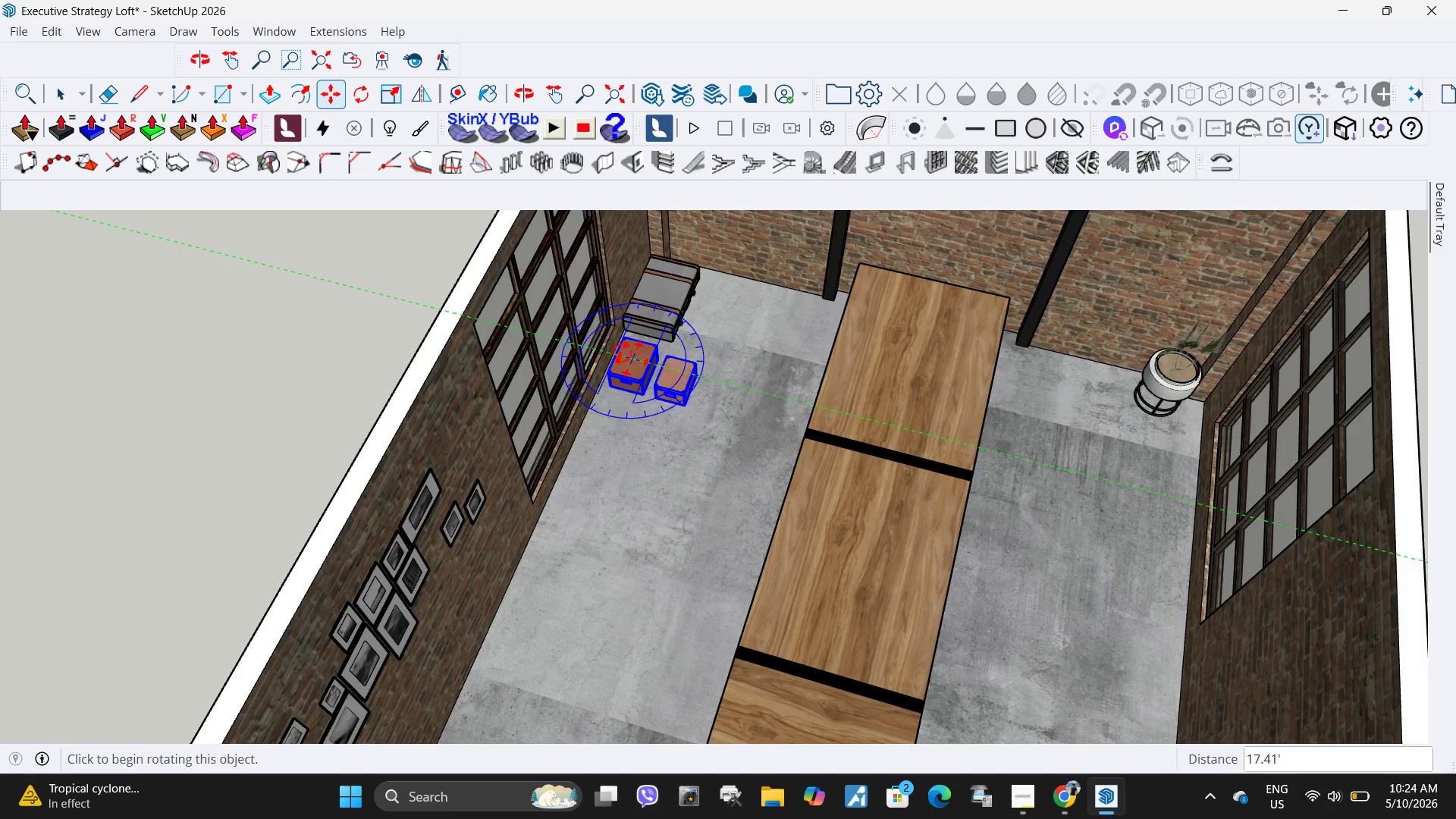 
key(Q)
 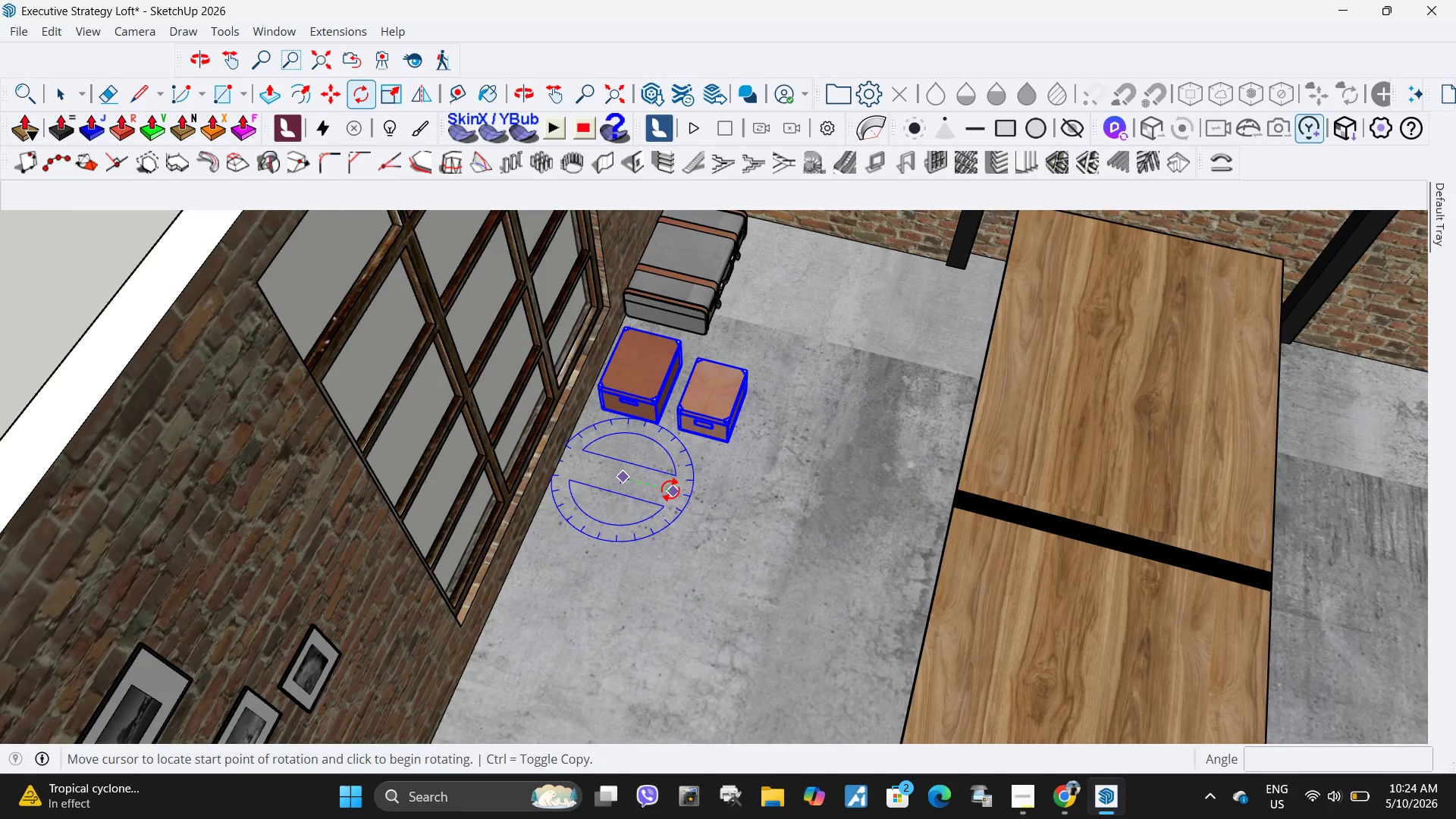 
scroll: coordinate [622, 353], scroll_direction: up, amount: 5.0
 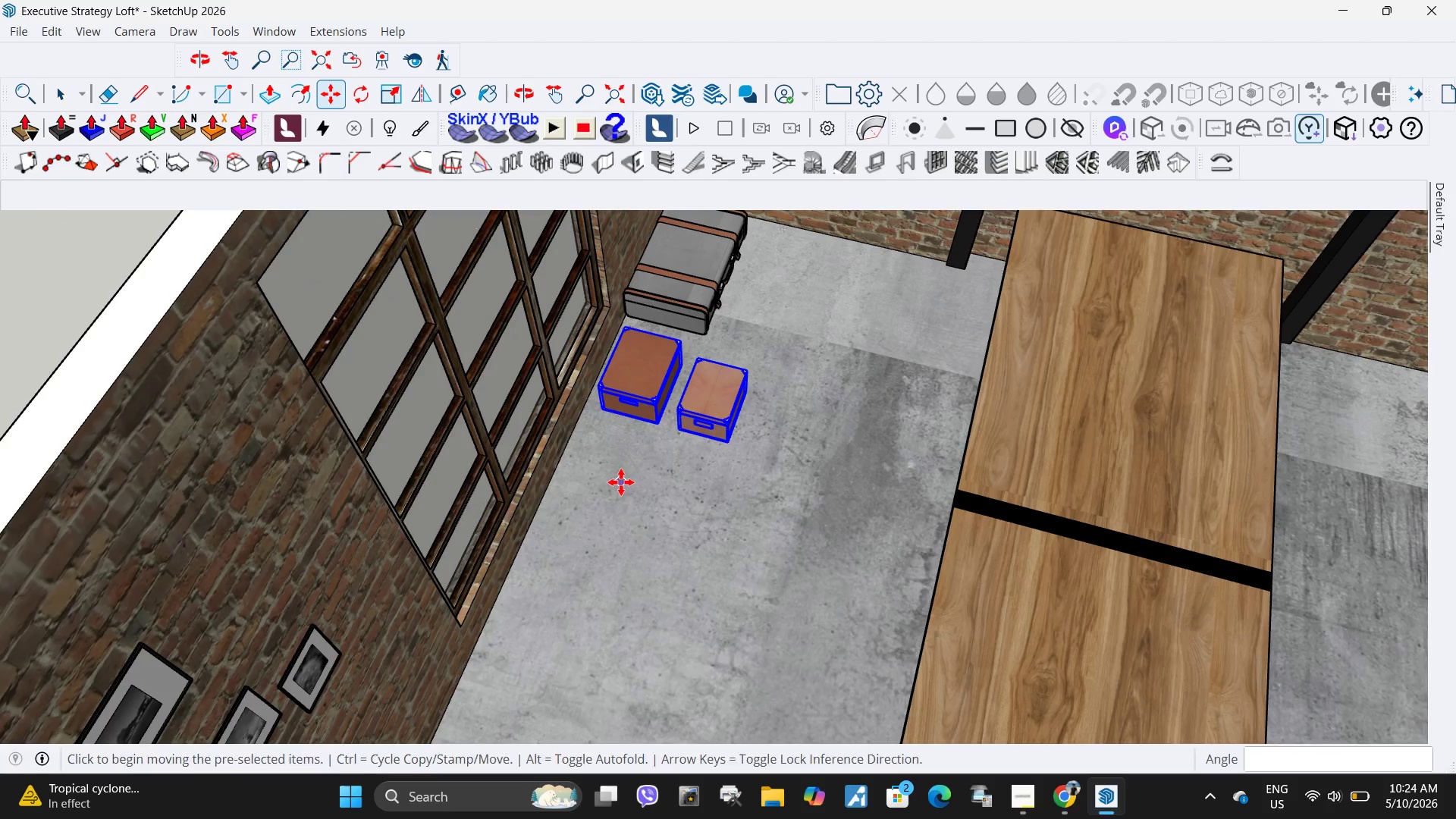 
double_click([670, 489])
 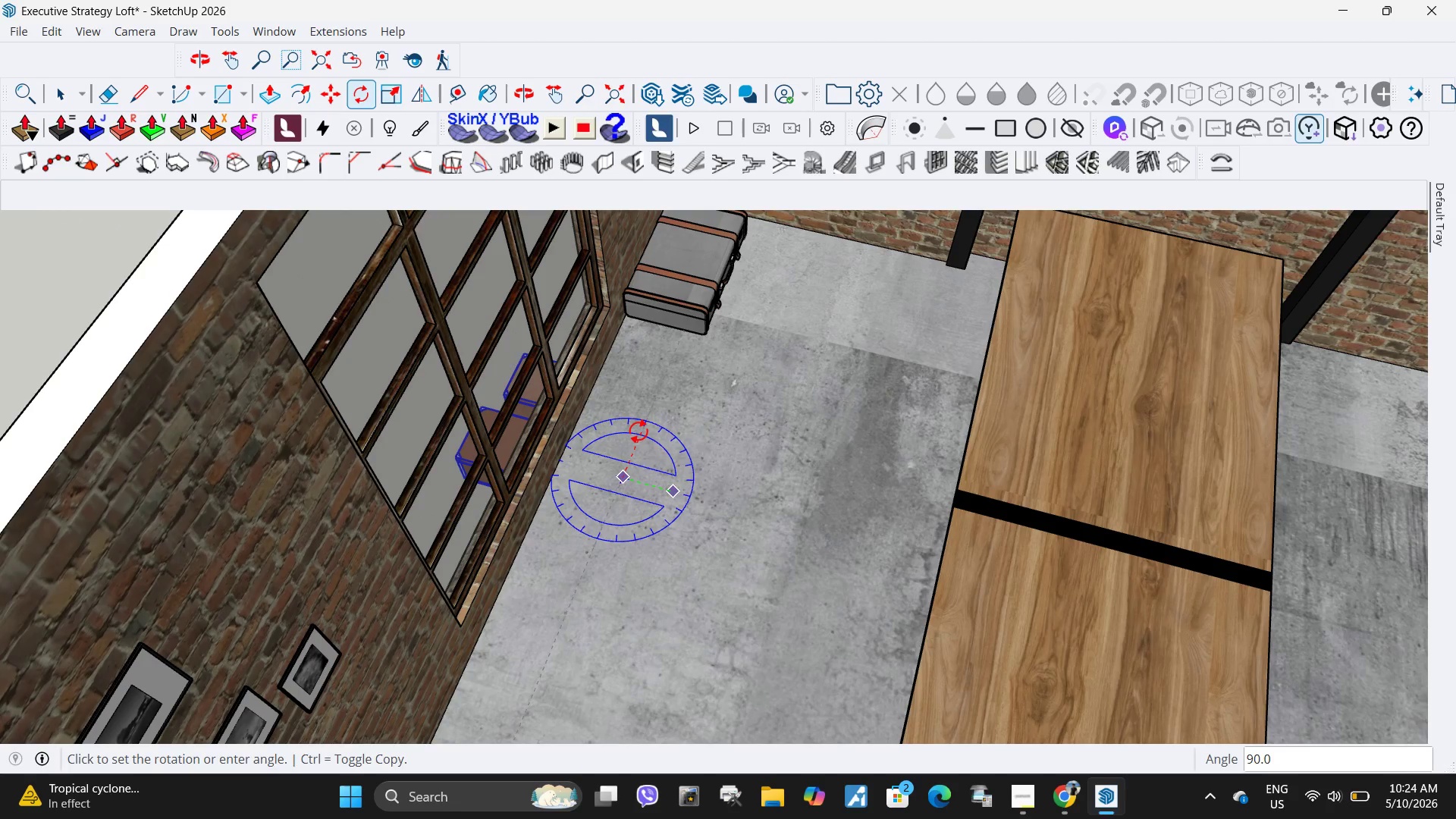 
left_click([639, 431])
 